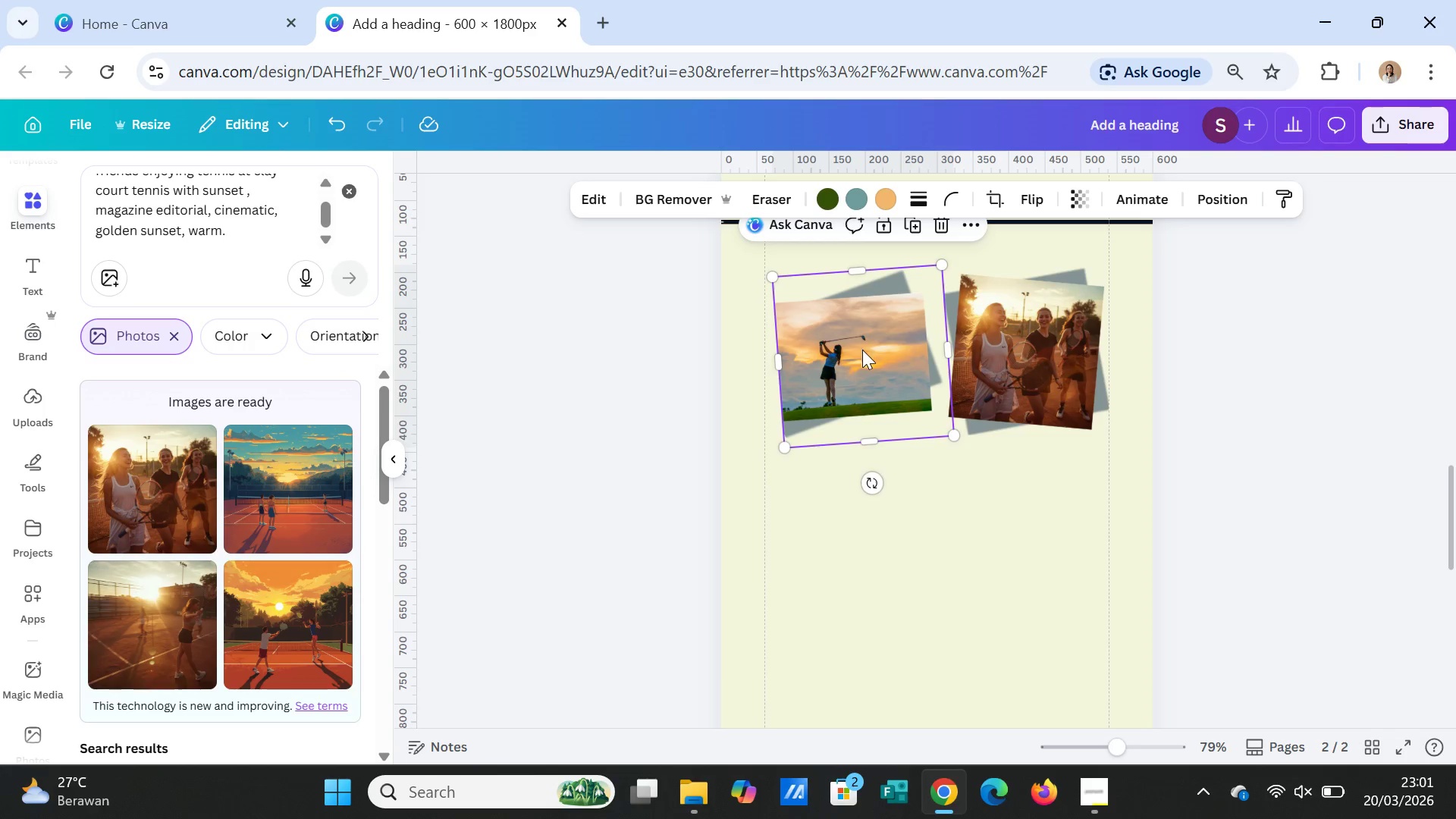 
left_click_drag(start_coordinate=[863, 350], to_coordinate=[877, 342])
 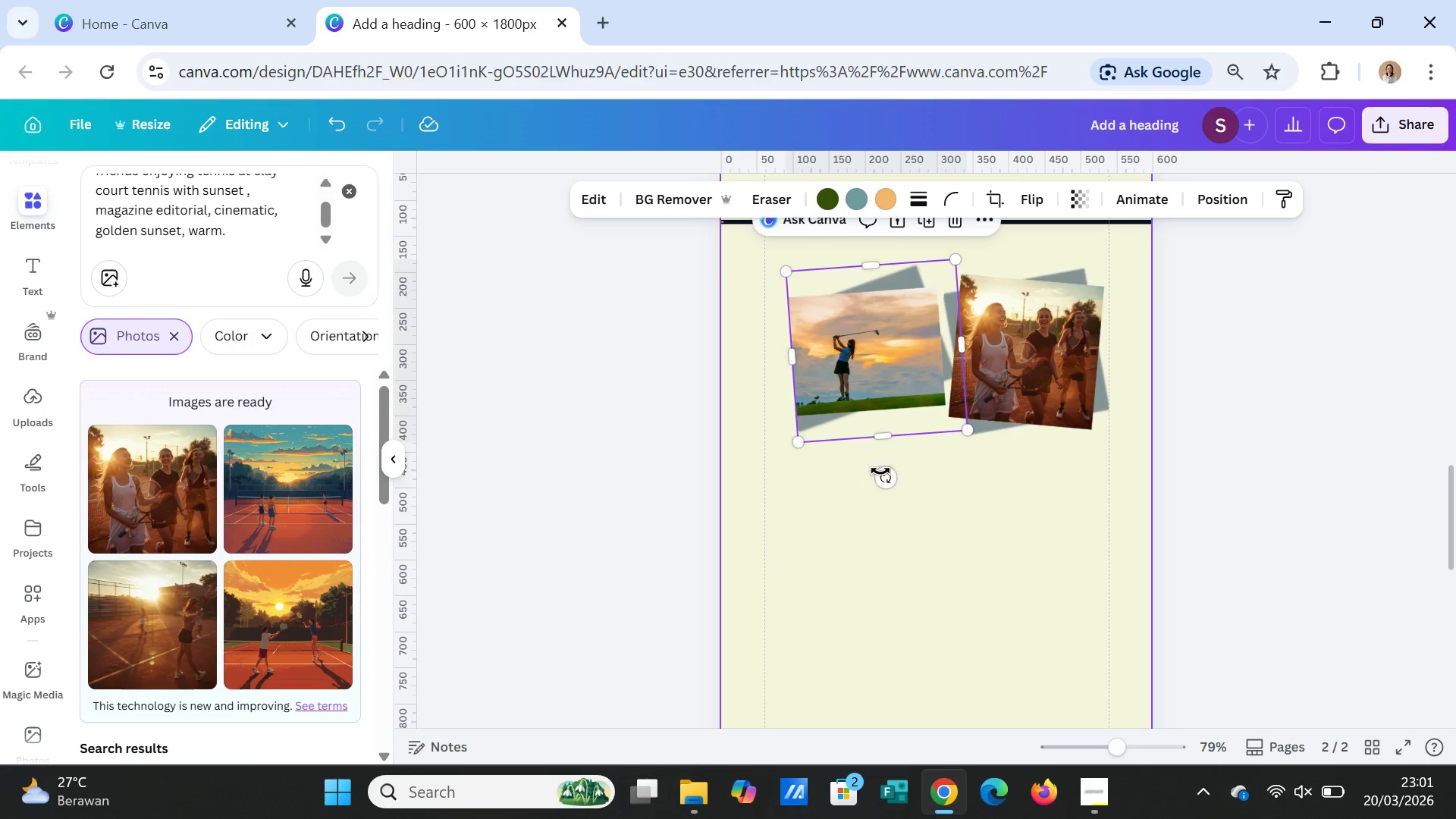 
left_click_drag(start_coordinate=[883, 476], to_coordinate=[879, 479])
 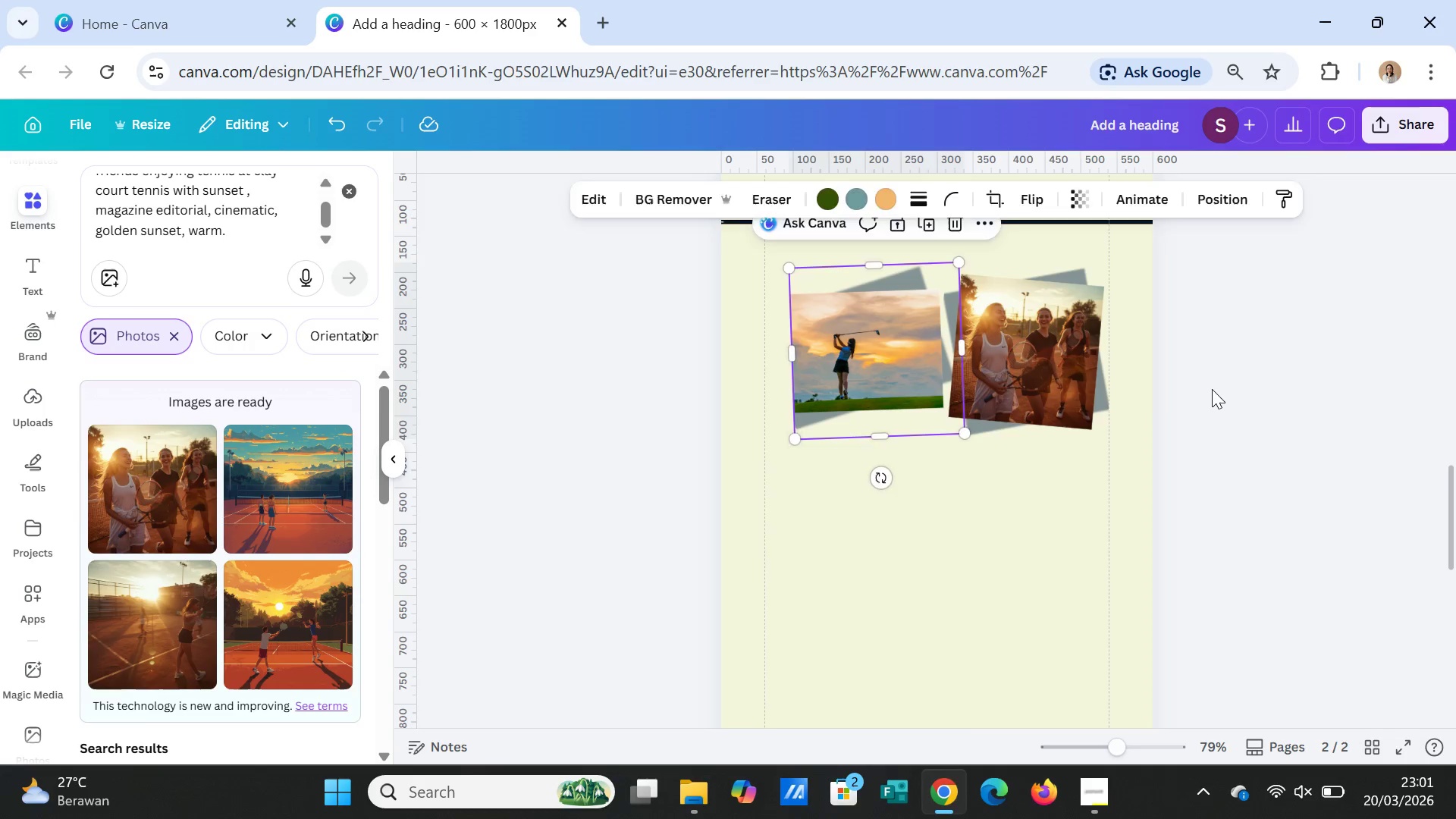 
left_click([1212, 389])
 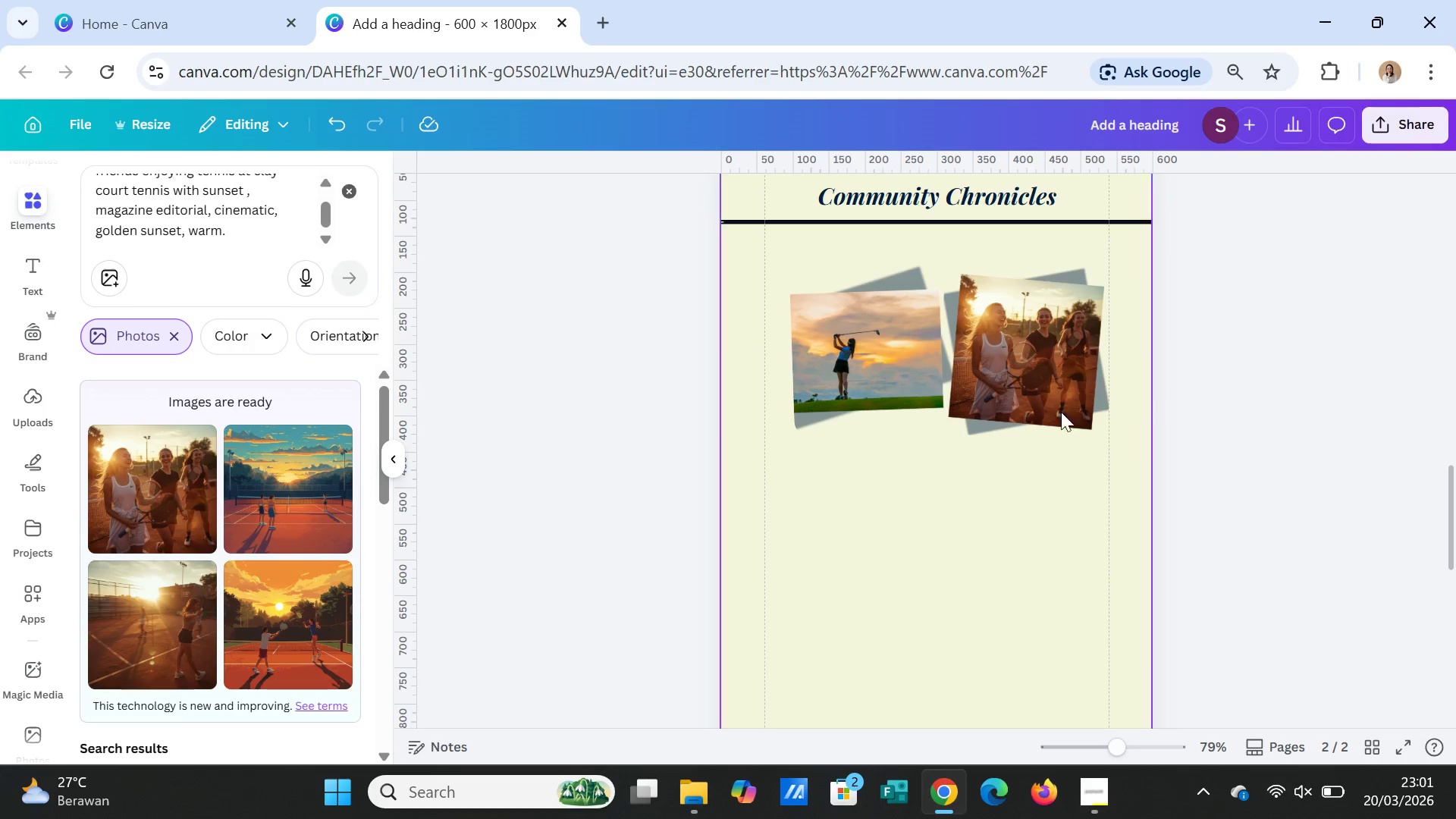 
left_click([916, 354])
 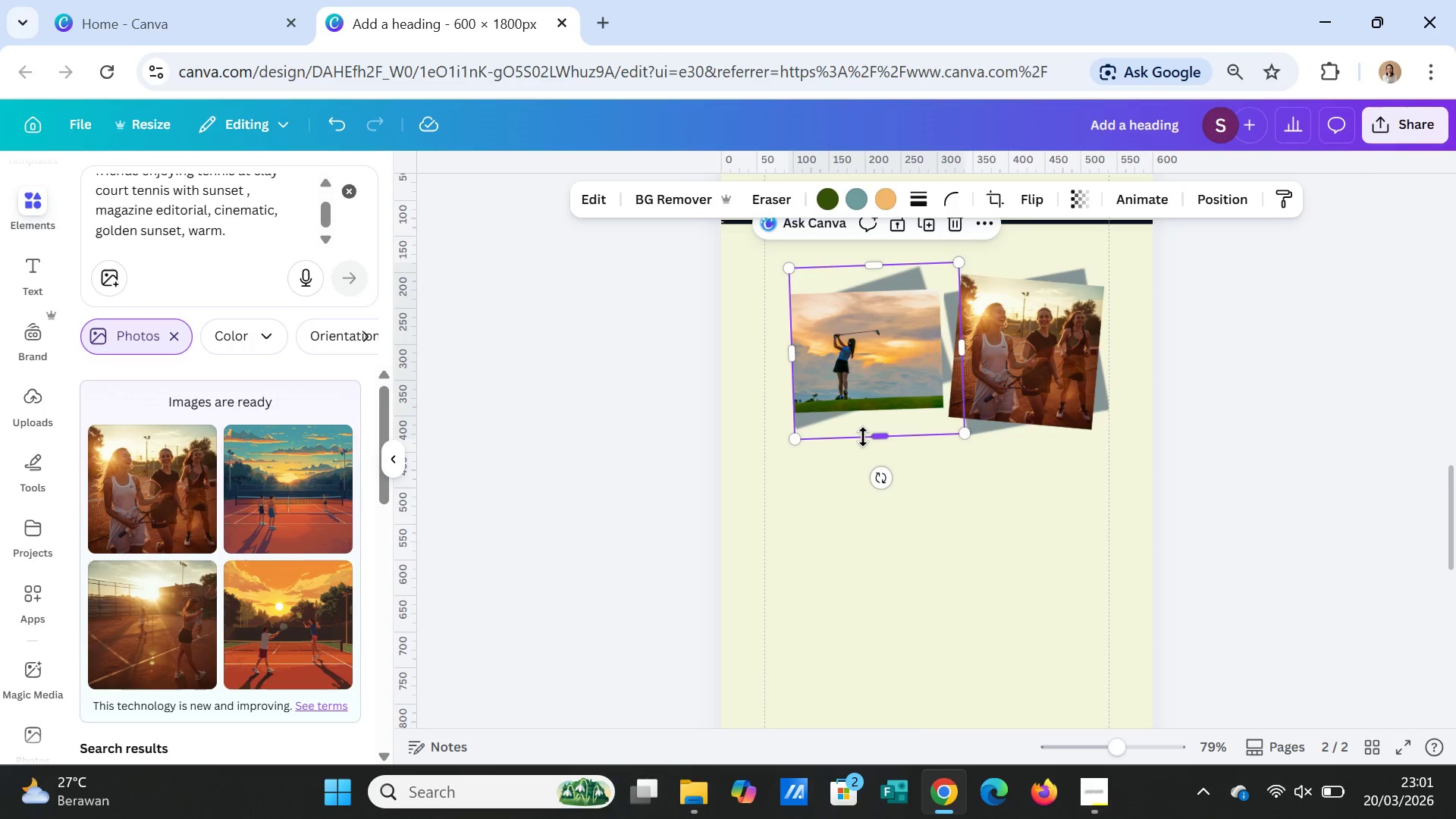 
left_click_drag(start_coordinate=[865, 437], to_coordinate=[864, 453])
 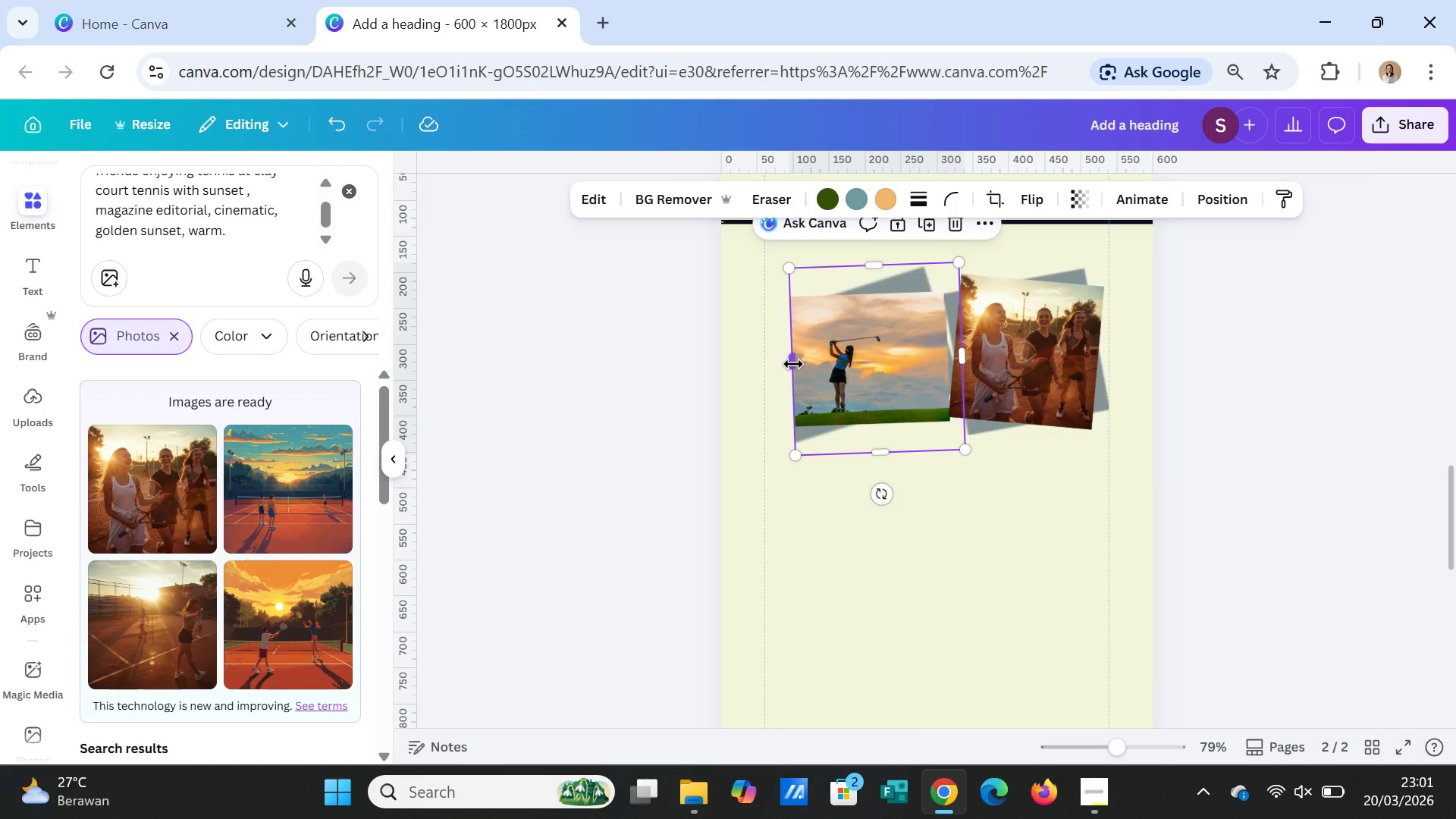 
left_click_drag(start_coordinate=[793, 364], to_coordinate=[786, 364])
 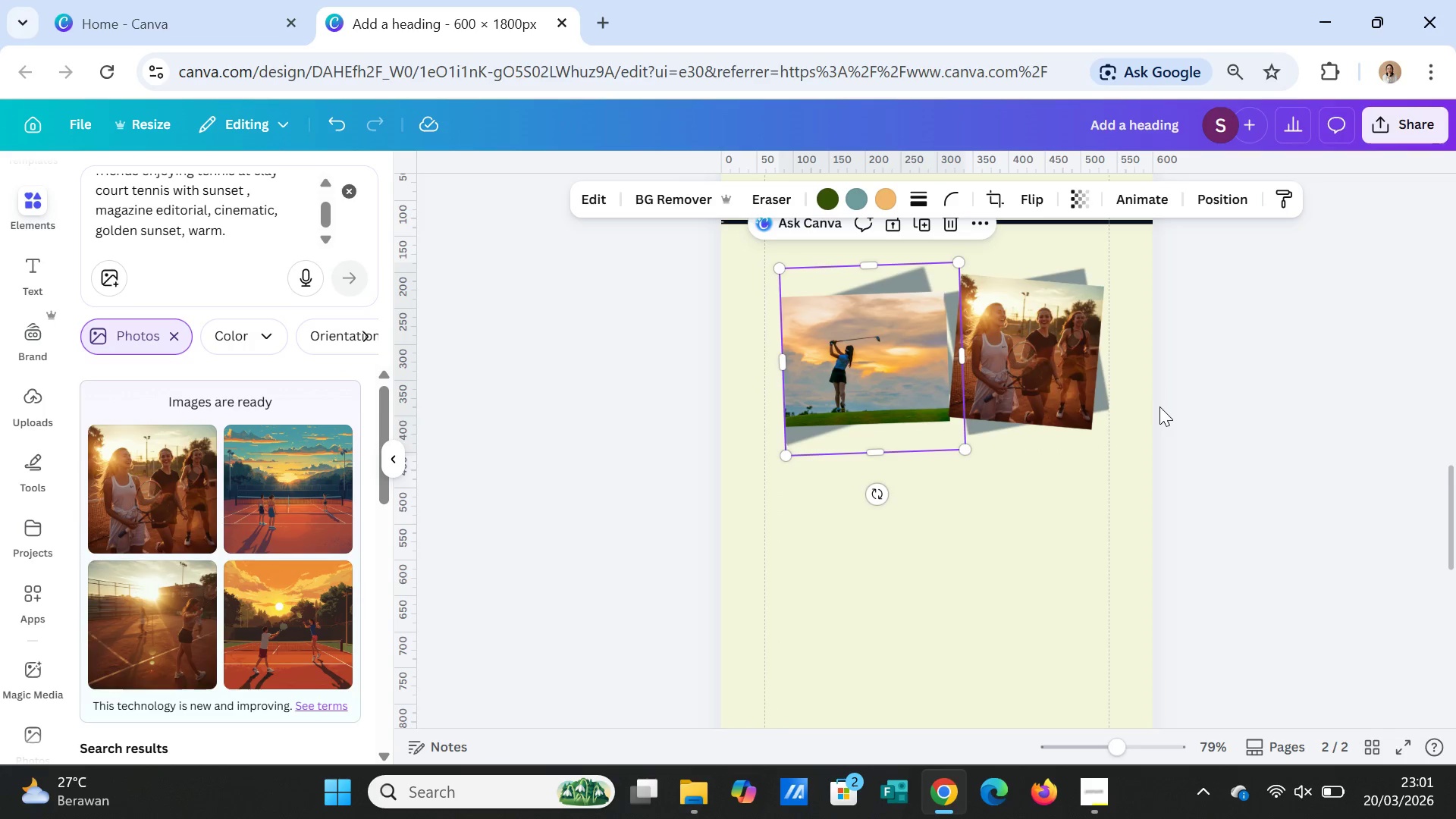 
left_click([1159, 406])
 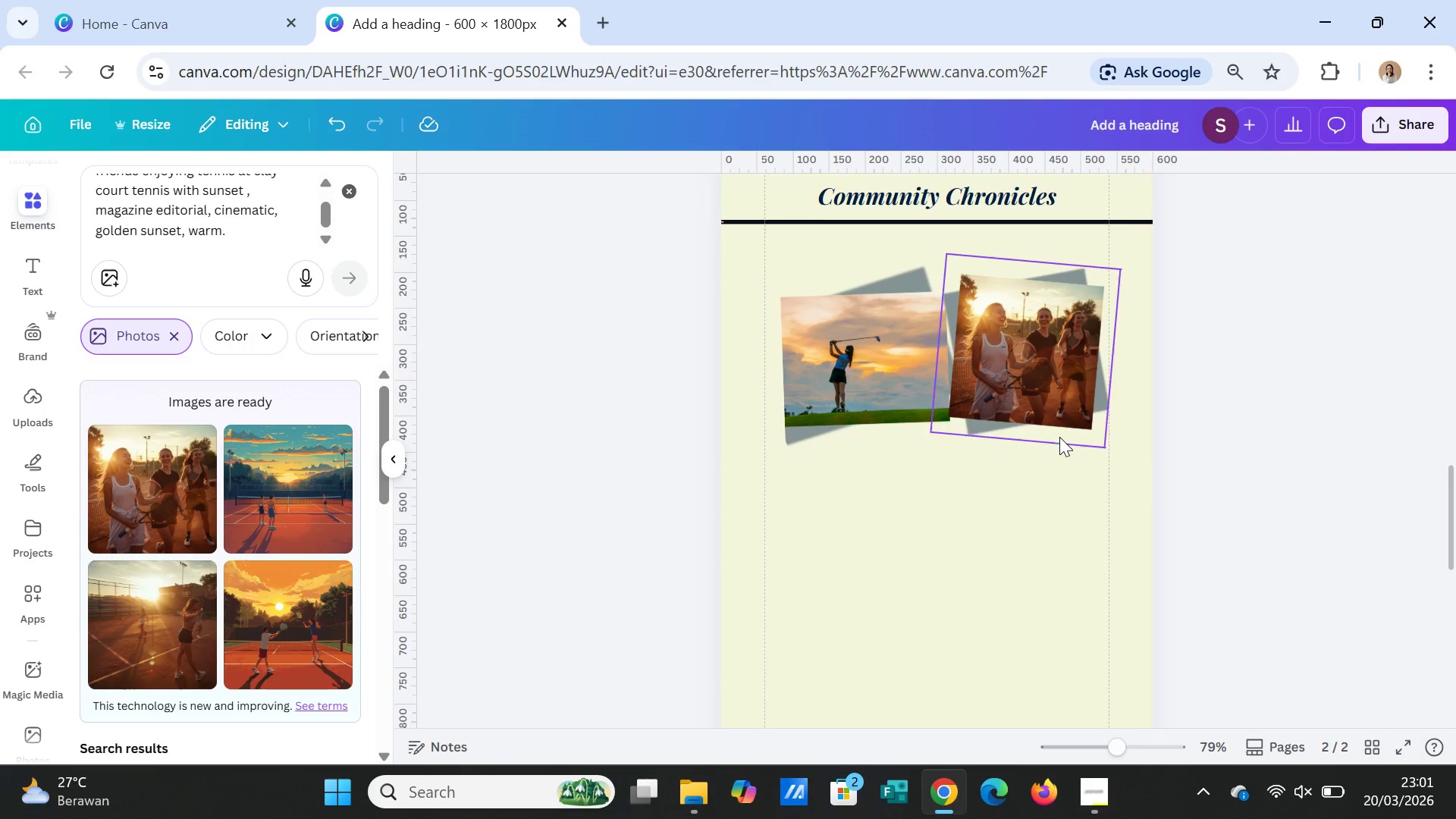 
left_click([1056, 402])
 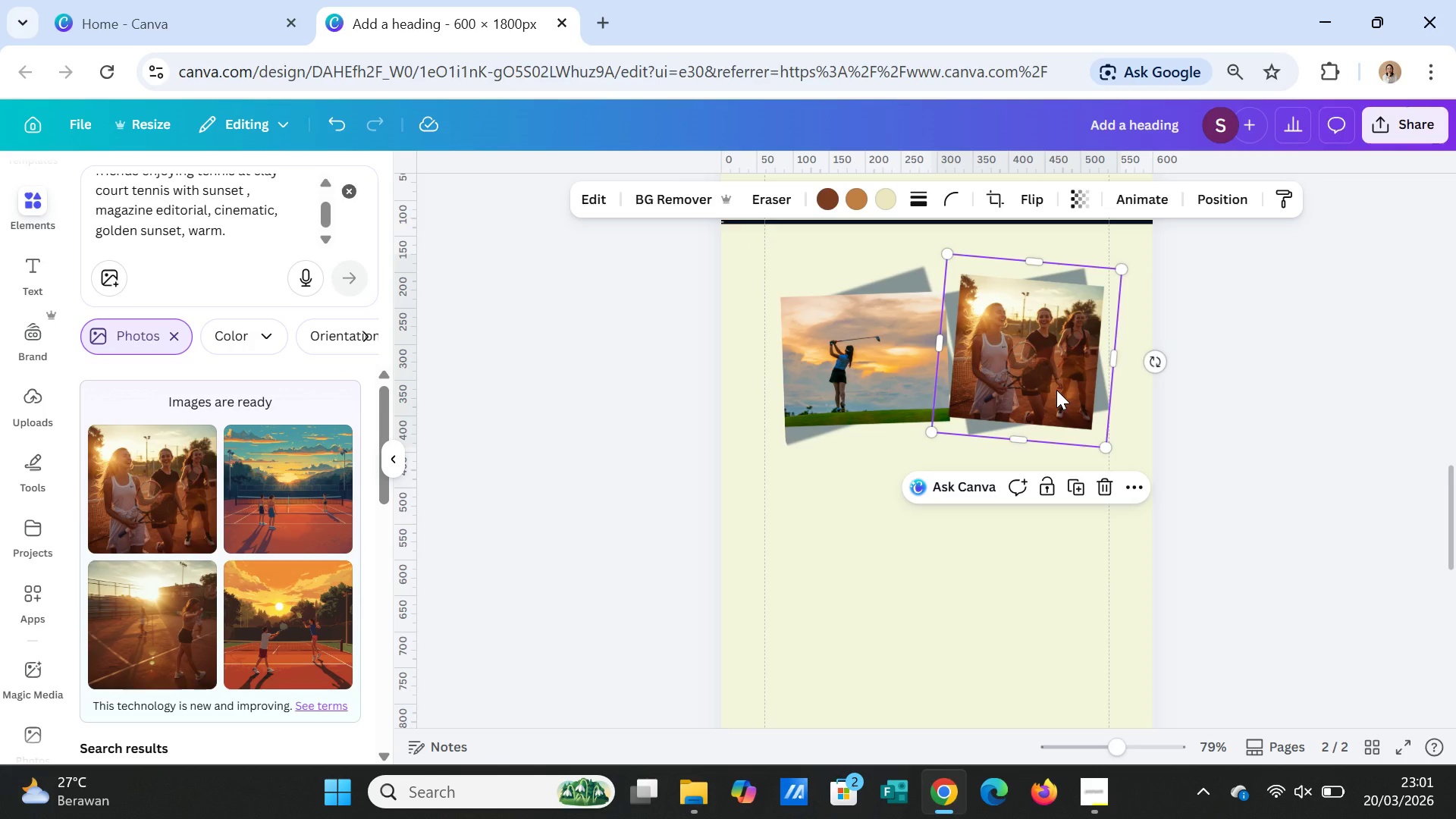 
left_click([1056, 390])
 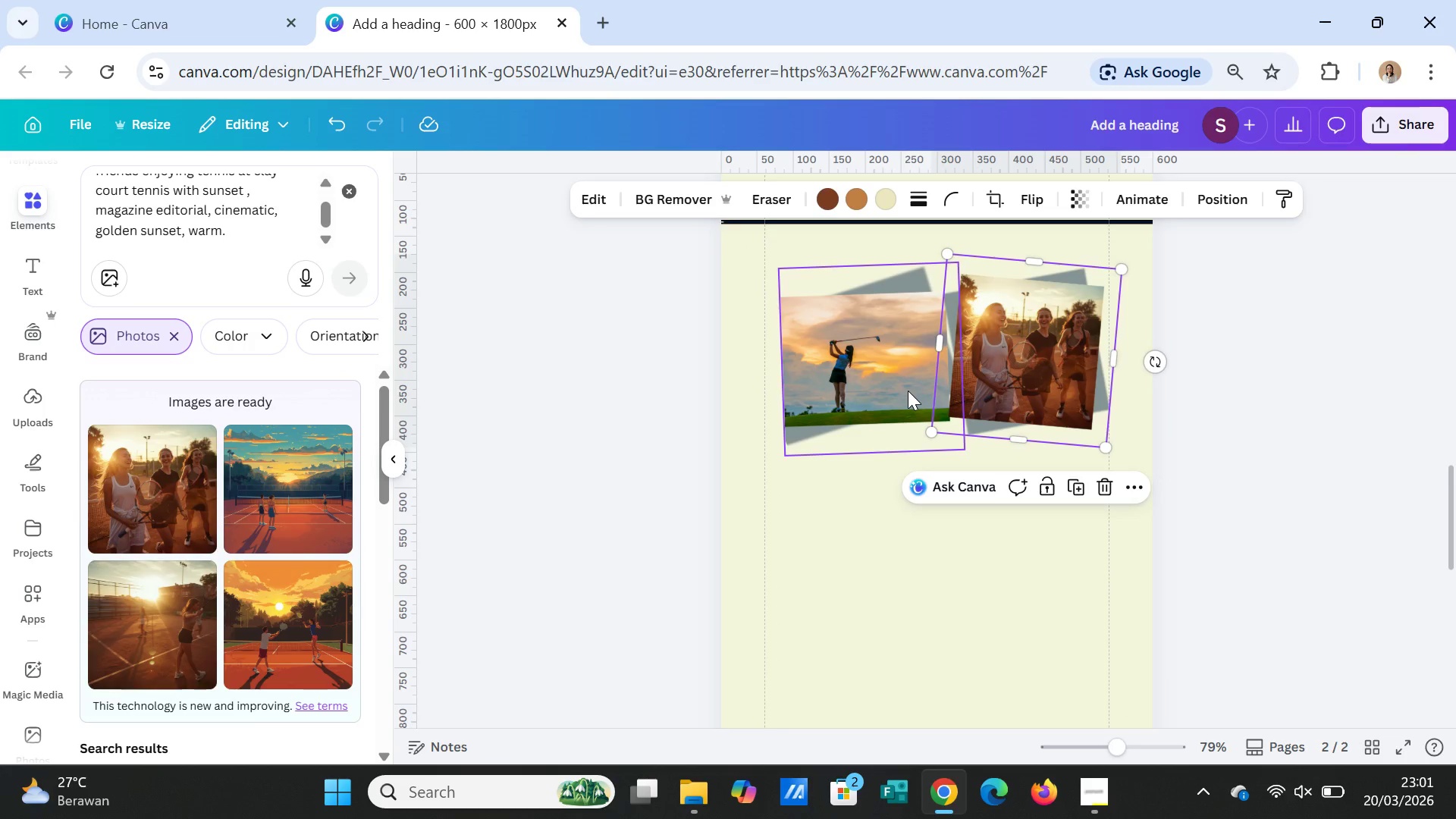 
left_click([908, 387])
 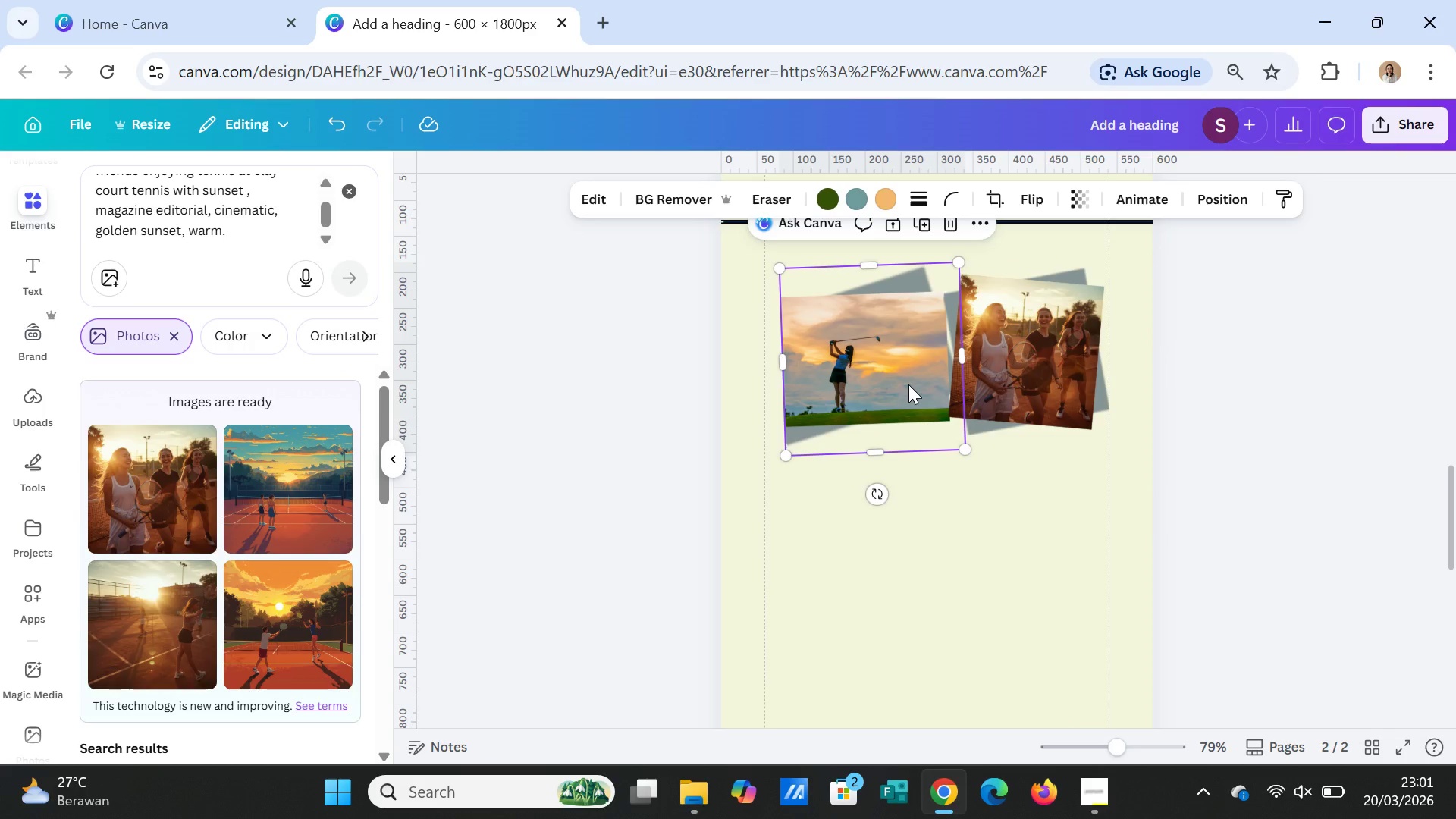 
right_click([908, 384])
 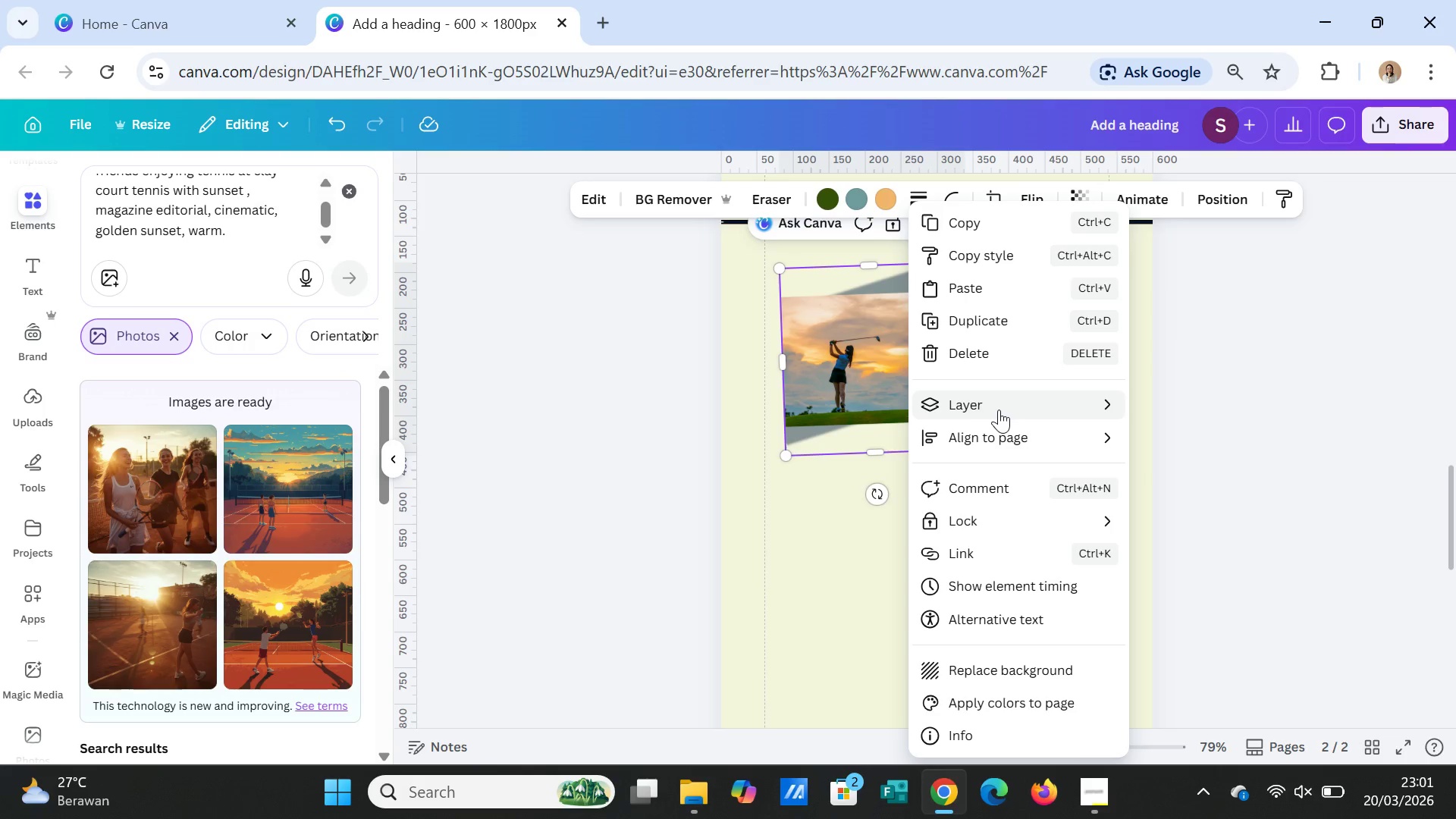 
left_click([1000, 406])
 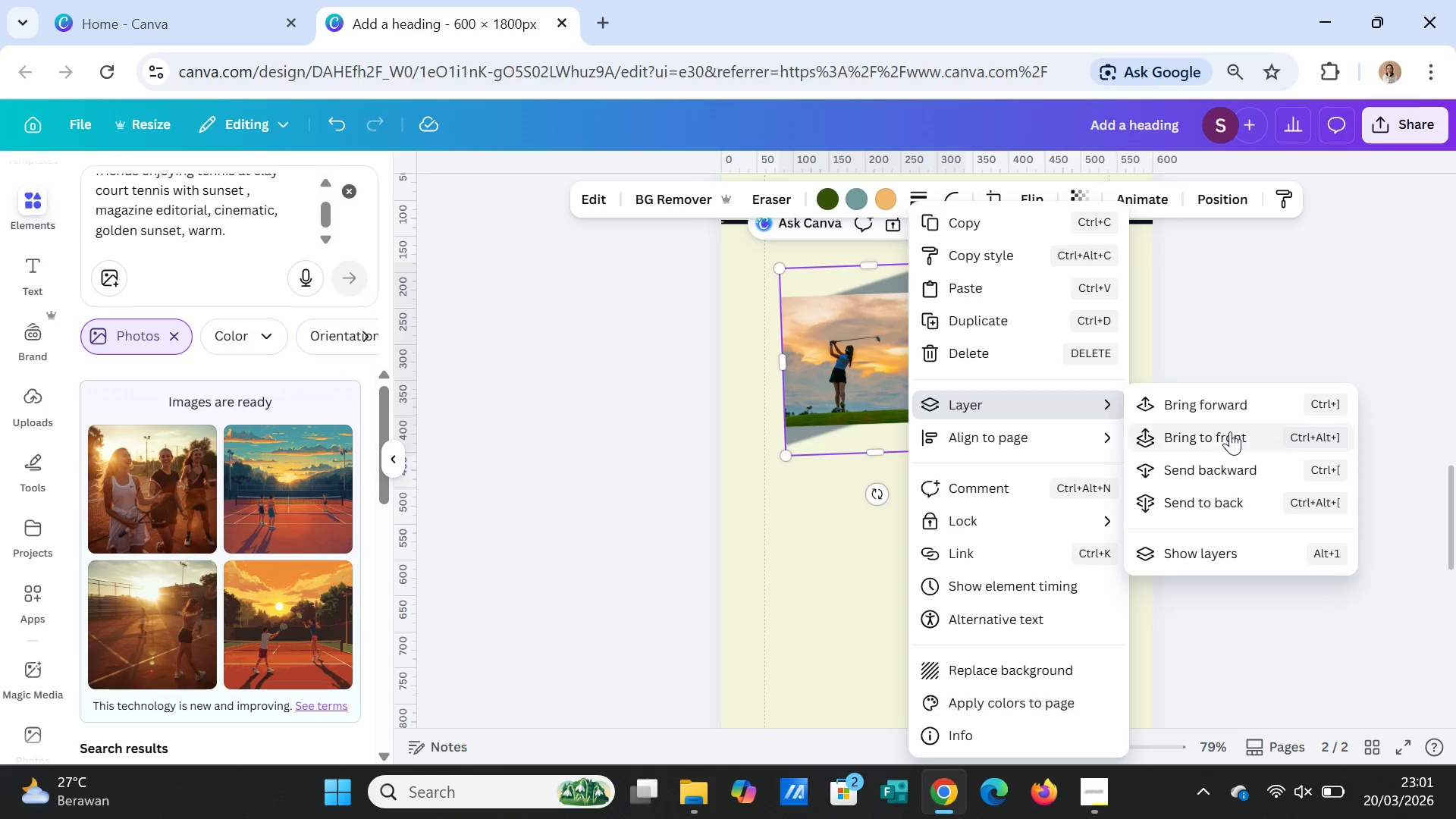 
left_click([1230, 431])
 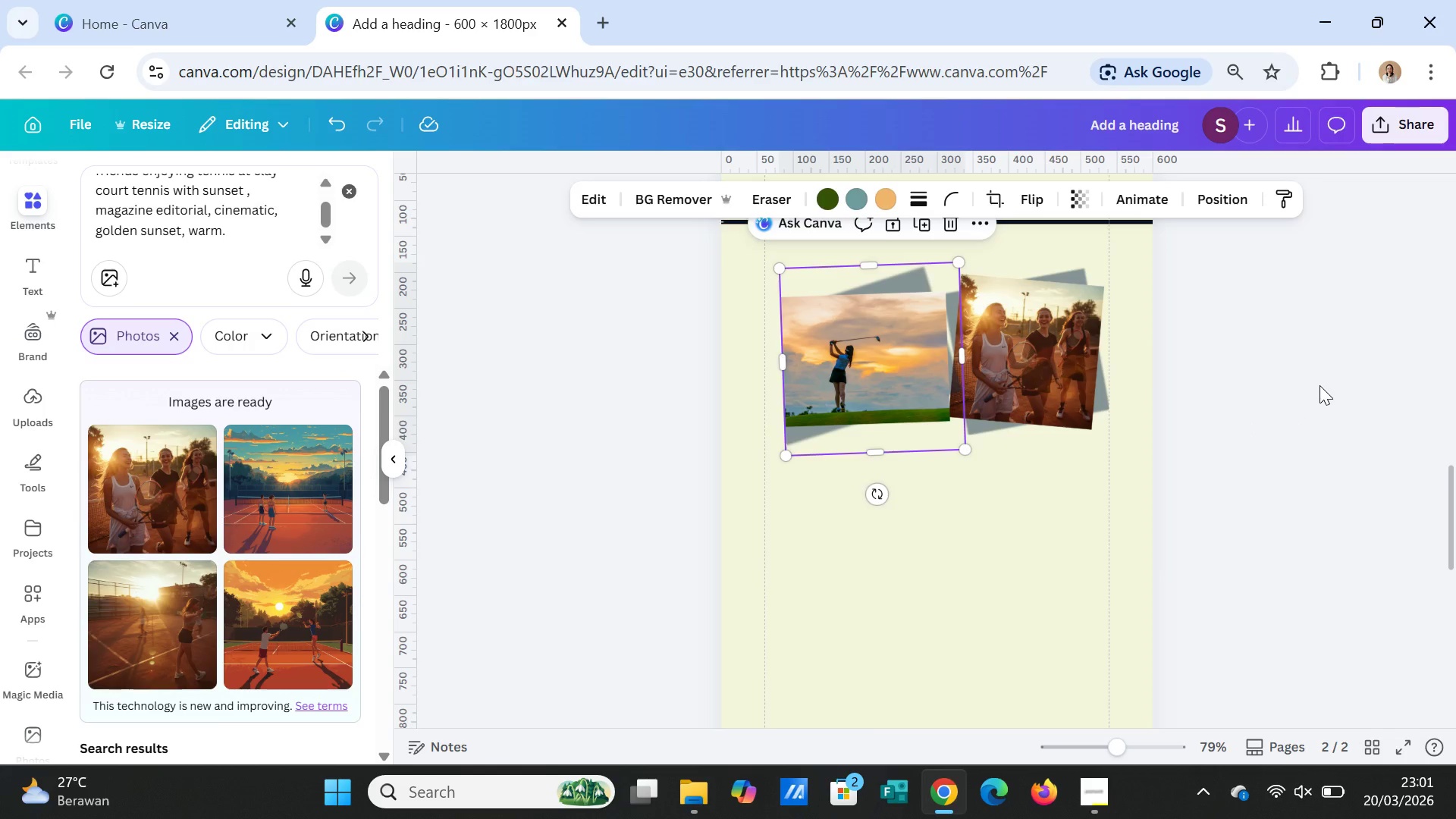 
left_click([1320, 385])
 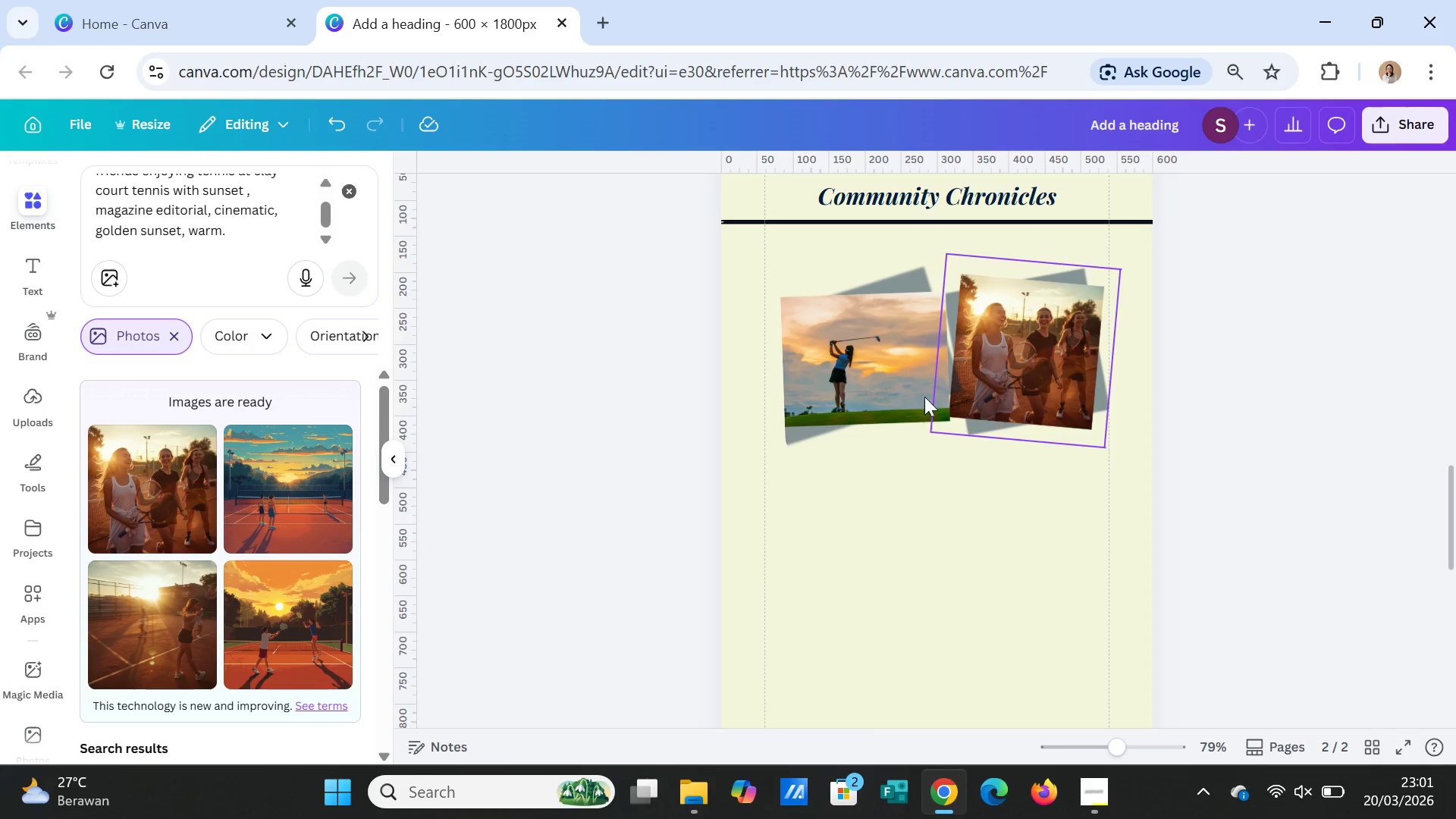 
left_click_drag(start_coordinate=[871, 384], to_coordinate=[864, 381])
 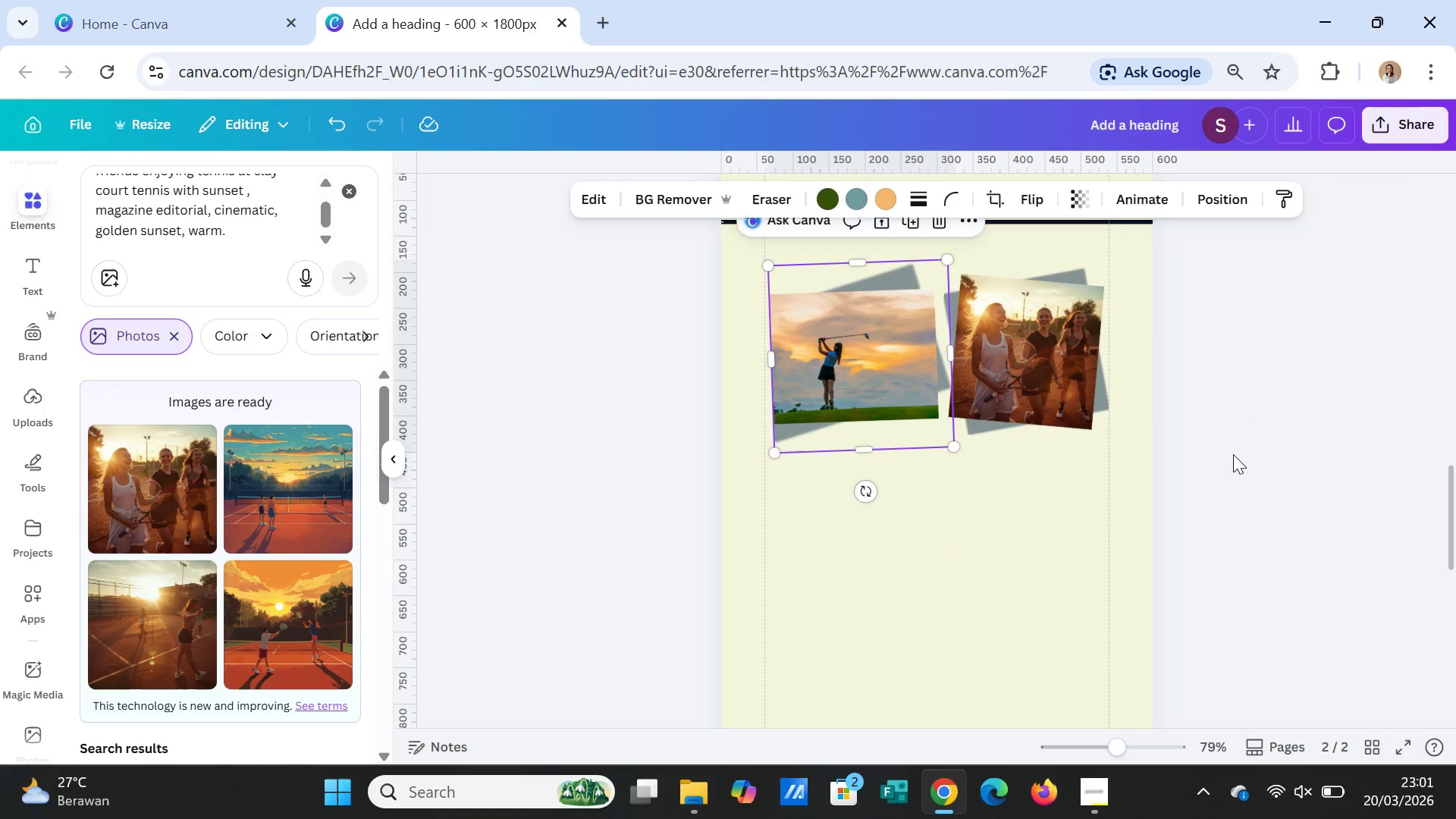 
left_click([1233, 454])
 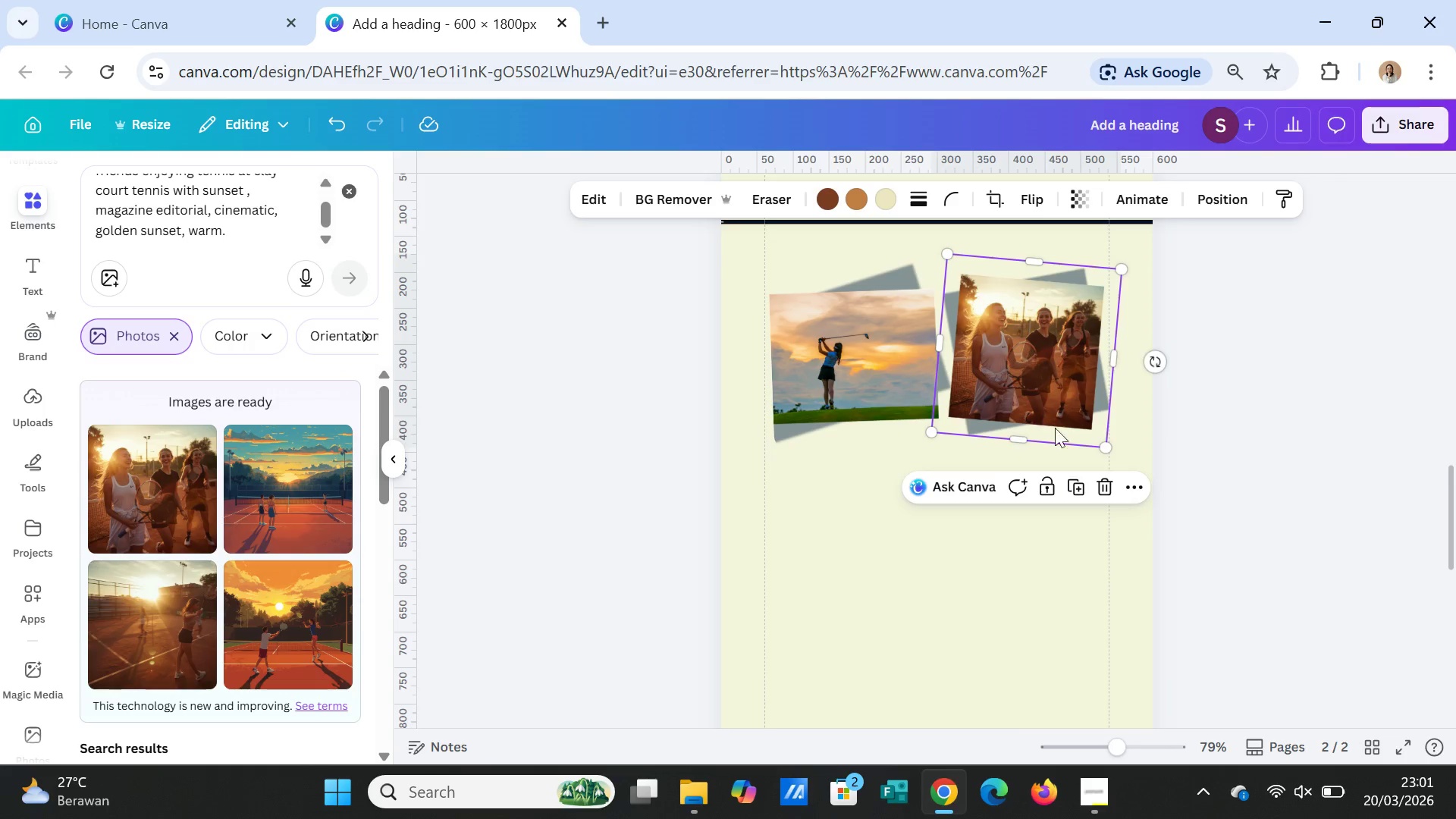 
left_click_drag(start_coordinate=[1155, 365], to_coordinate=[1153, 378])
 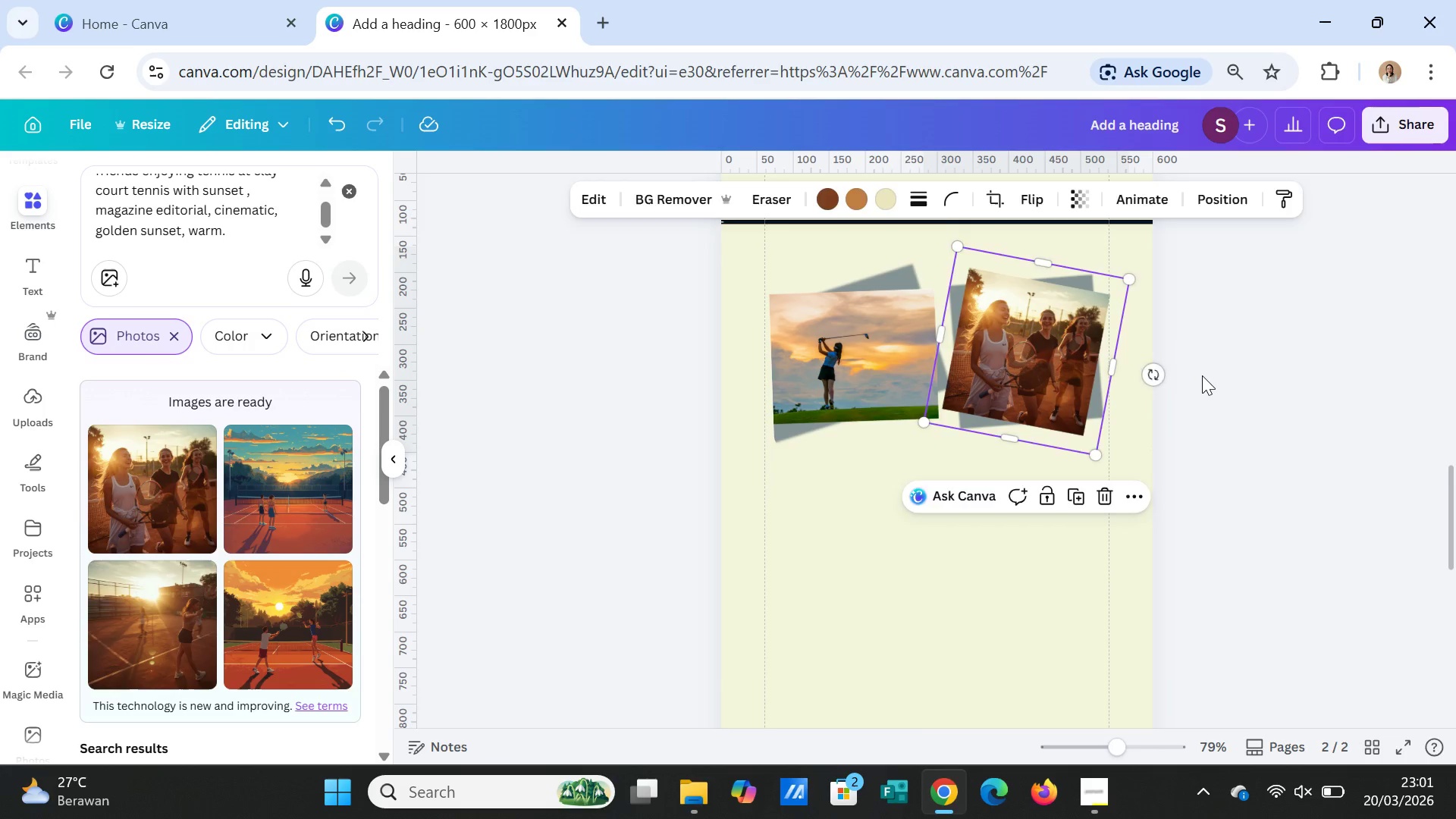 
left_click([1202, 375])
 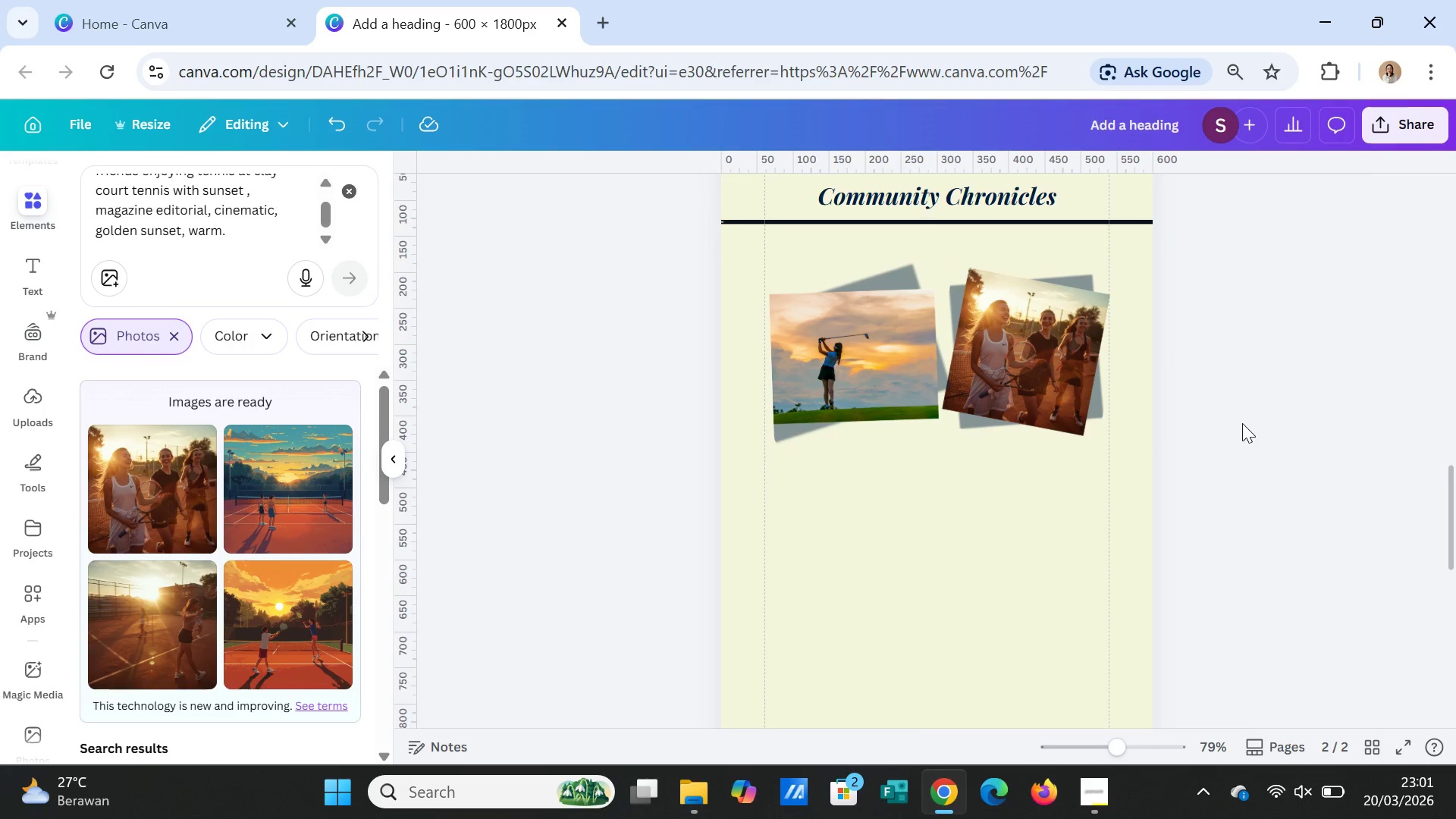 
left_click([993, 291])
 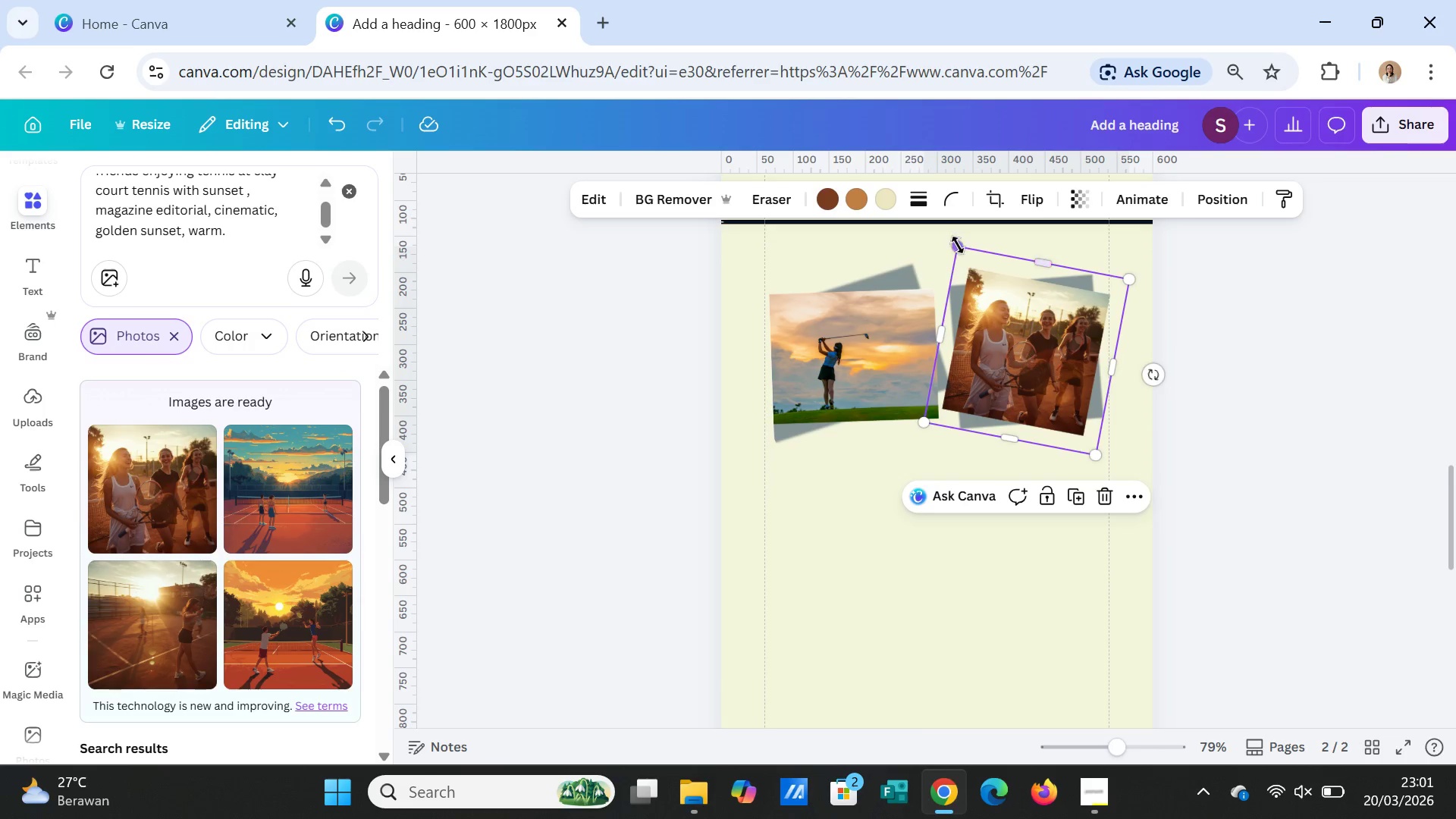 
left_click_drag(start_coordinate=[958, 245], to_coordinate=[957, 241])
 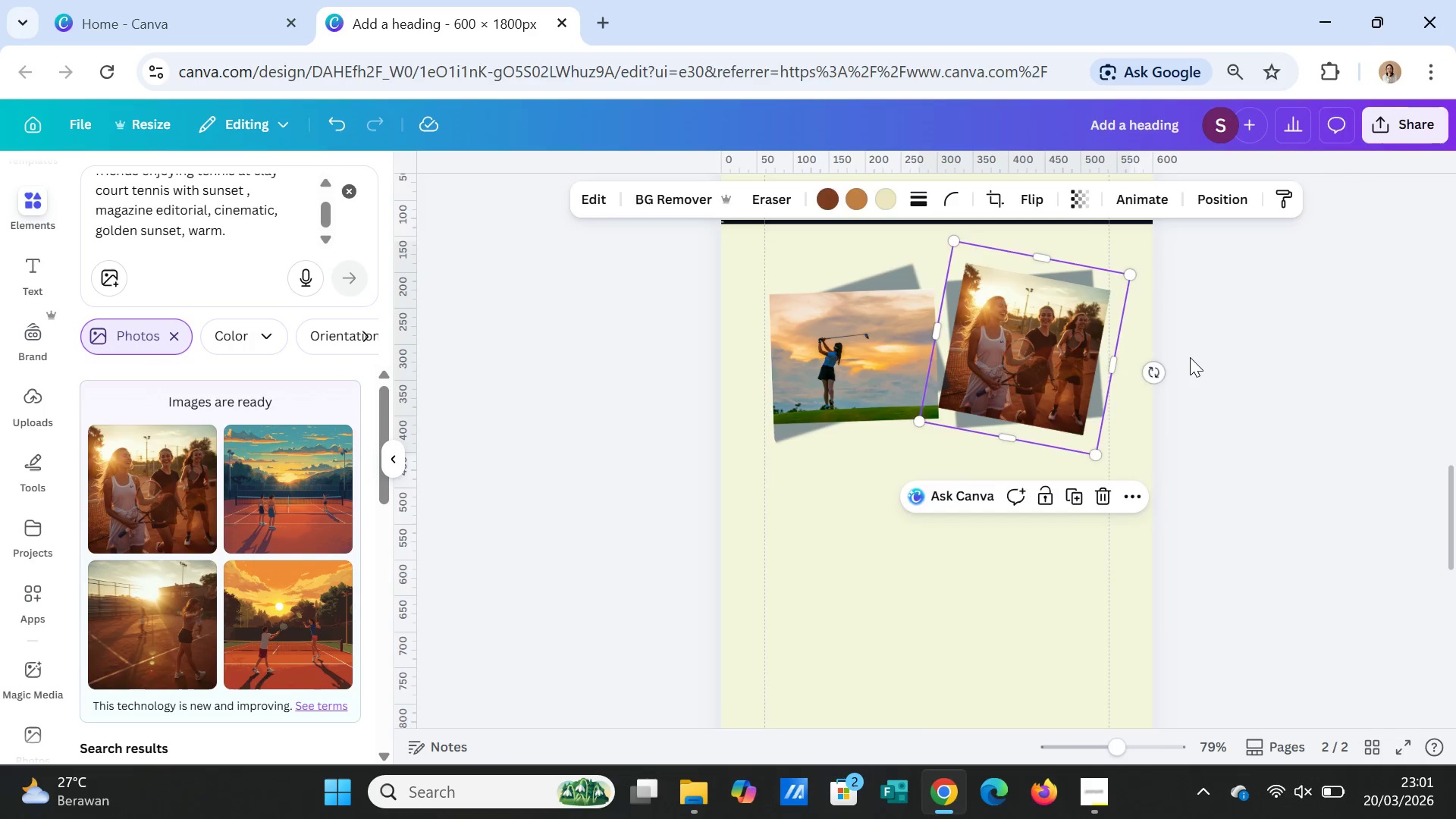 
left_click([1190, 357])
 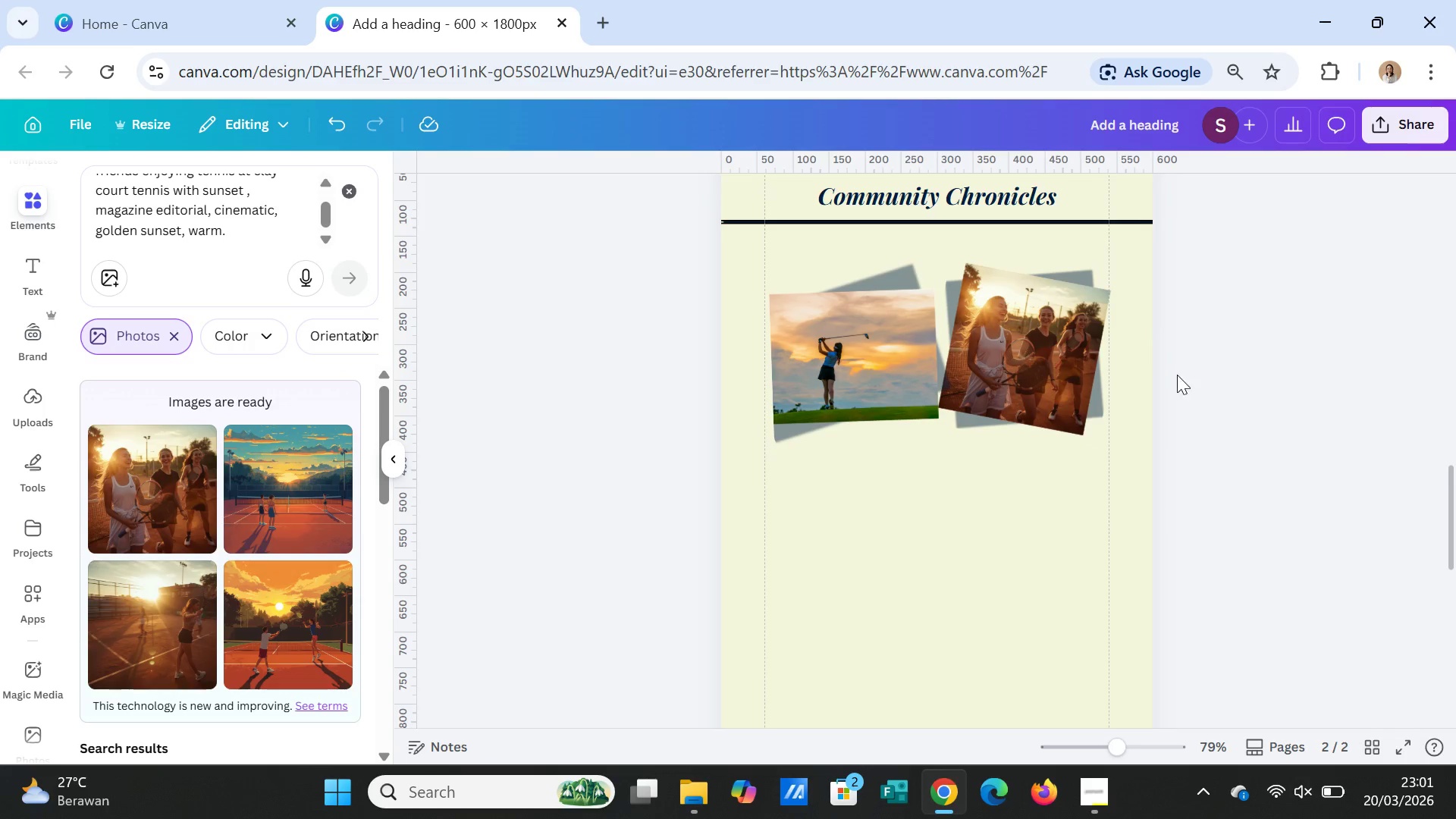 
left_click([1006, 394])
 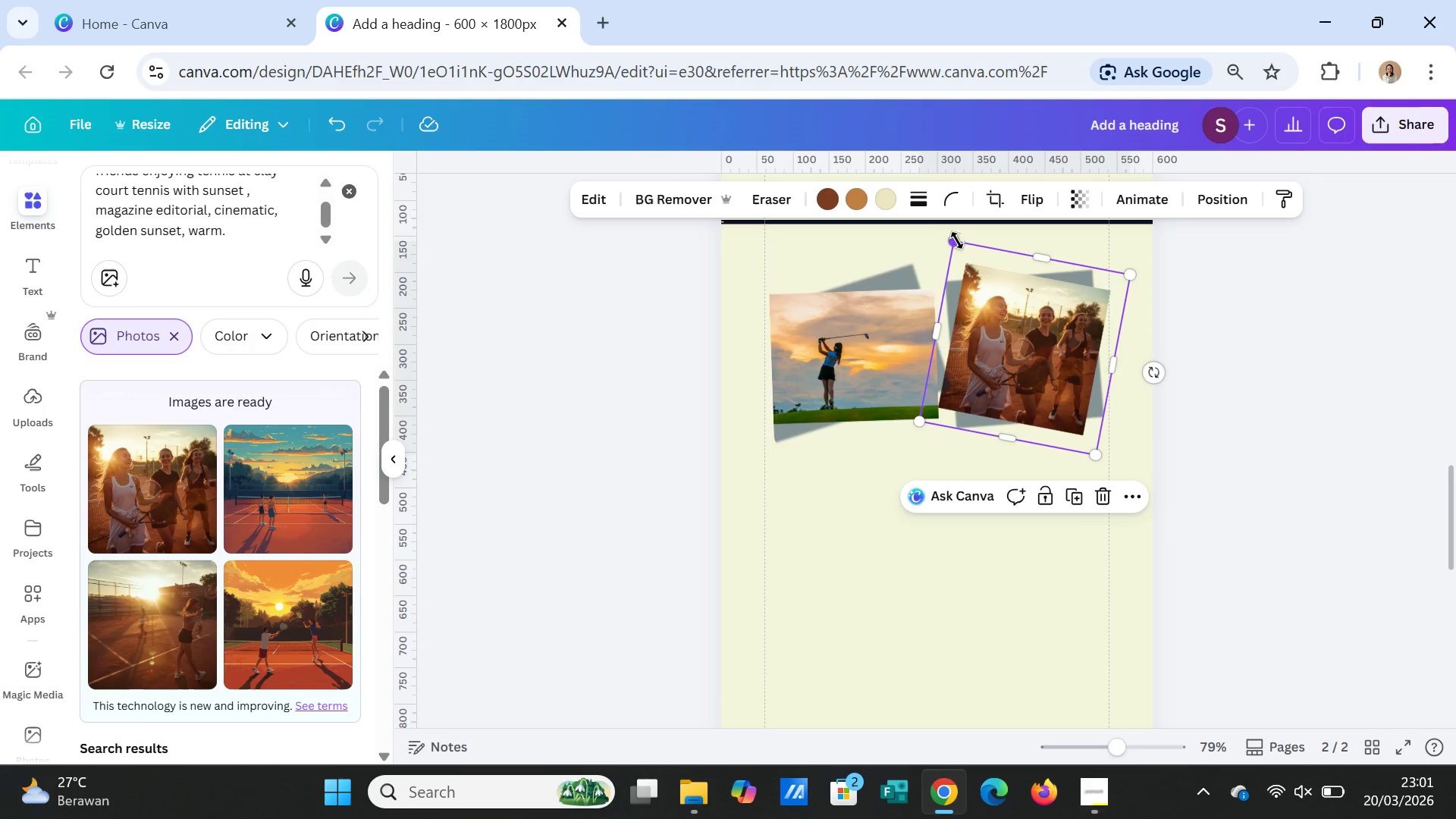 
left_click_drag(start_coordinate=[957, 240], to_coordinate=[968, 250])
 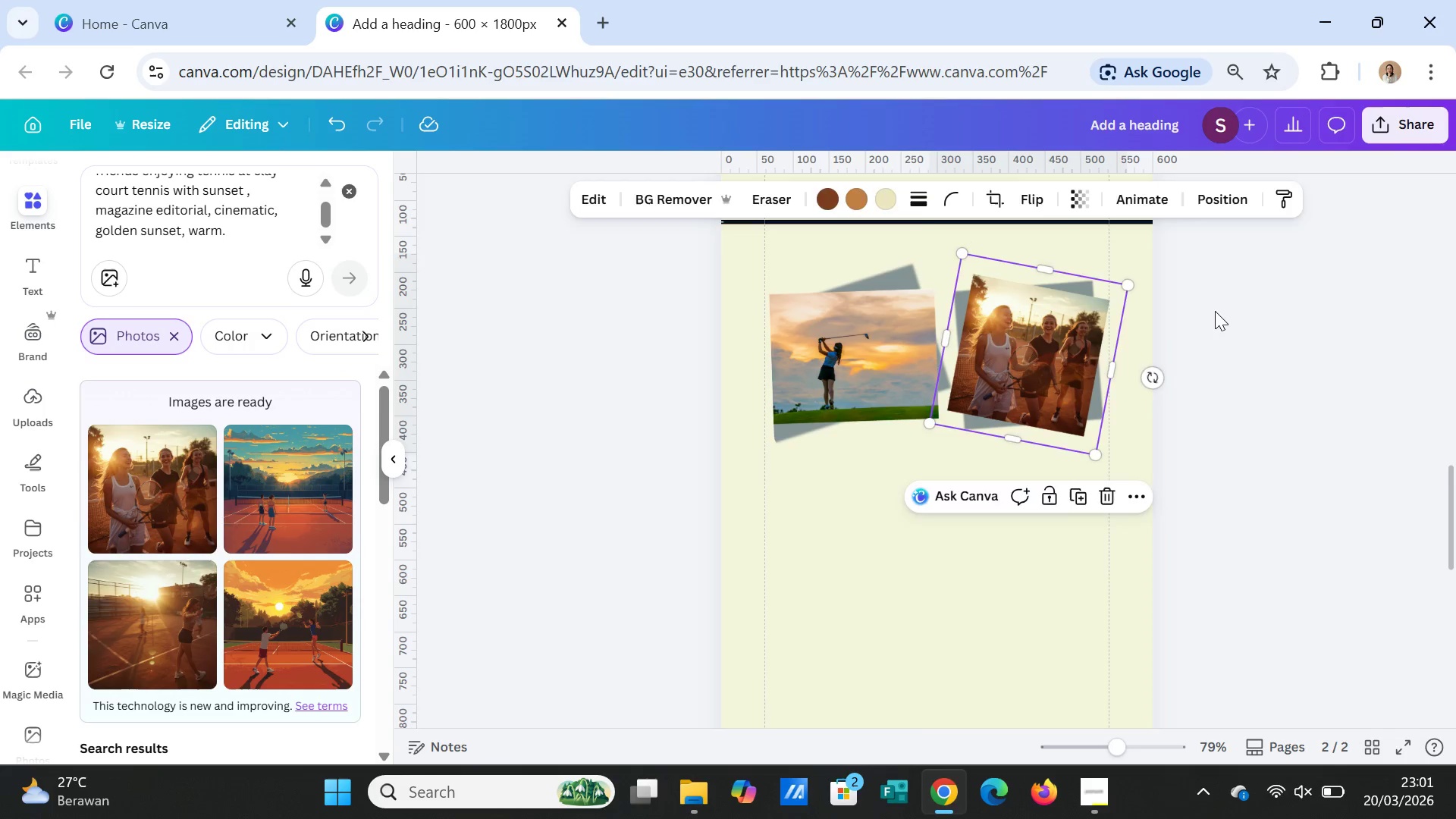 
left_click([1215, 311])
 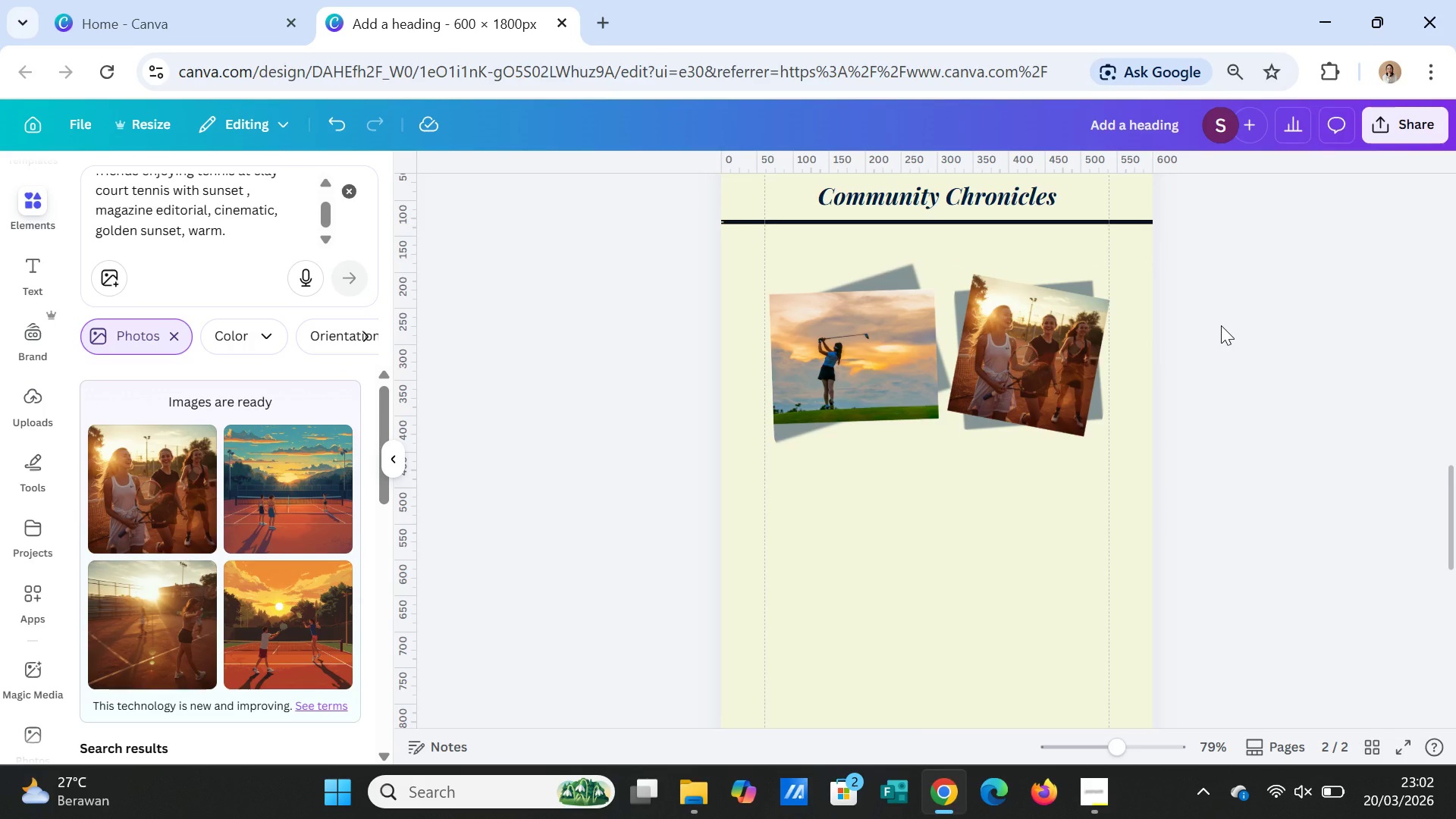 
wait(13.89)
 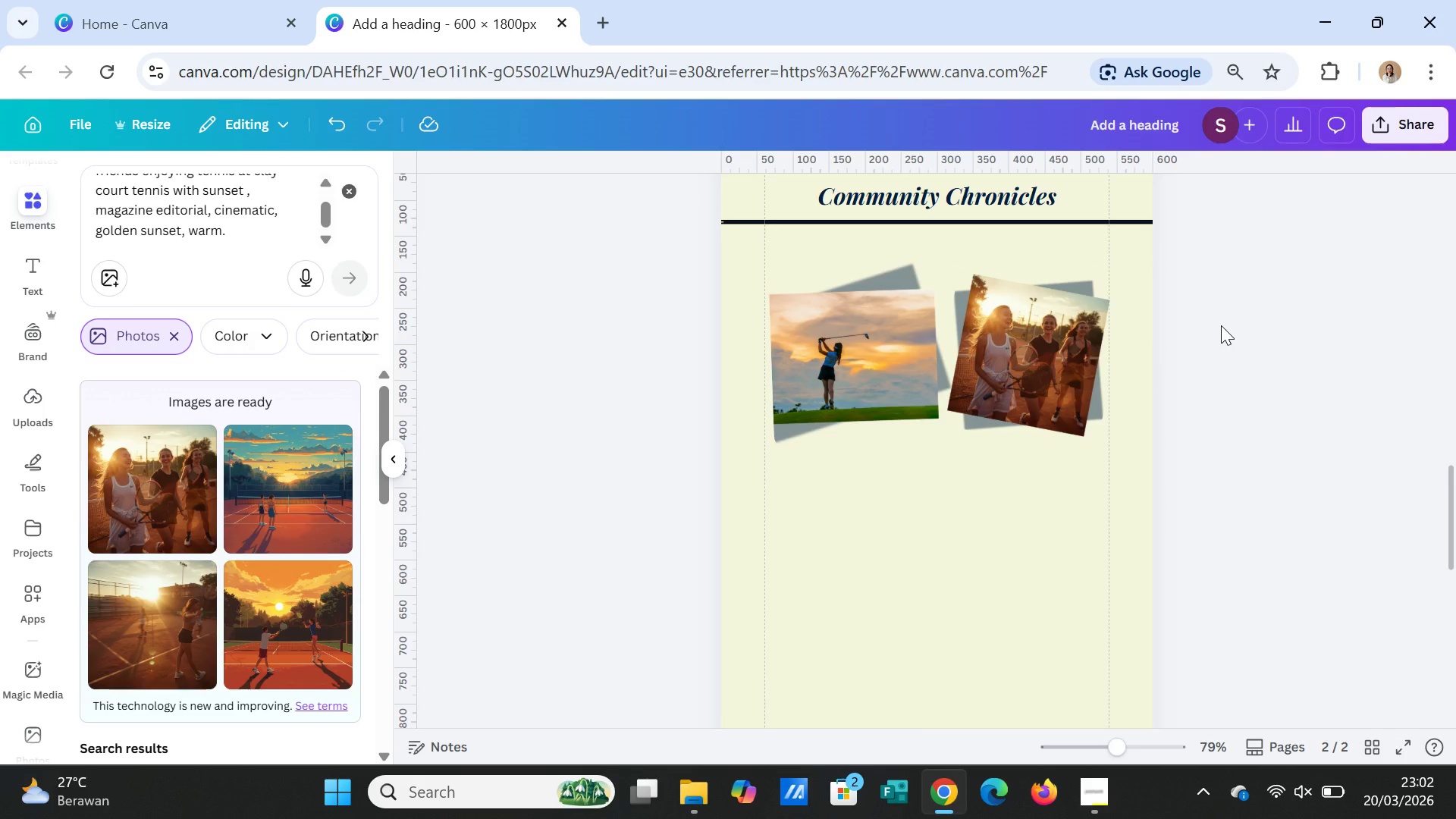 
left_click([1004, 397])
 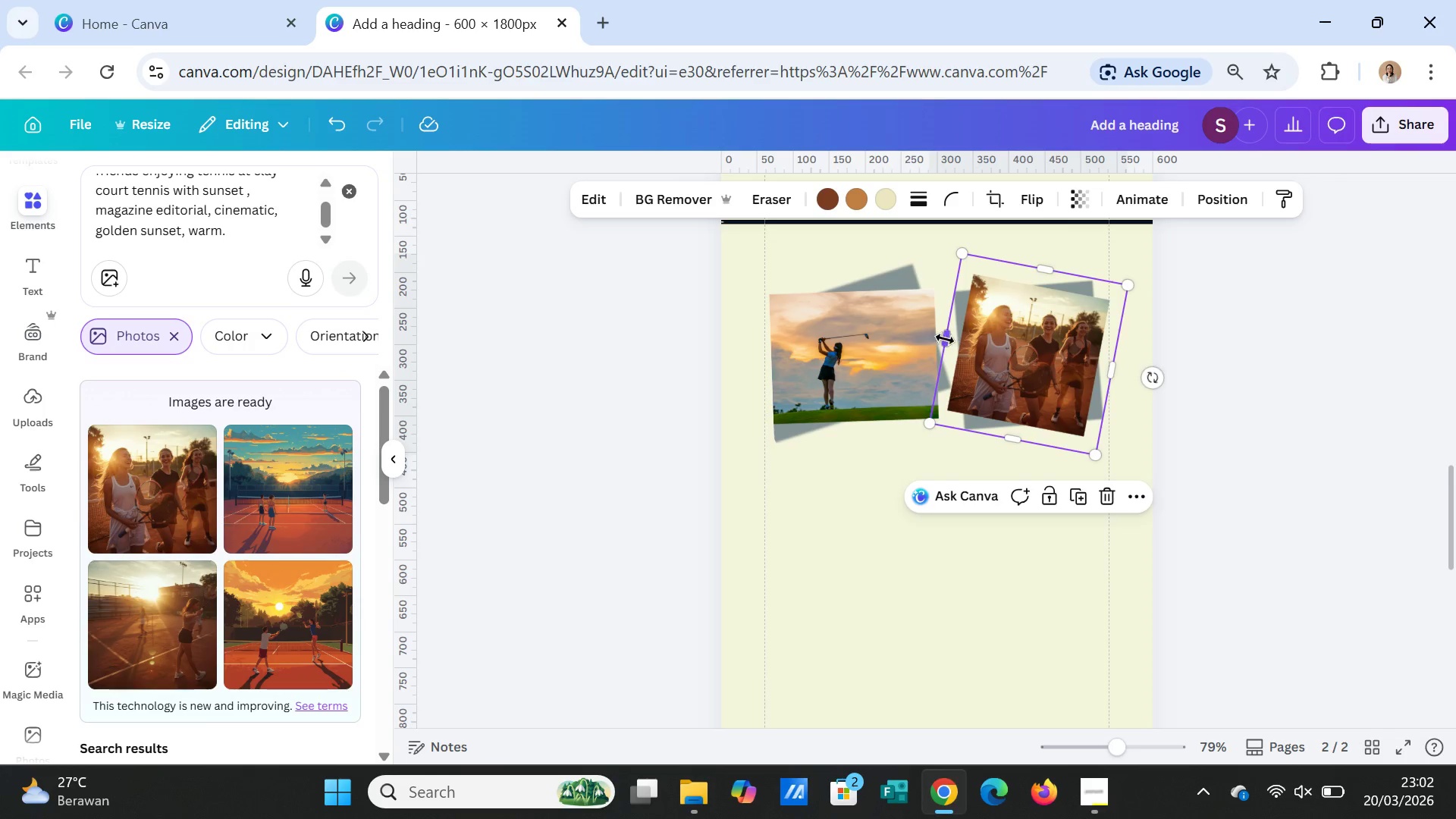 
left_click_drag(start_coordinate=[942, 338], to_coordinate=[937, 334])
 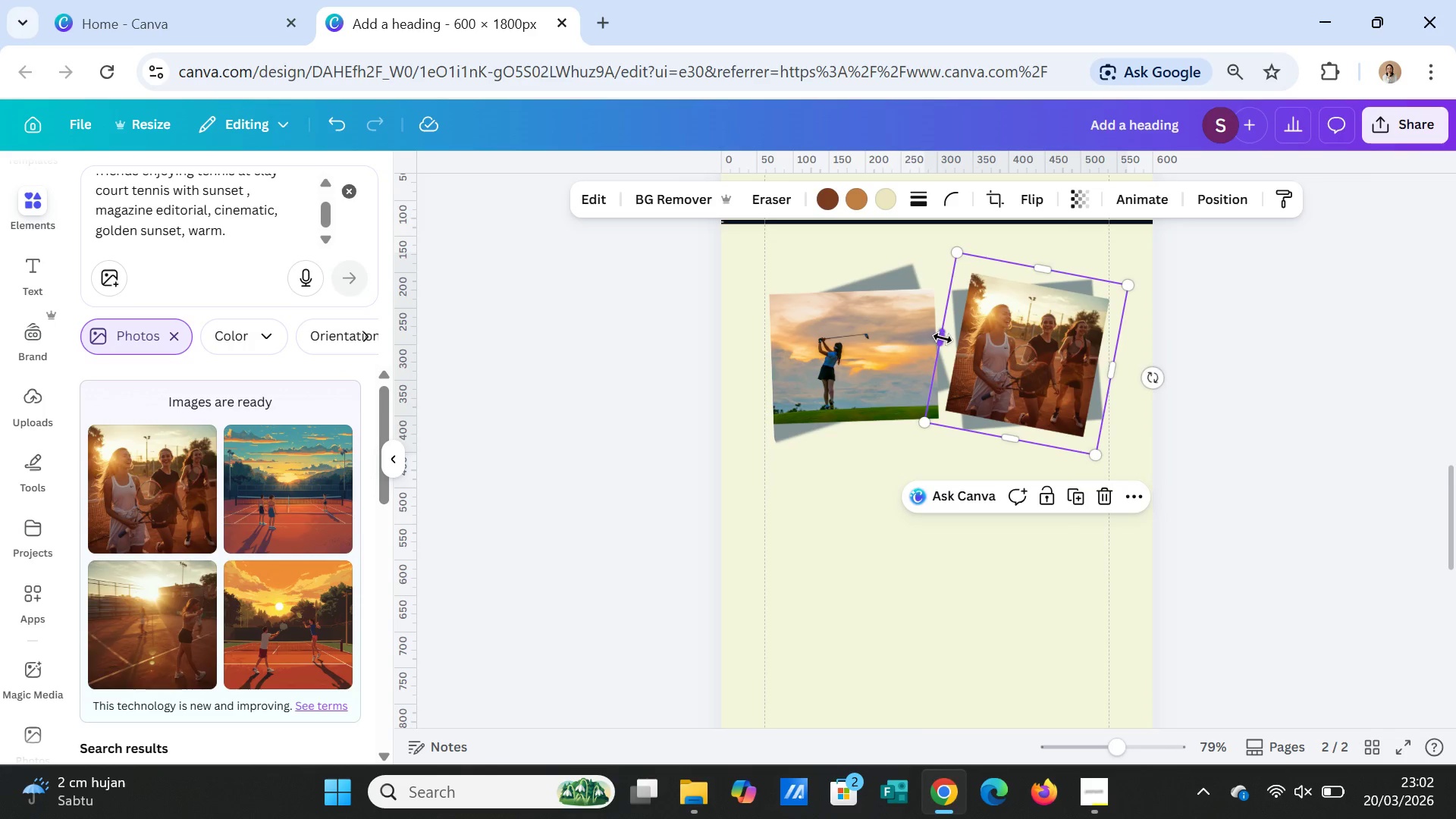 
left_click_drag(start_coordinate=[943, 338], to_coordinate=[940, 330])
 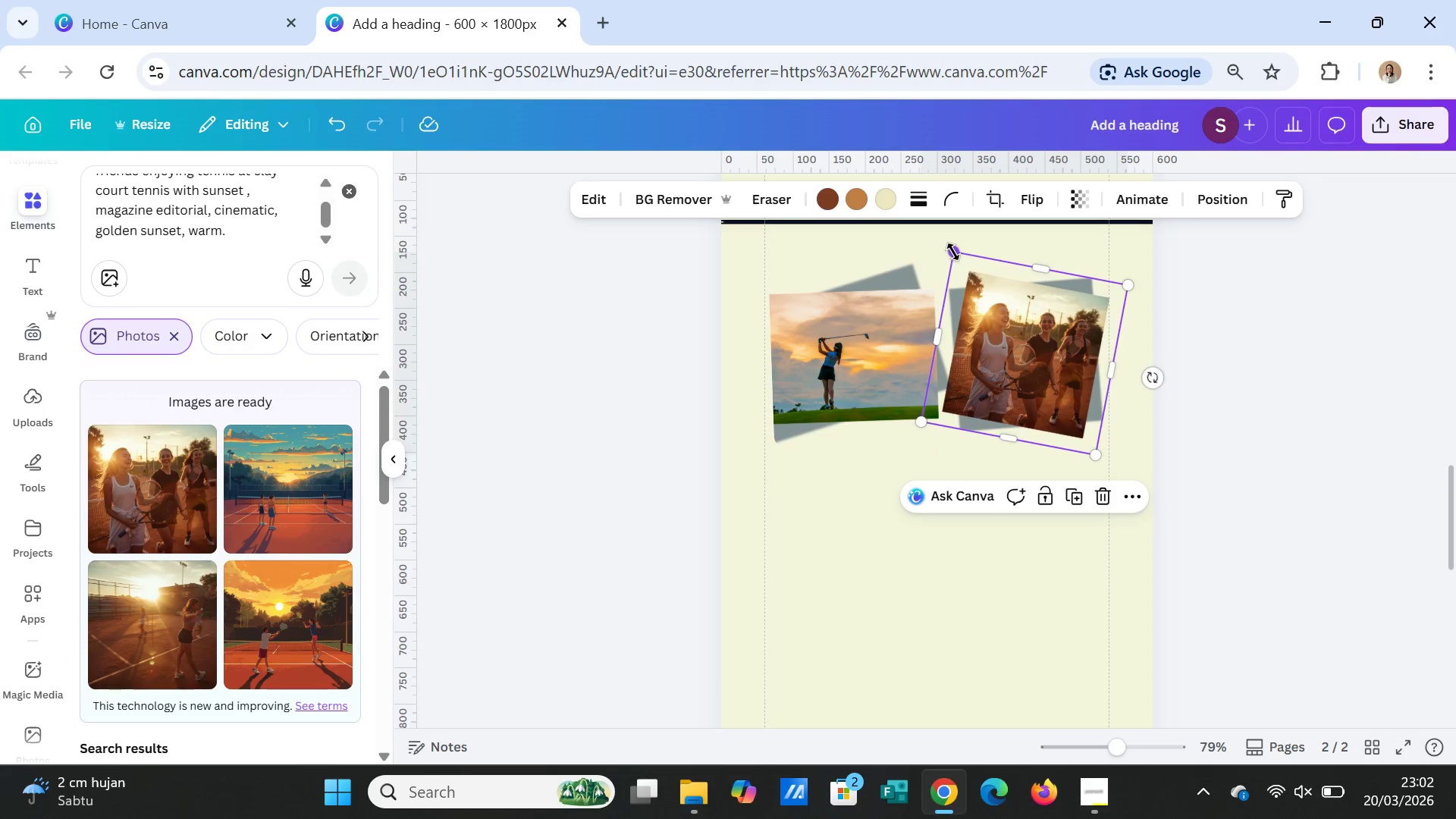 
left_click_drag(start_coordinate=[953, 252], to_coordinate=[963, 254])
 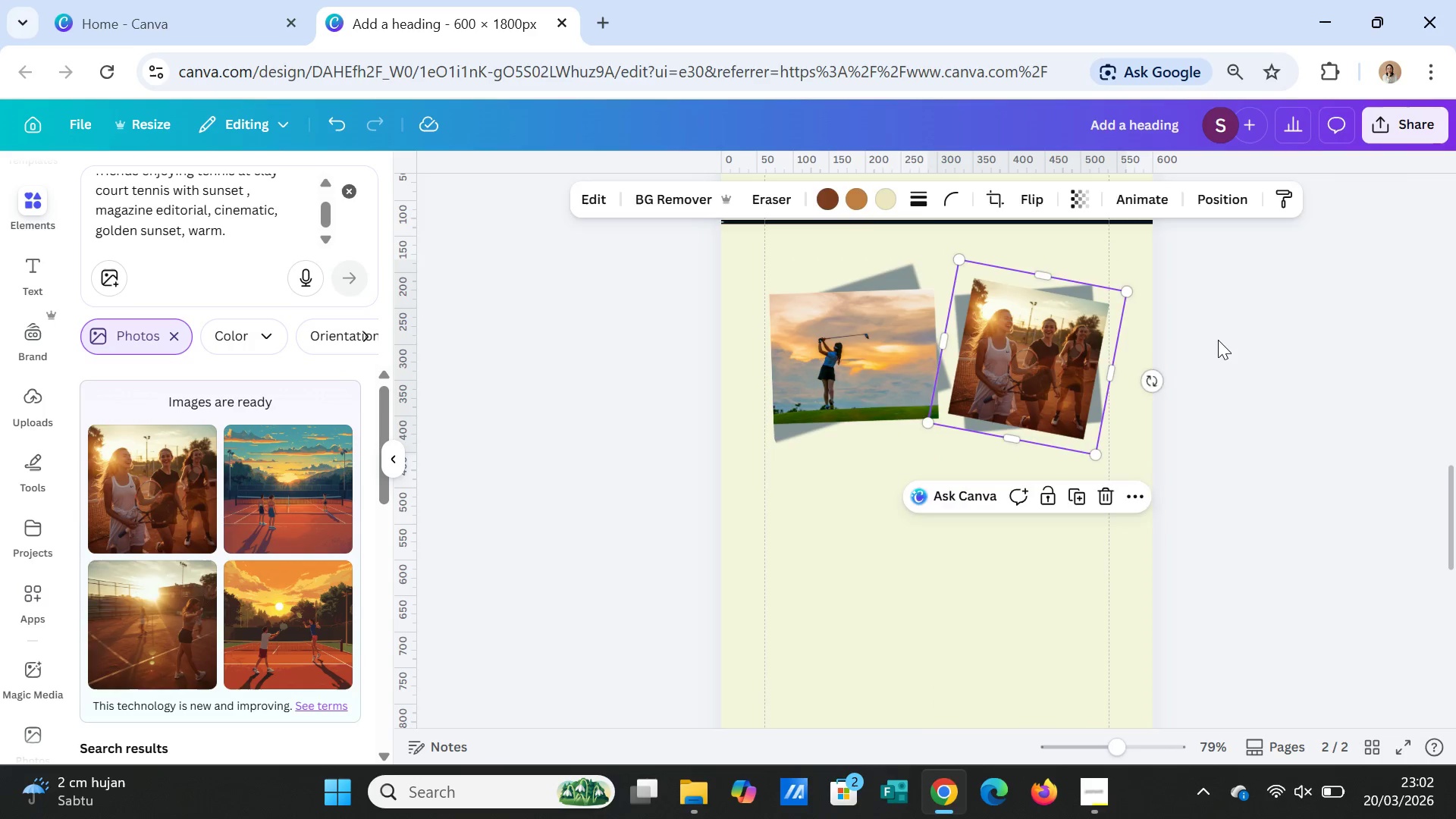 
left_click([1218, 340])
 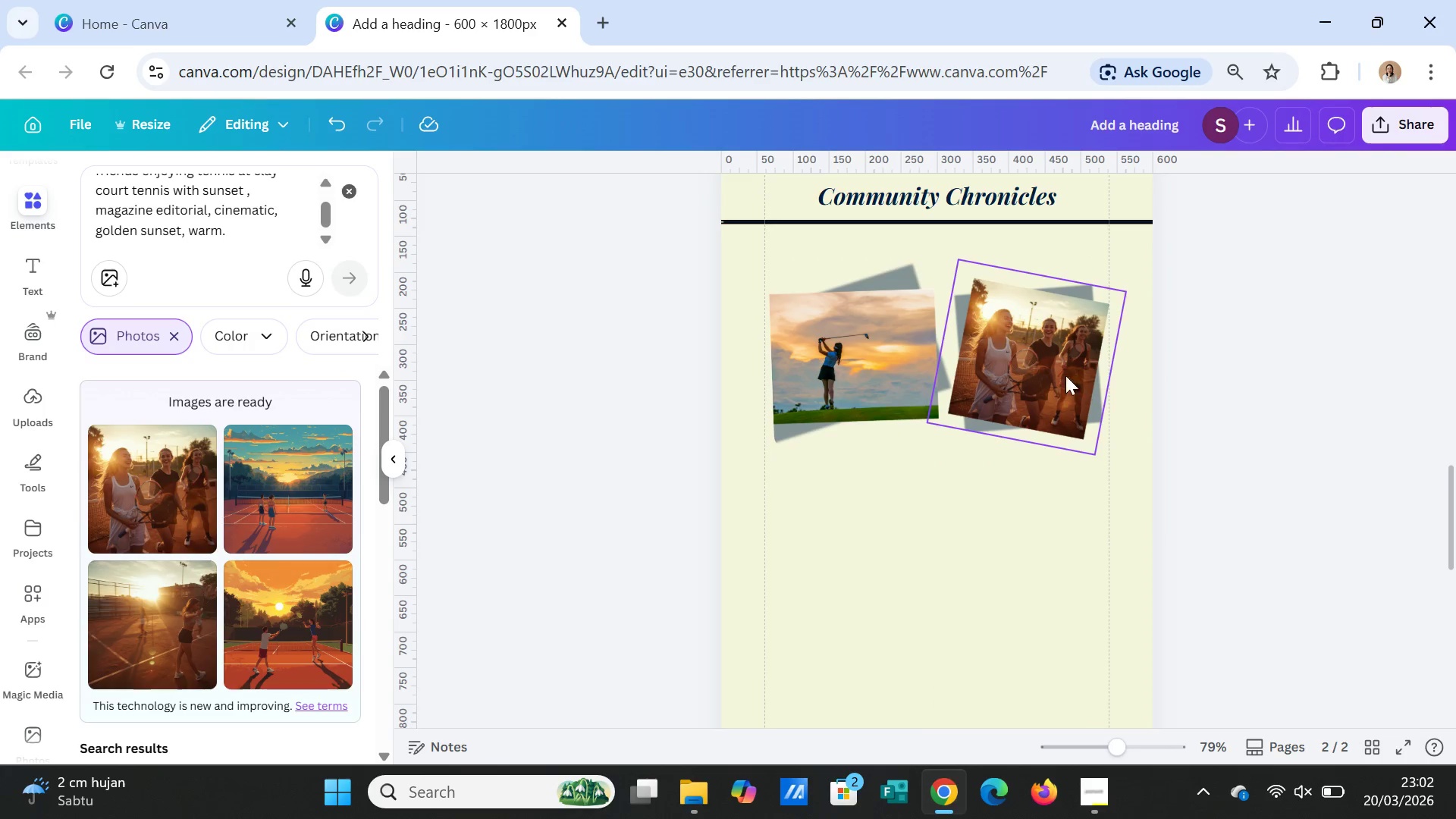 
left_click([1058, 362])
 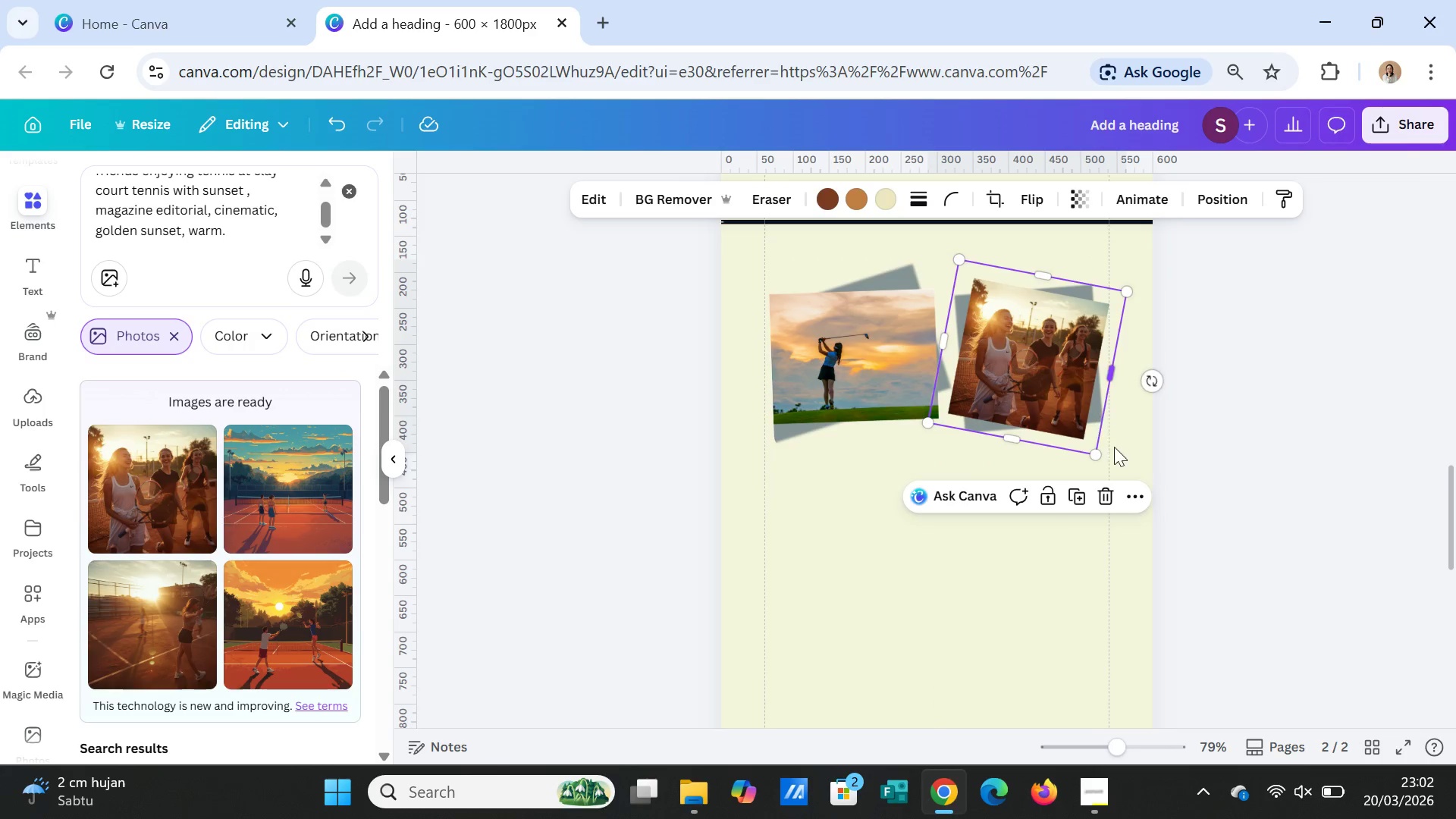 
left_click([1173, 466])
 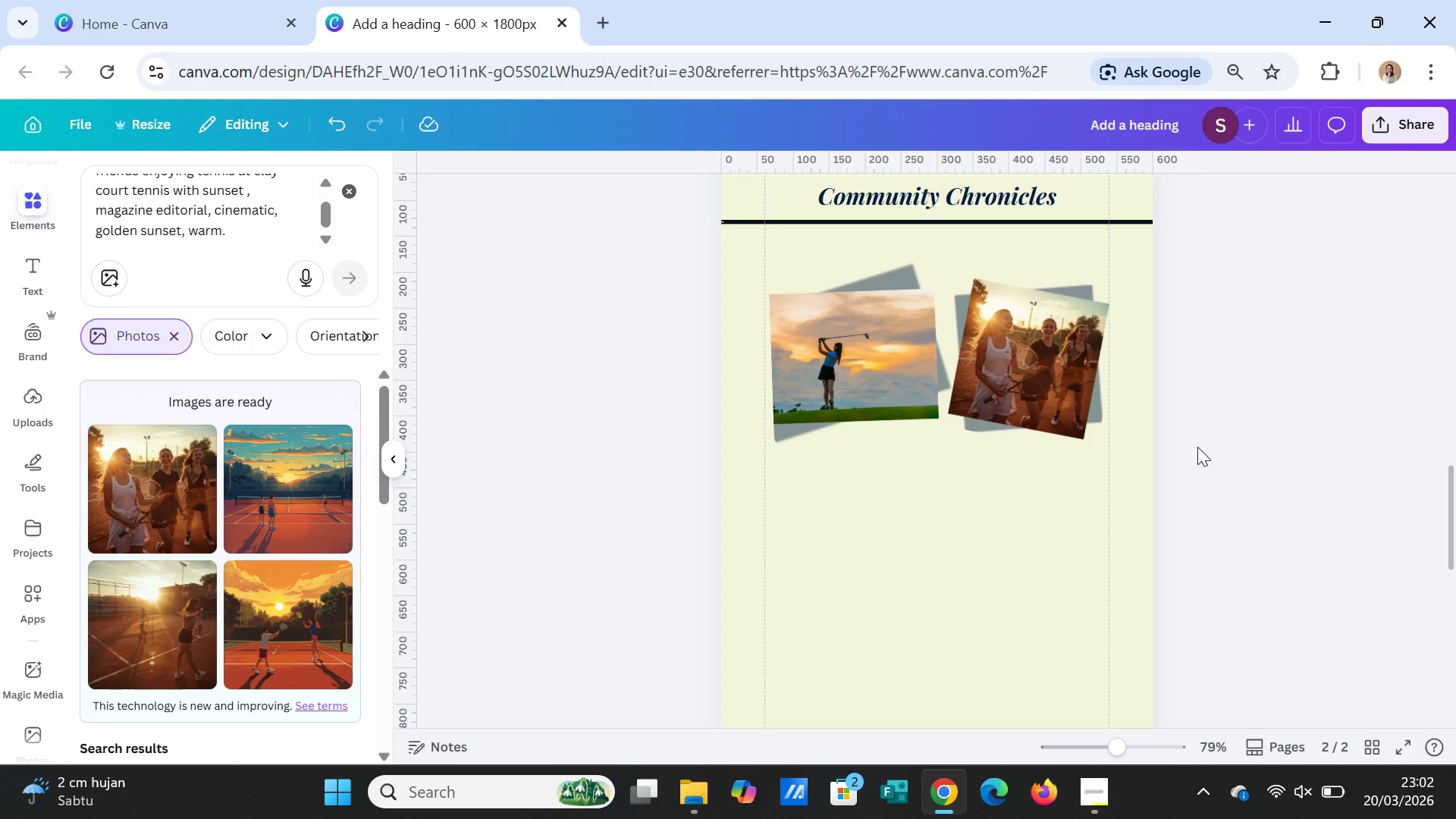 
wait(10.34)
 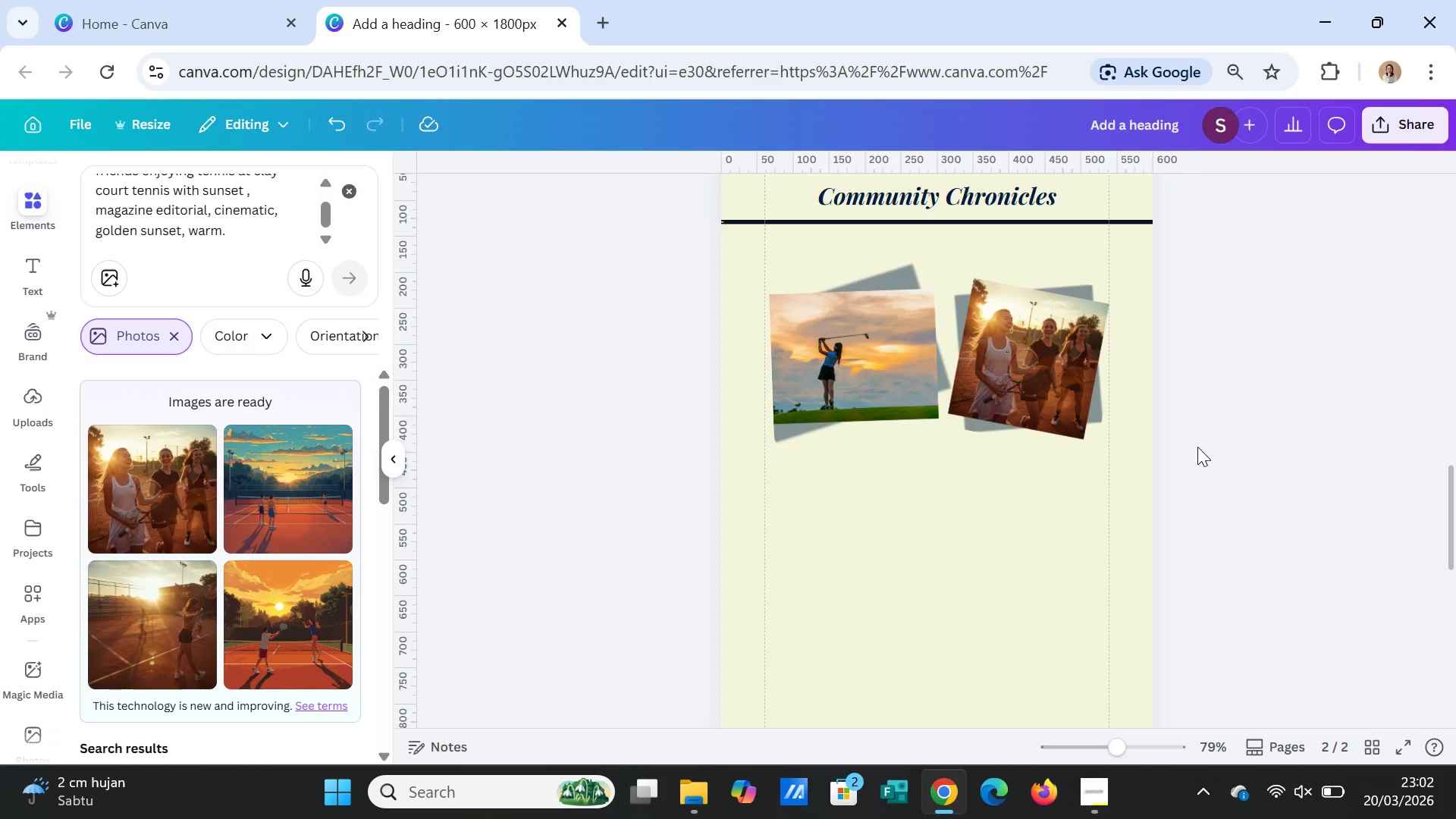 
left_click([886, 410])
 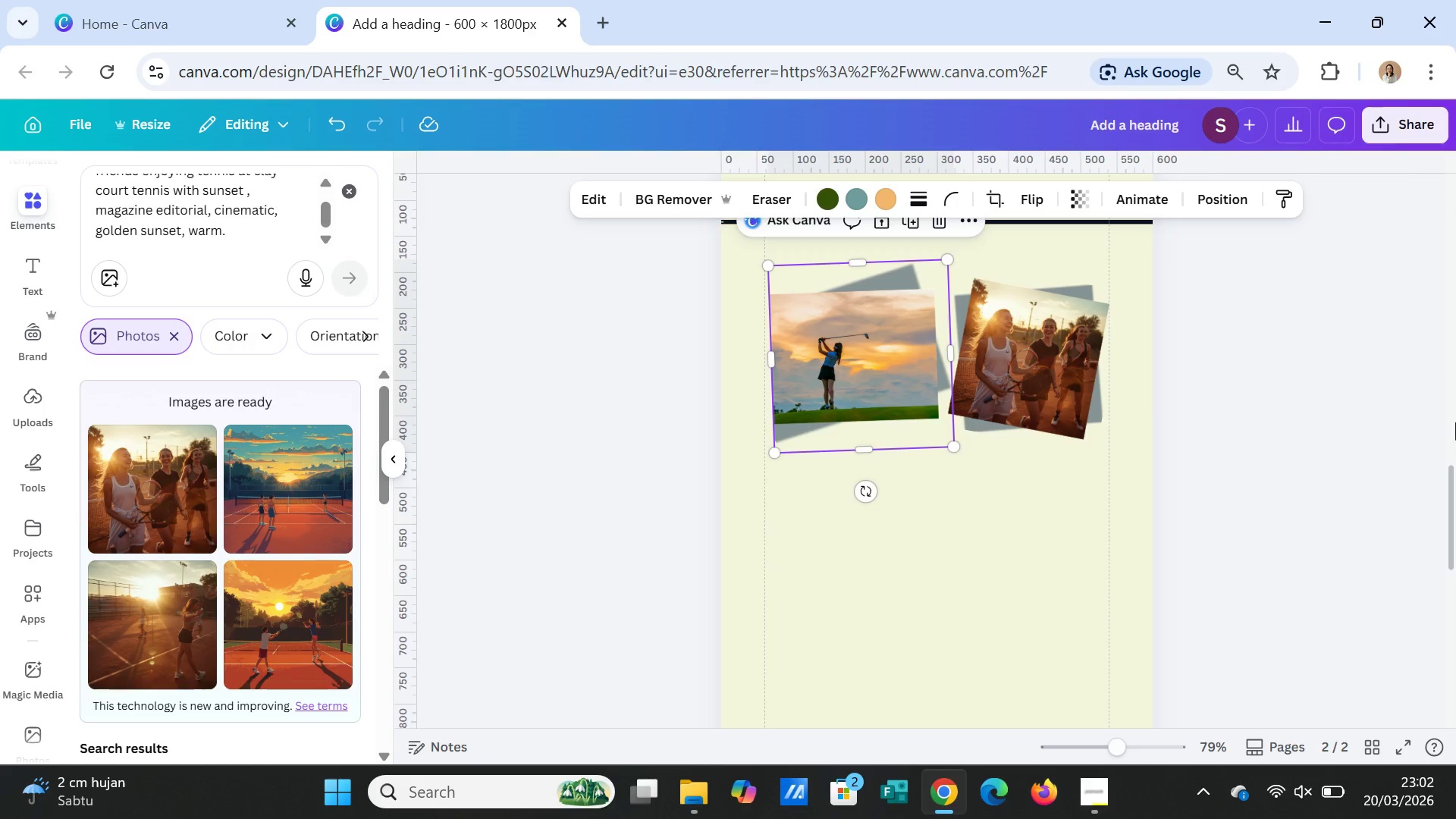 
wait(6.8)
 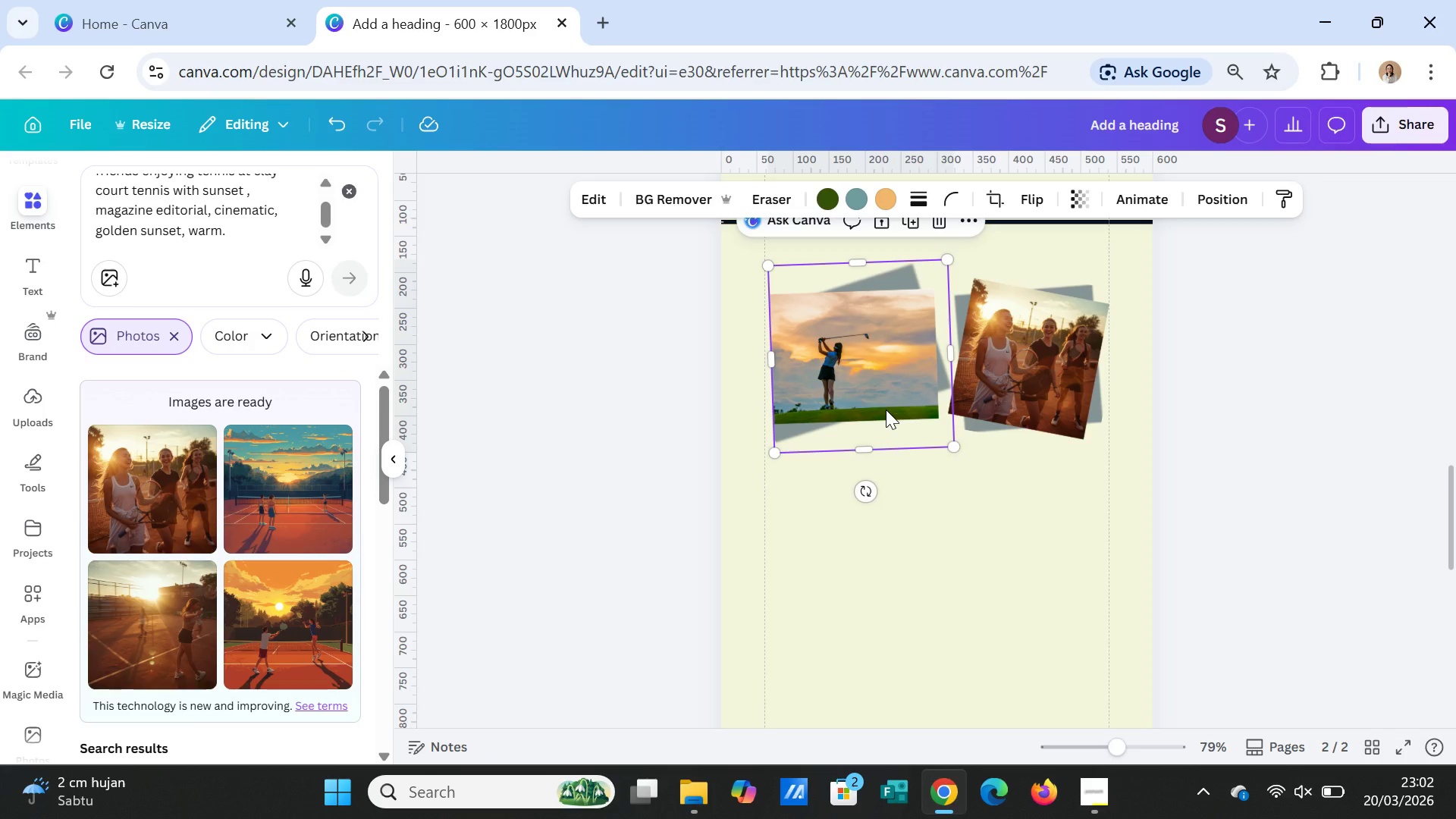 
left_click([1266, 424])
 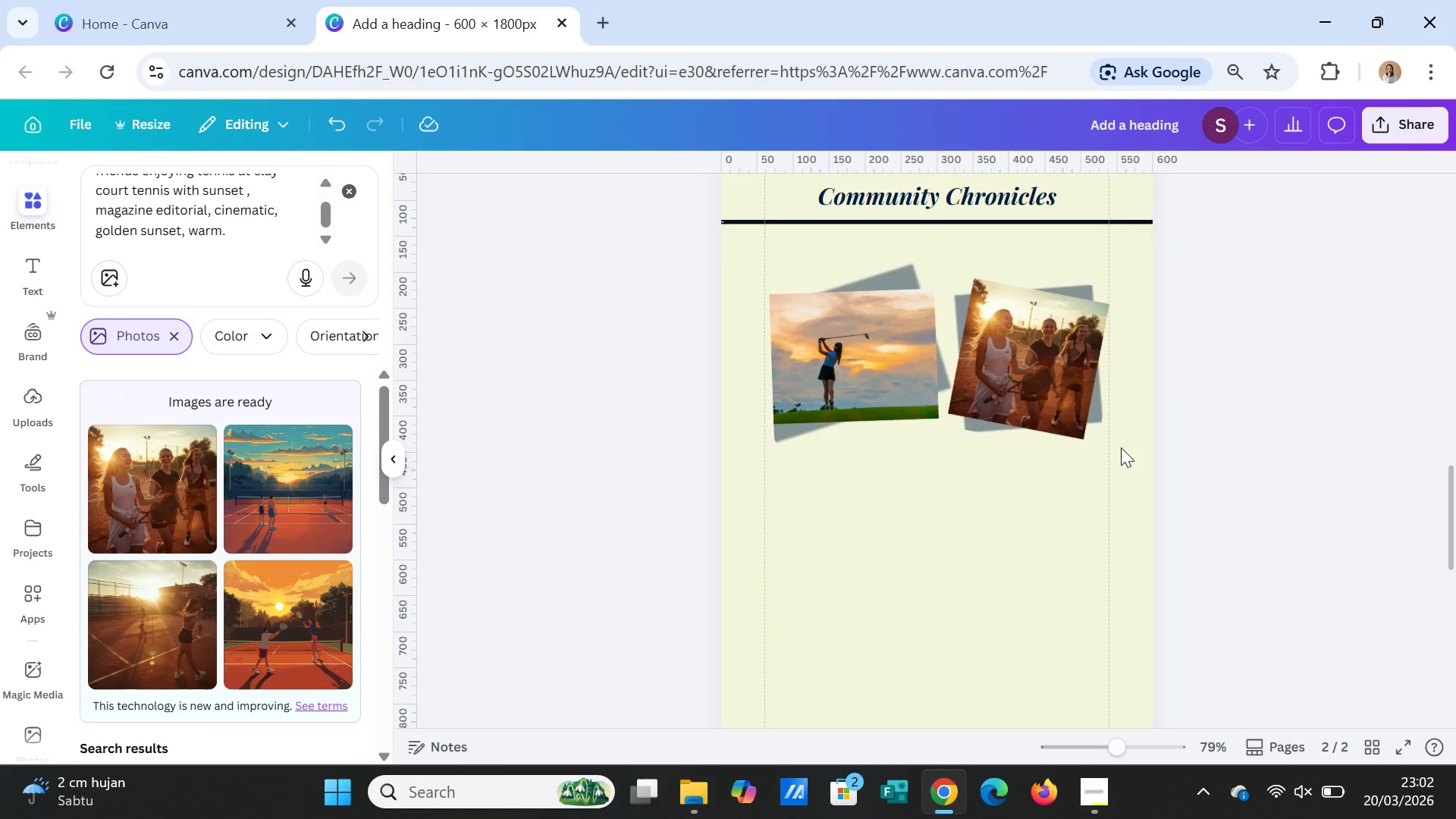 
left_click([892, 388])
 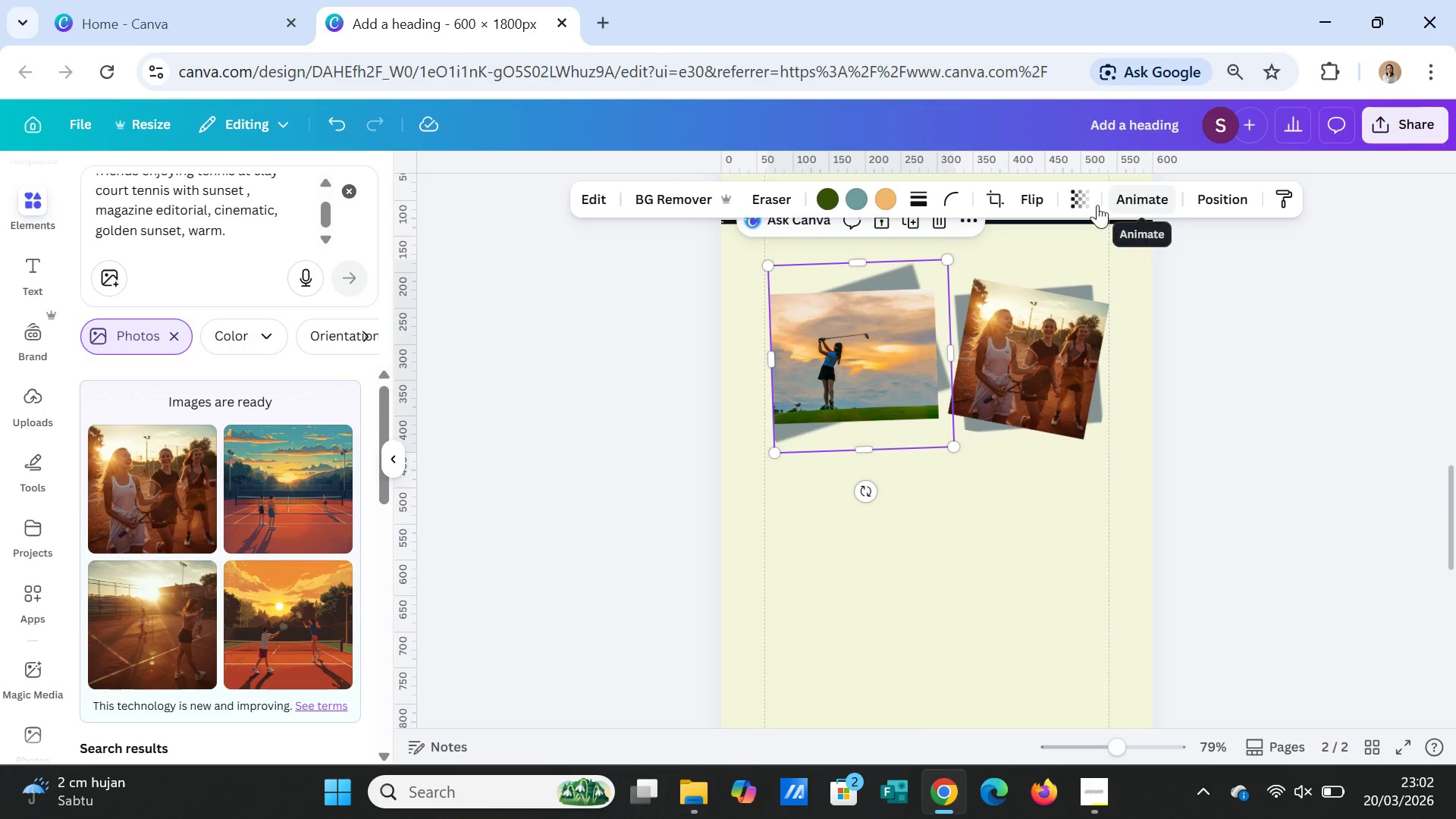 
left_click([582, 202])
 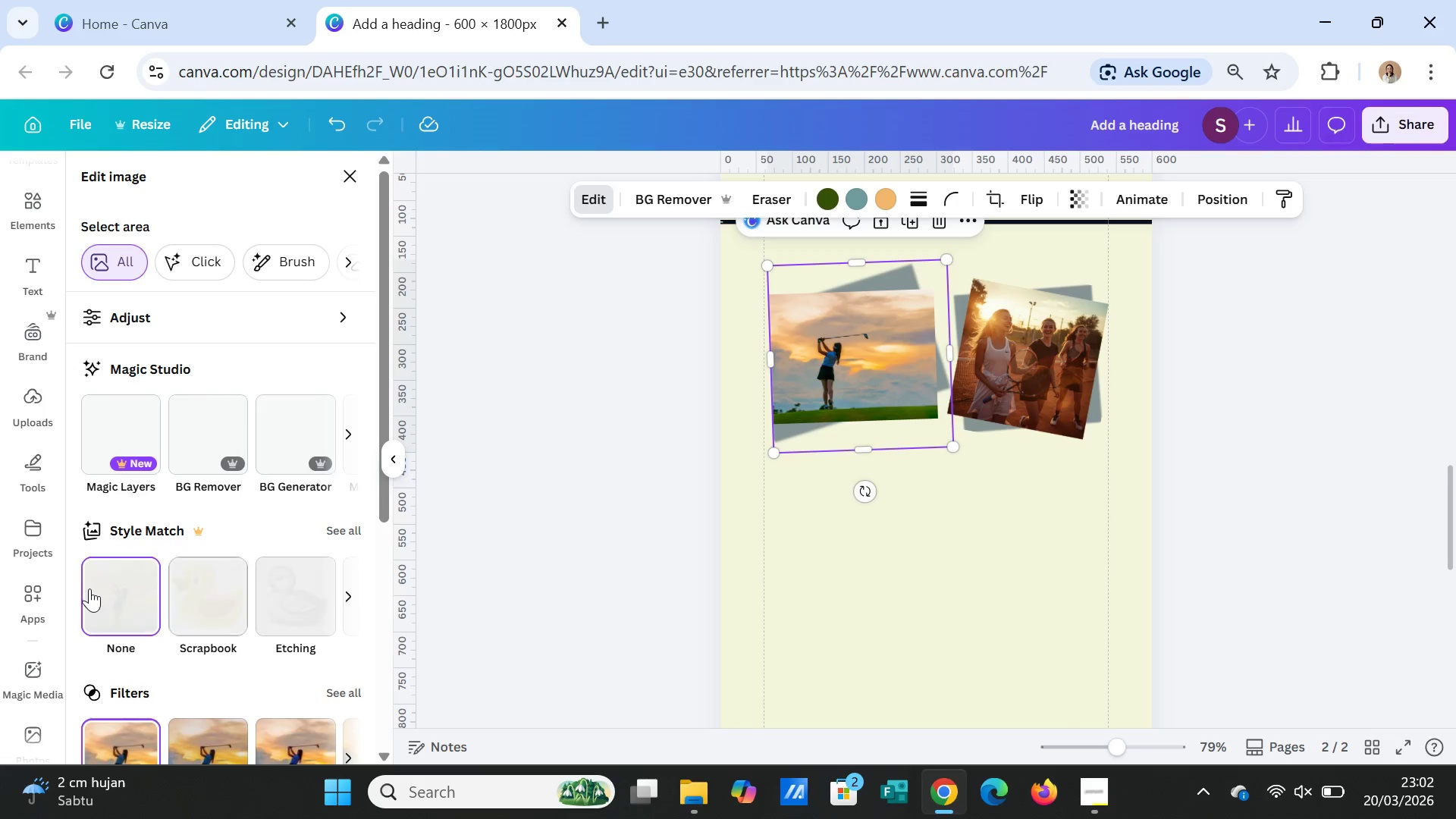 
scroll: coordinate [123, 644], scroll_direction: down, amount: 4.0
 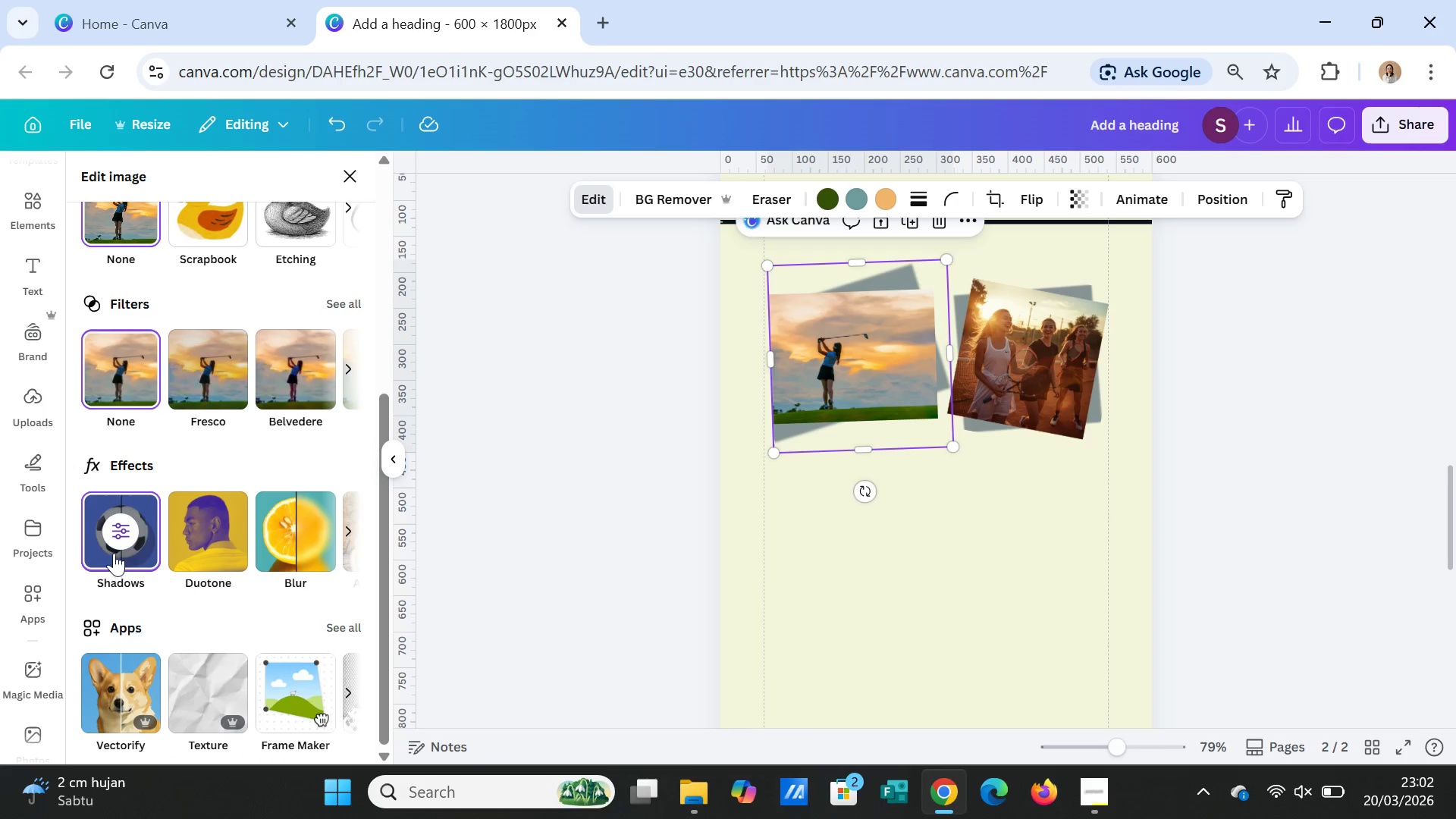 
left_click([114, 553])
 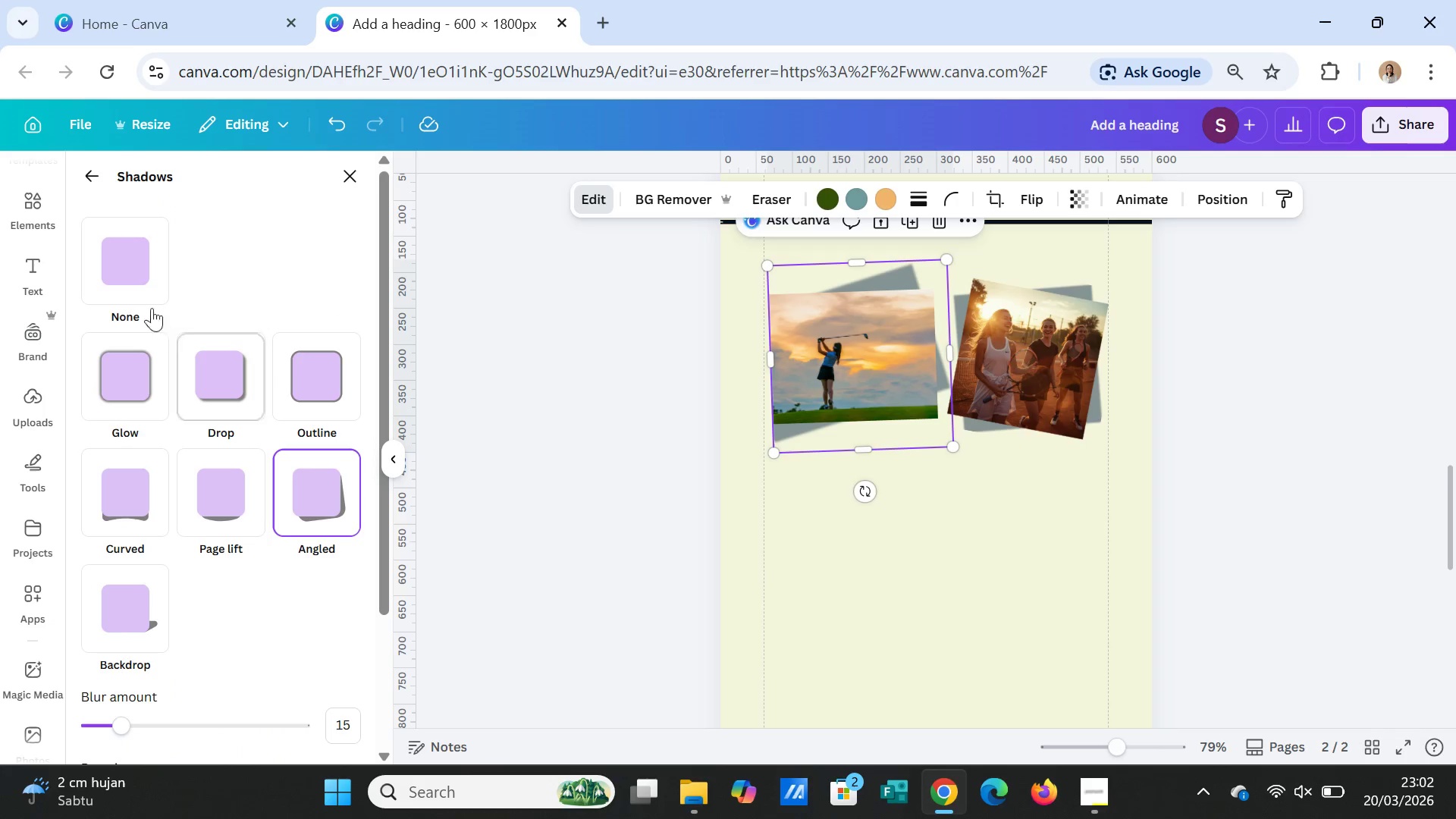 
left_click([138, 279])
 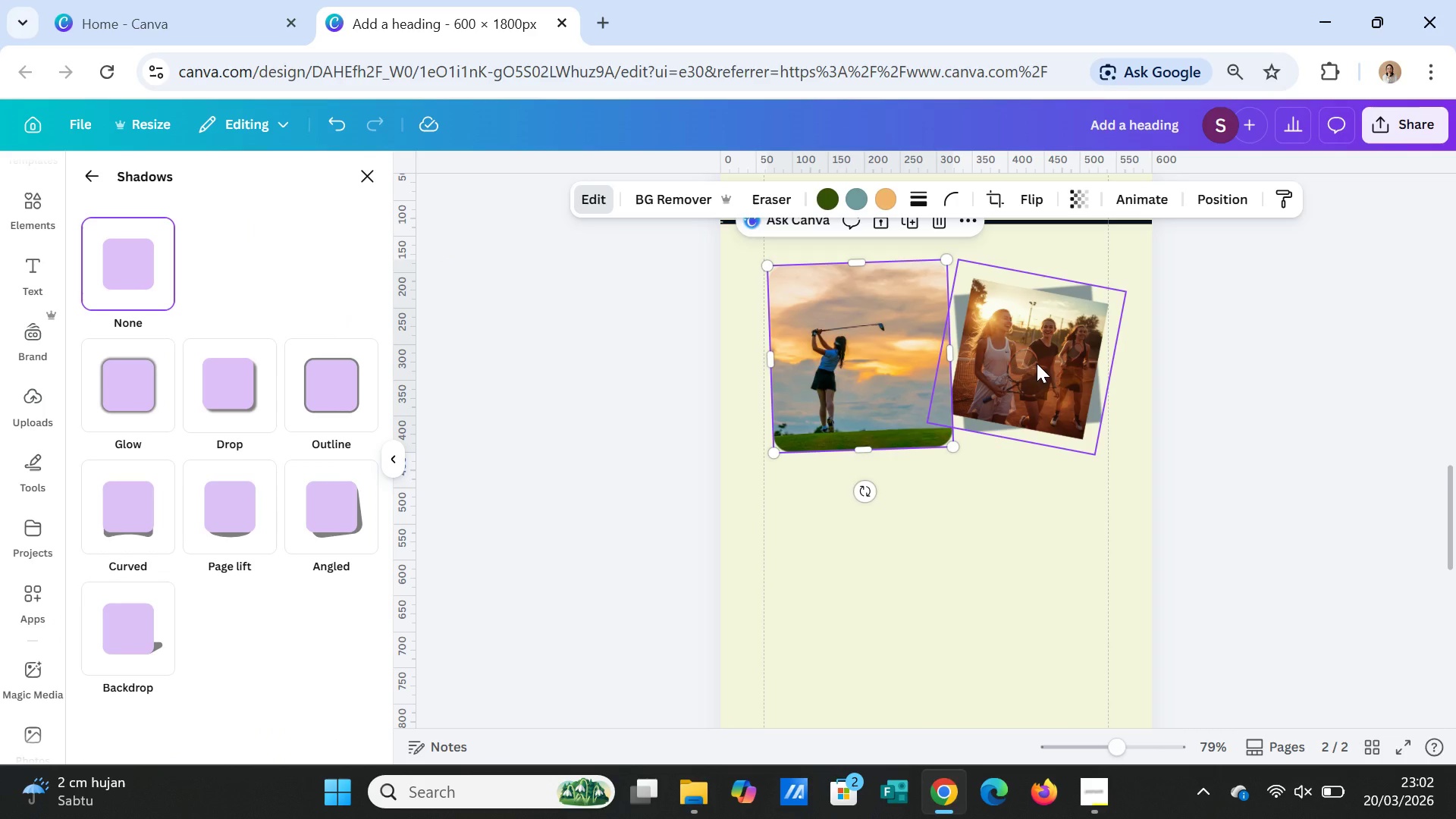 
left_click([1037, 363])
 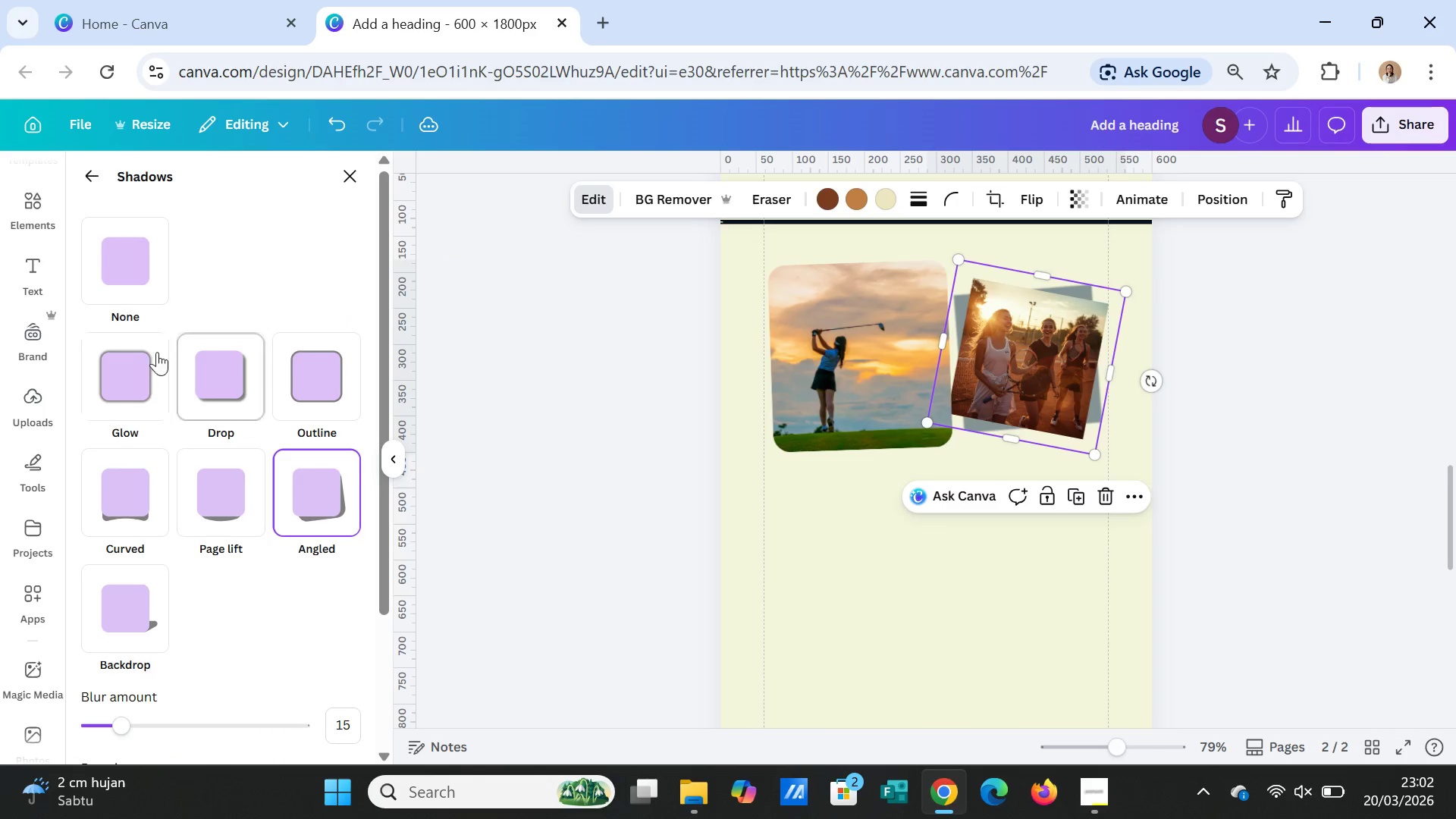 
left_click([149, 286])
 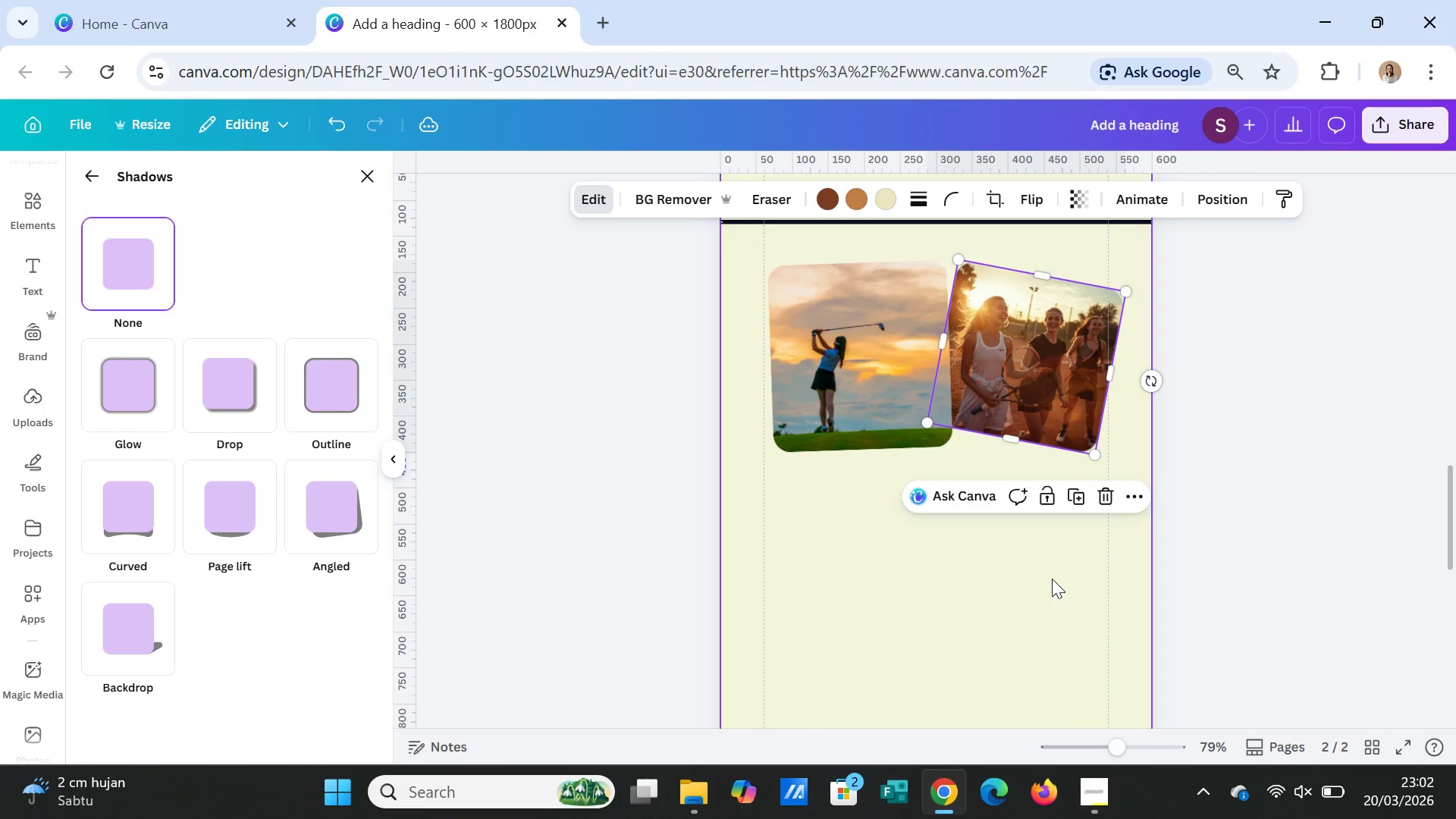 
left_click([1053, 587])
 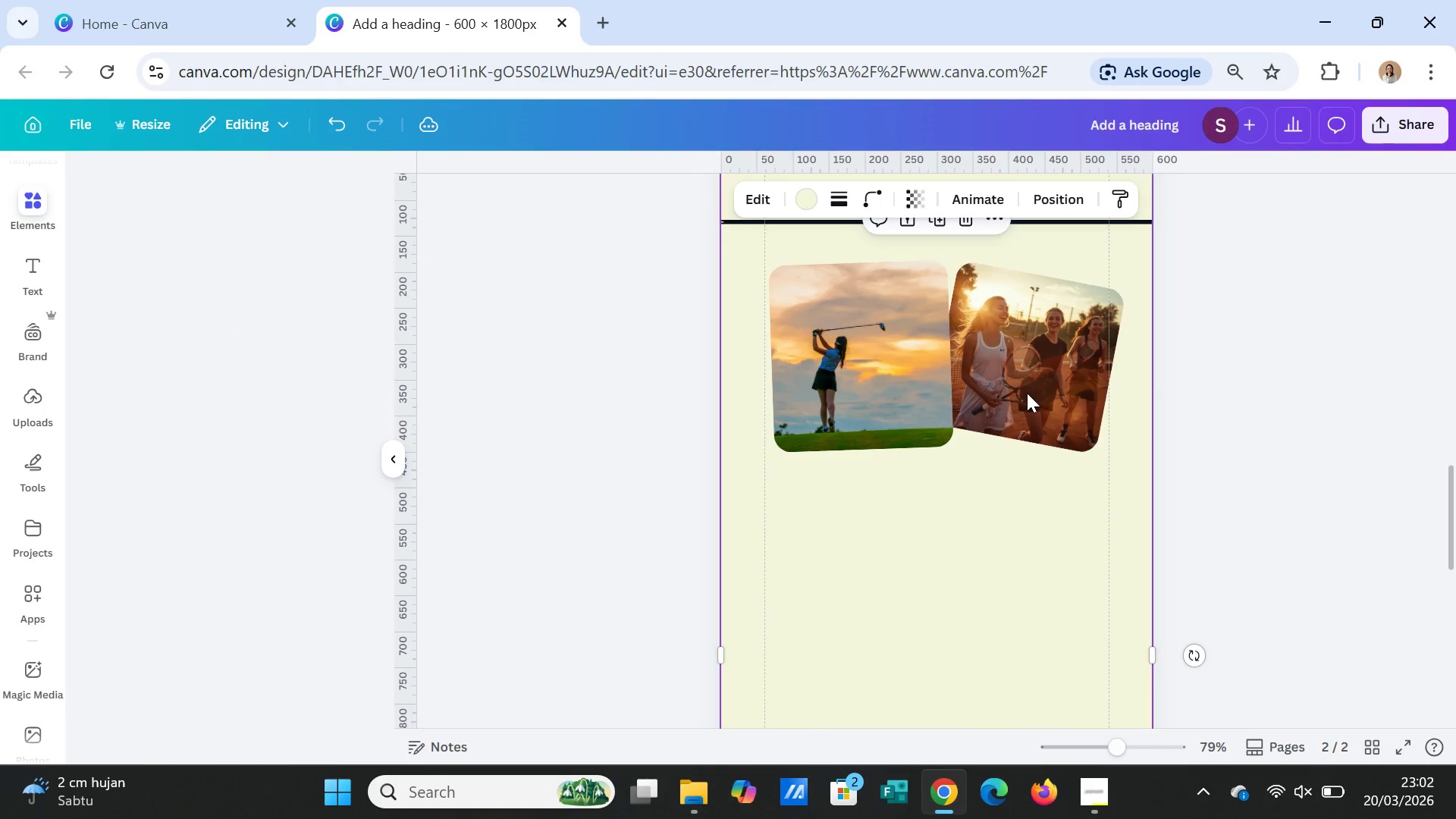 
left_click([1027, 393])
 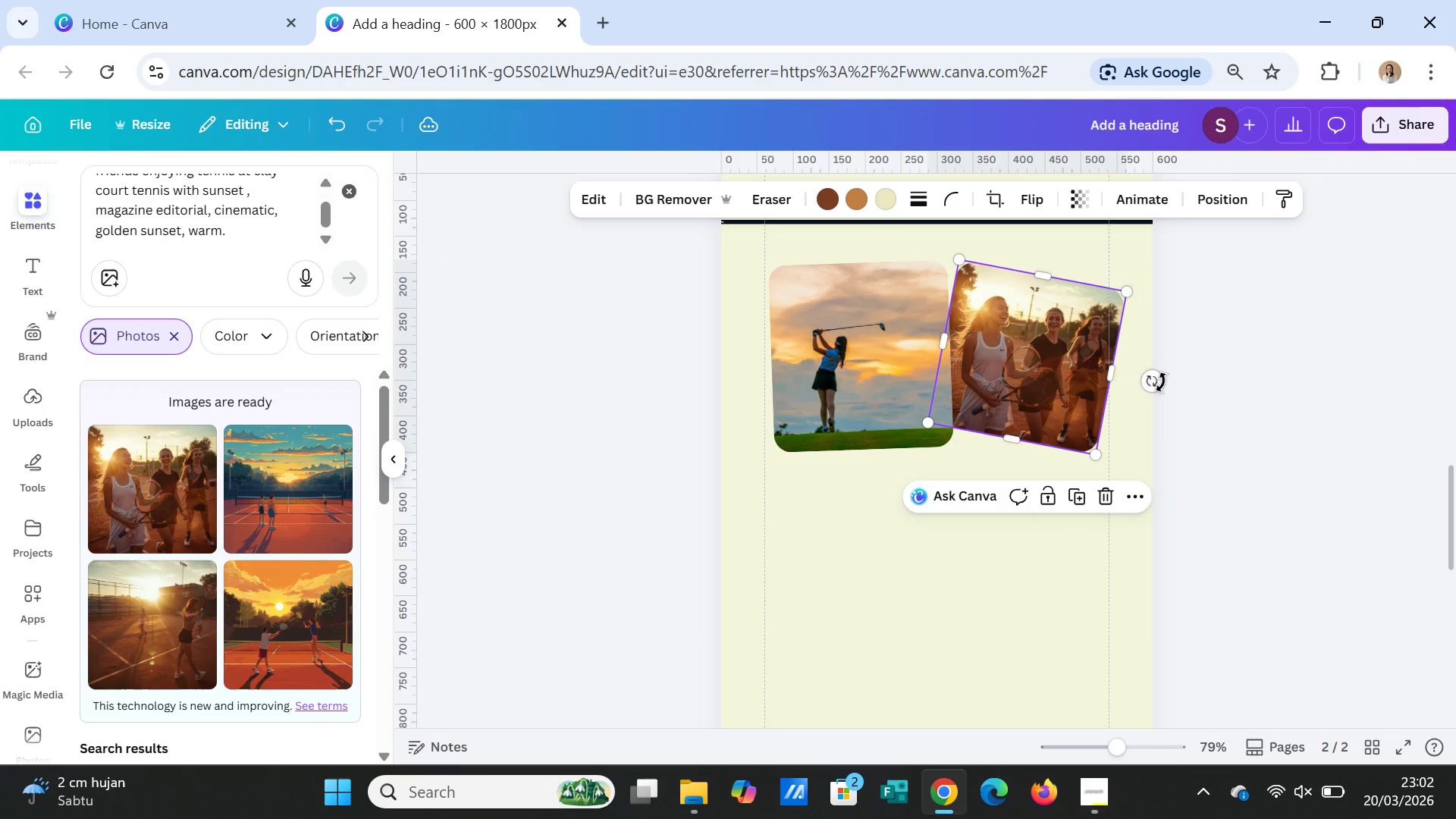 
left_click_drag(start_coordinate=[1157, 380], to_coordinate=[1169, 353])
 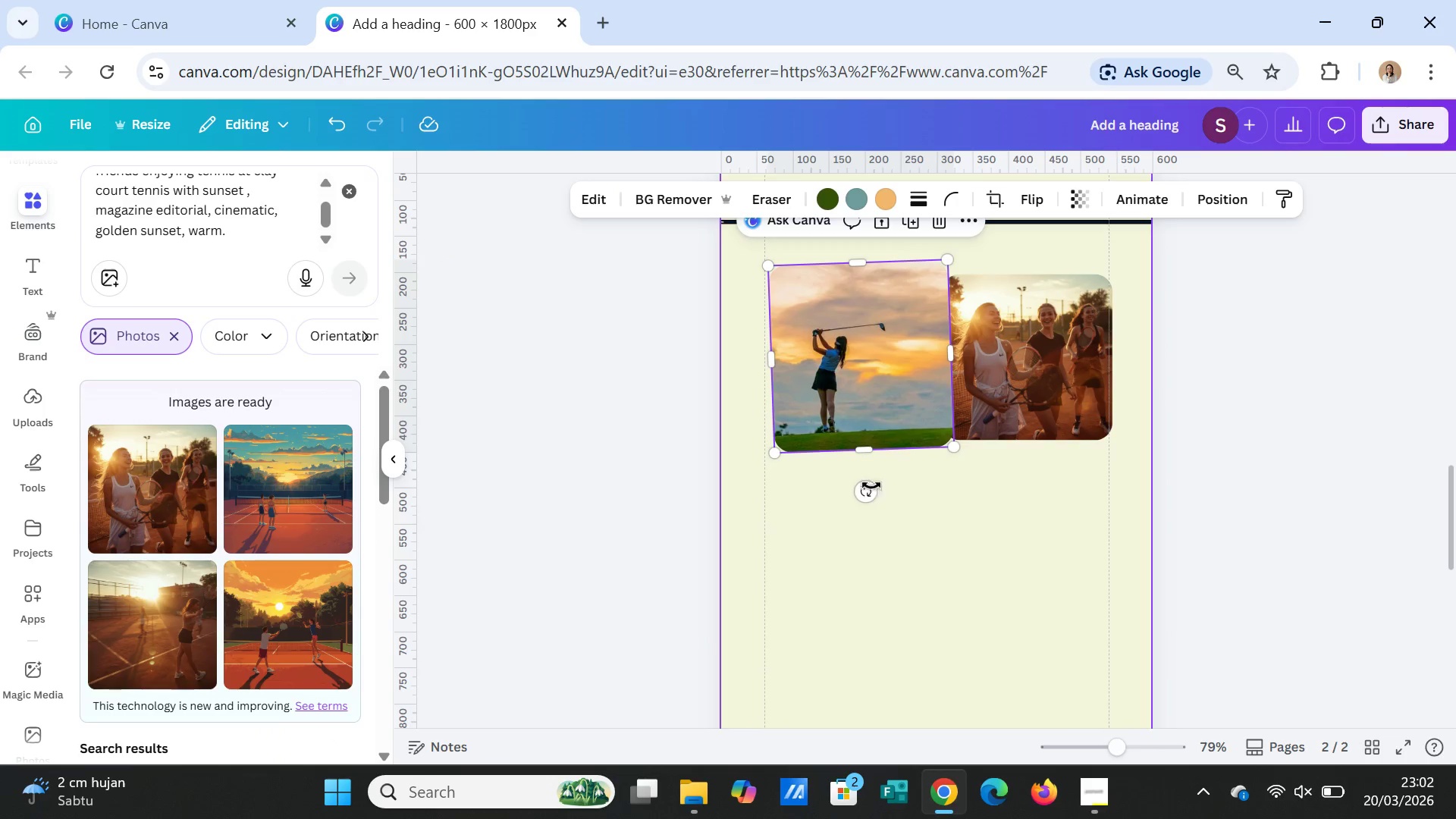 
left_click_drag(start_coordinate=[864, 491], to_coordinate=[858, 491])
 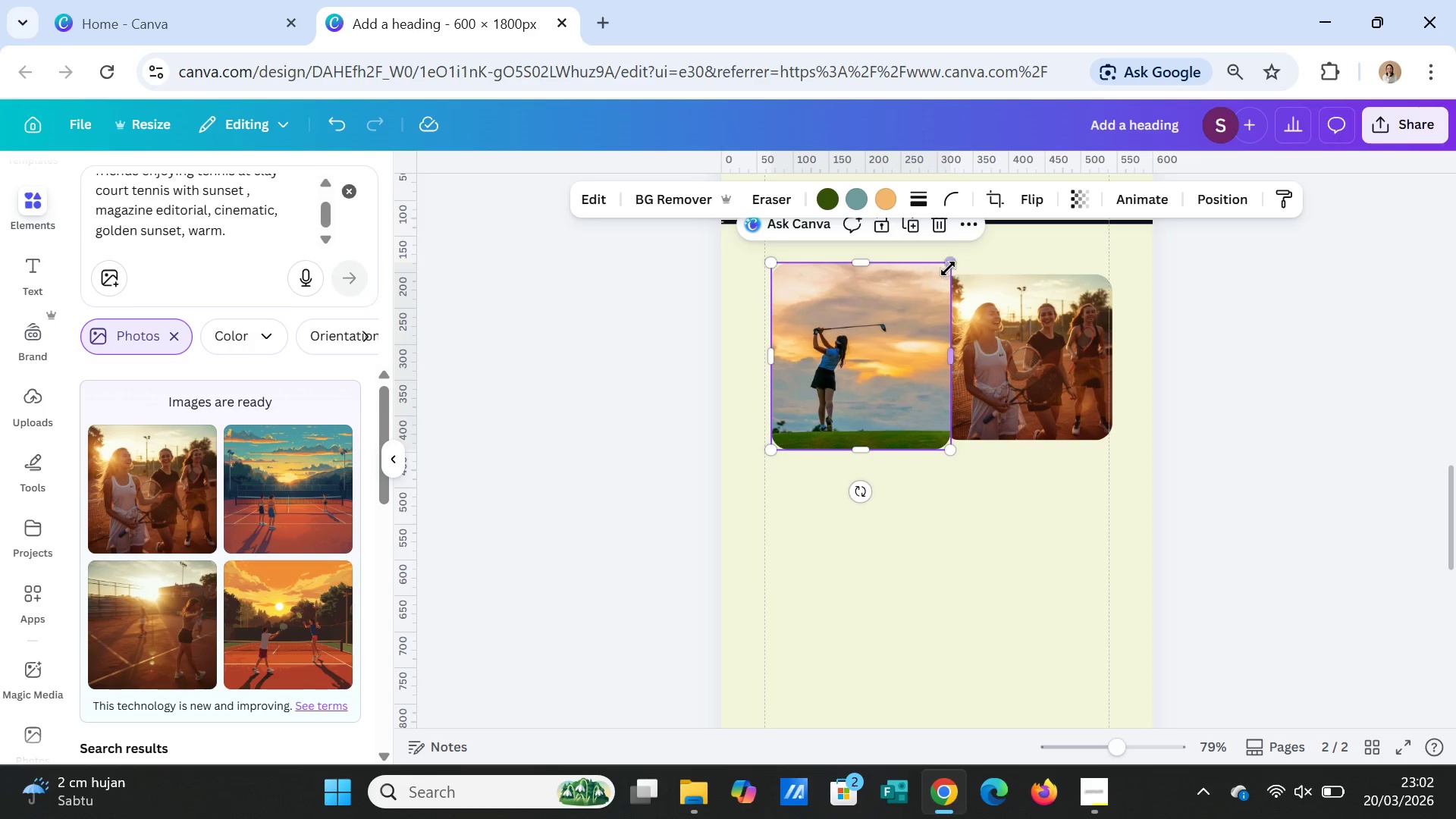 
left_click_drag(start_coordinate=[948, 263], to_coordinate=[936, 278])
 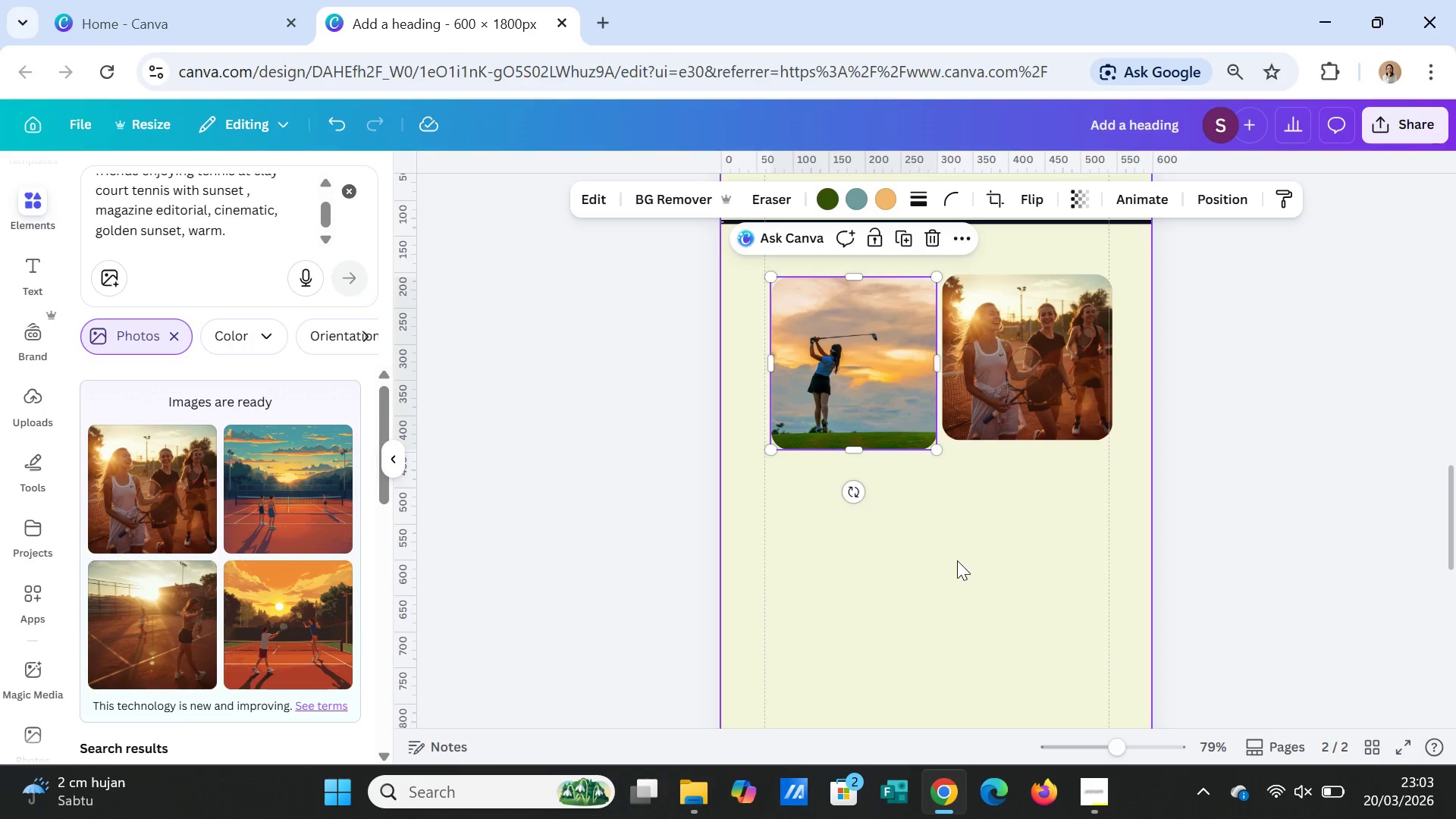 
left_click([957, 560])
 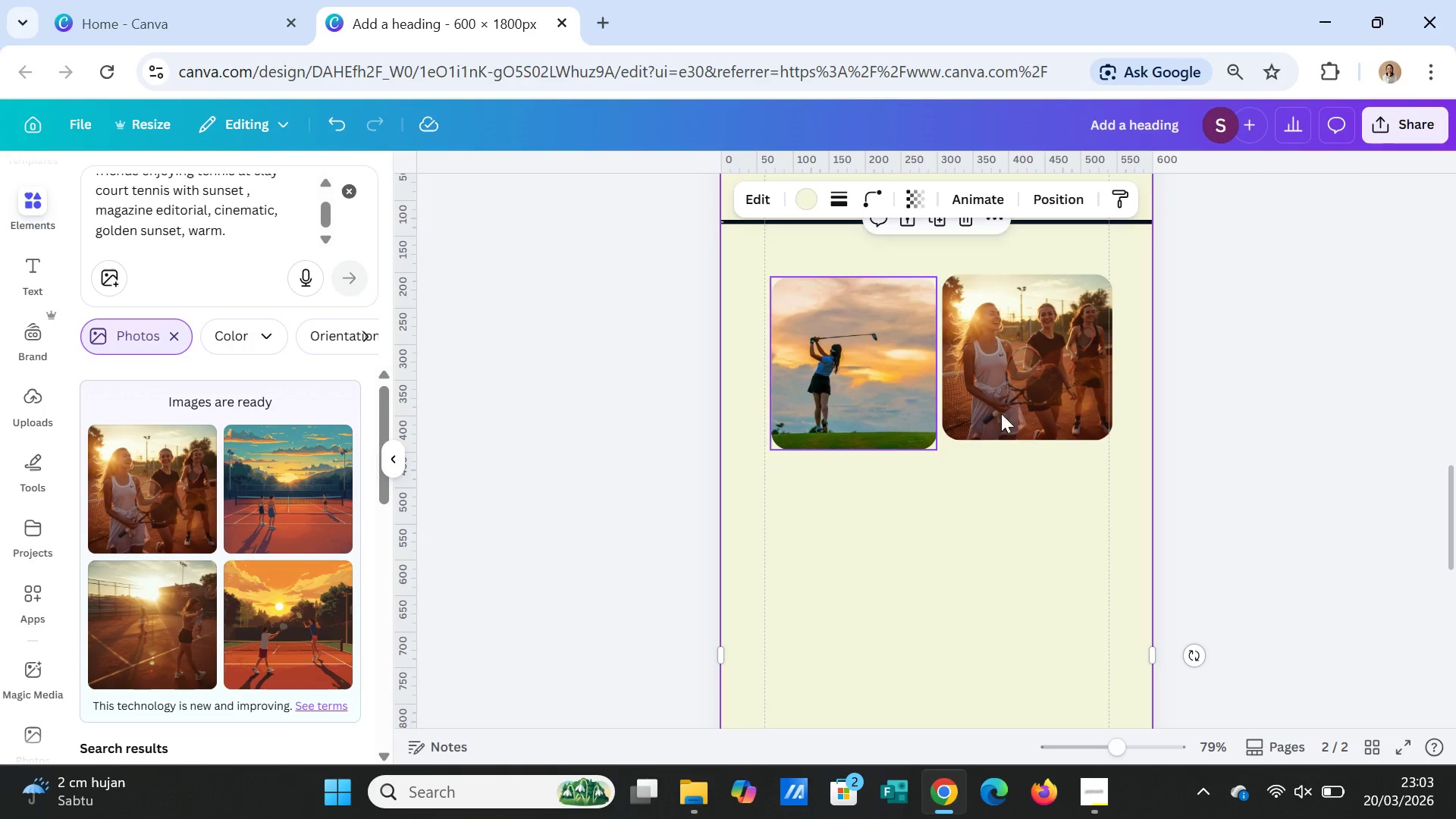 
left_click_drag(start_coordinate=[1021, 395], to_coordinate=[1024, 403])
 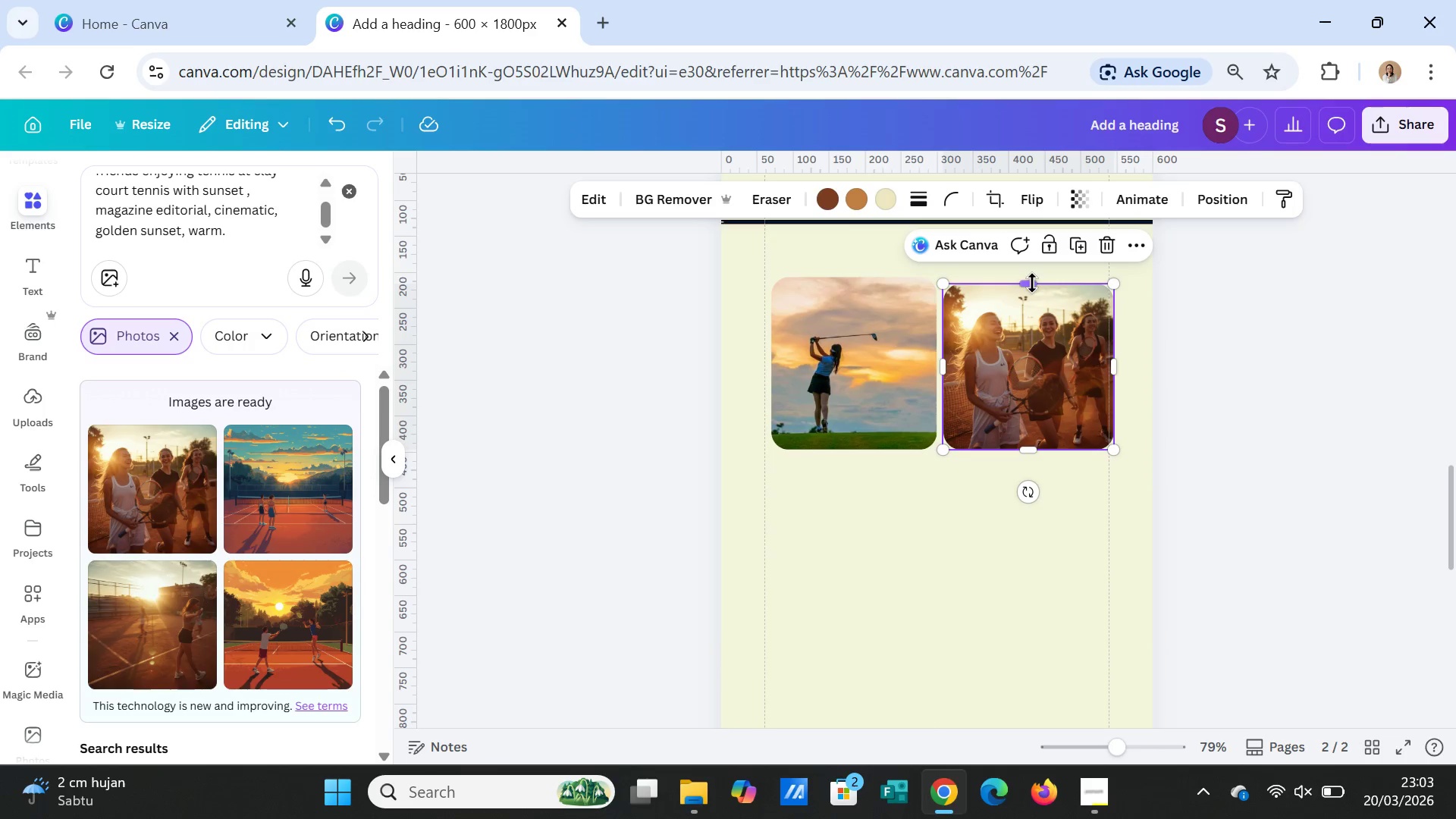 
left_click_drag(start_coordinate=[1032, 283], to_coordinate=[1032, 278])
 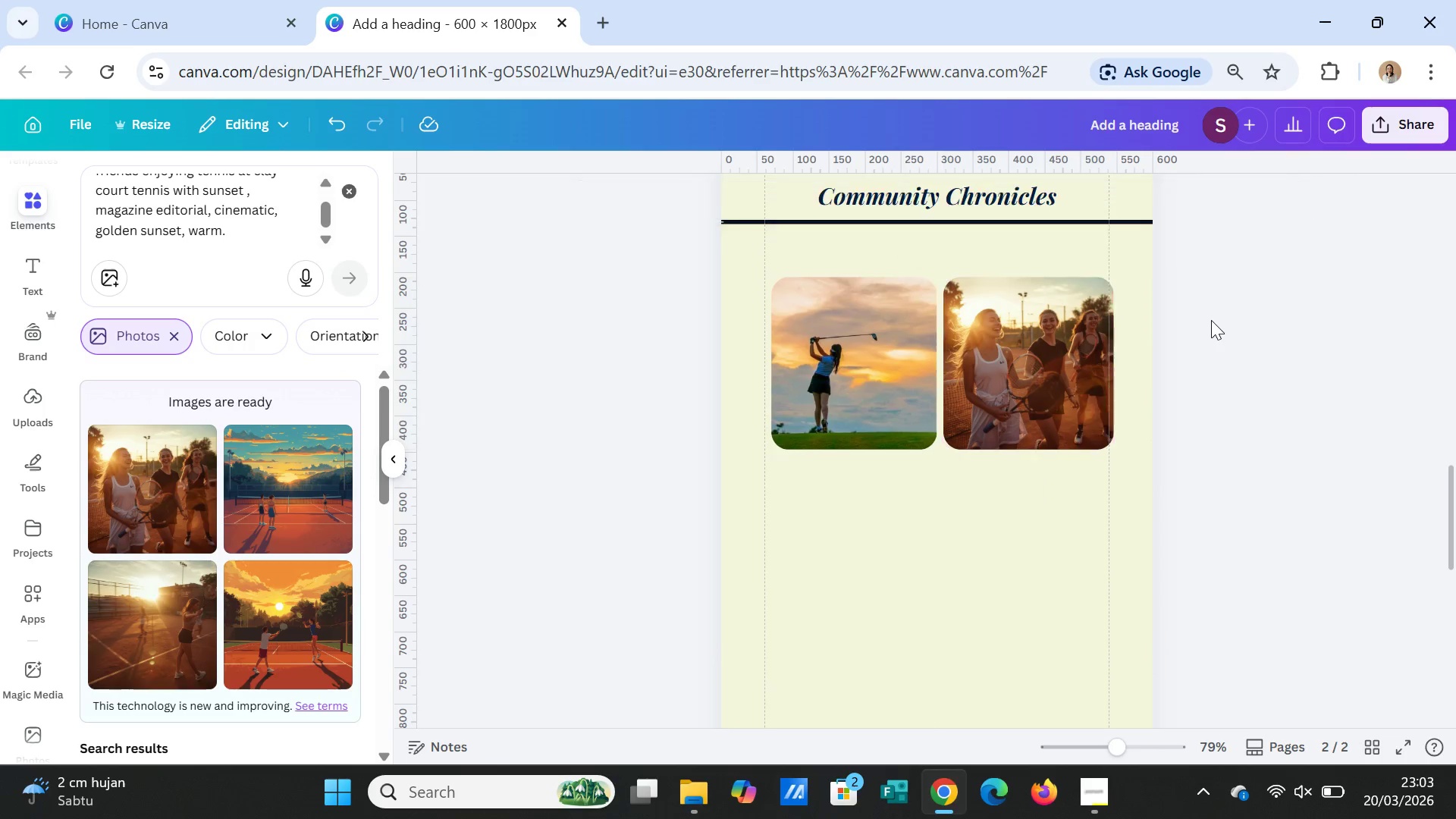 
left_click([1211, 320])
 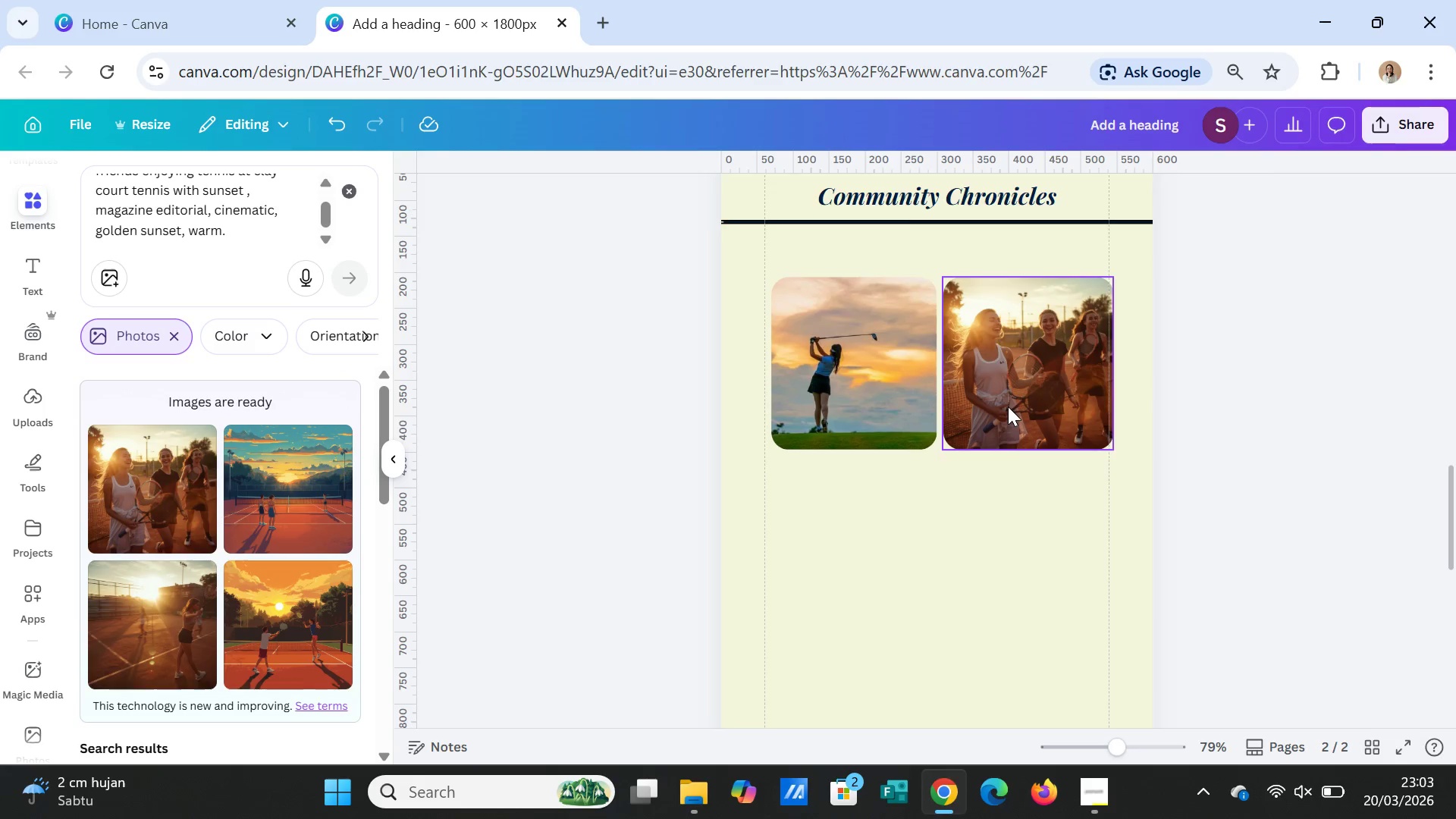 
left_click([1008, 406])
 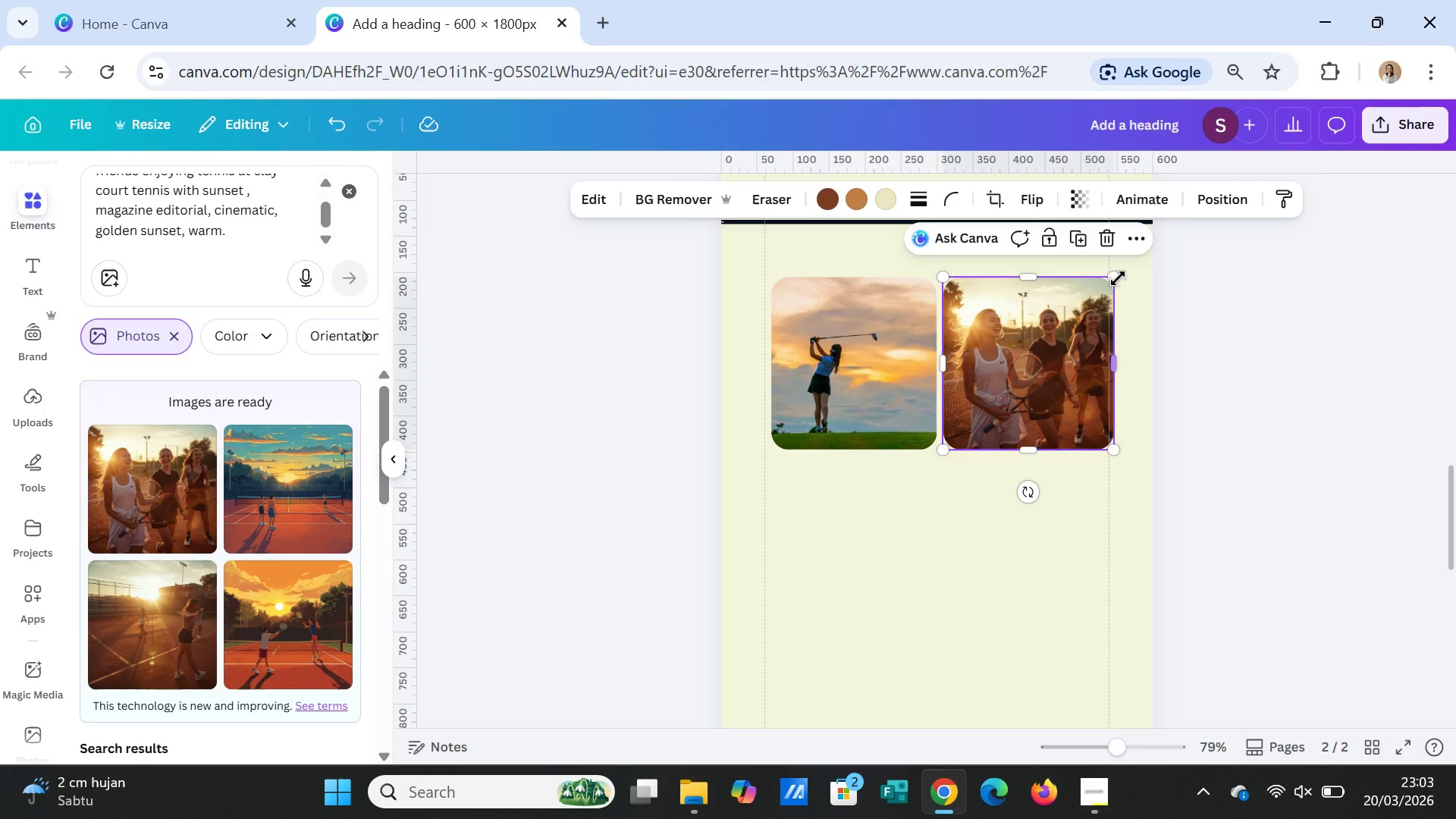 
left_click_drag(start_coordinate=[1118, 278], to_coordinate=[1106, 289])
 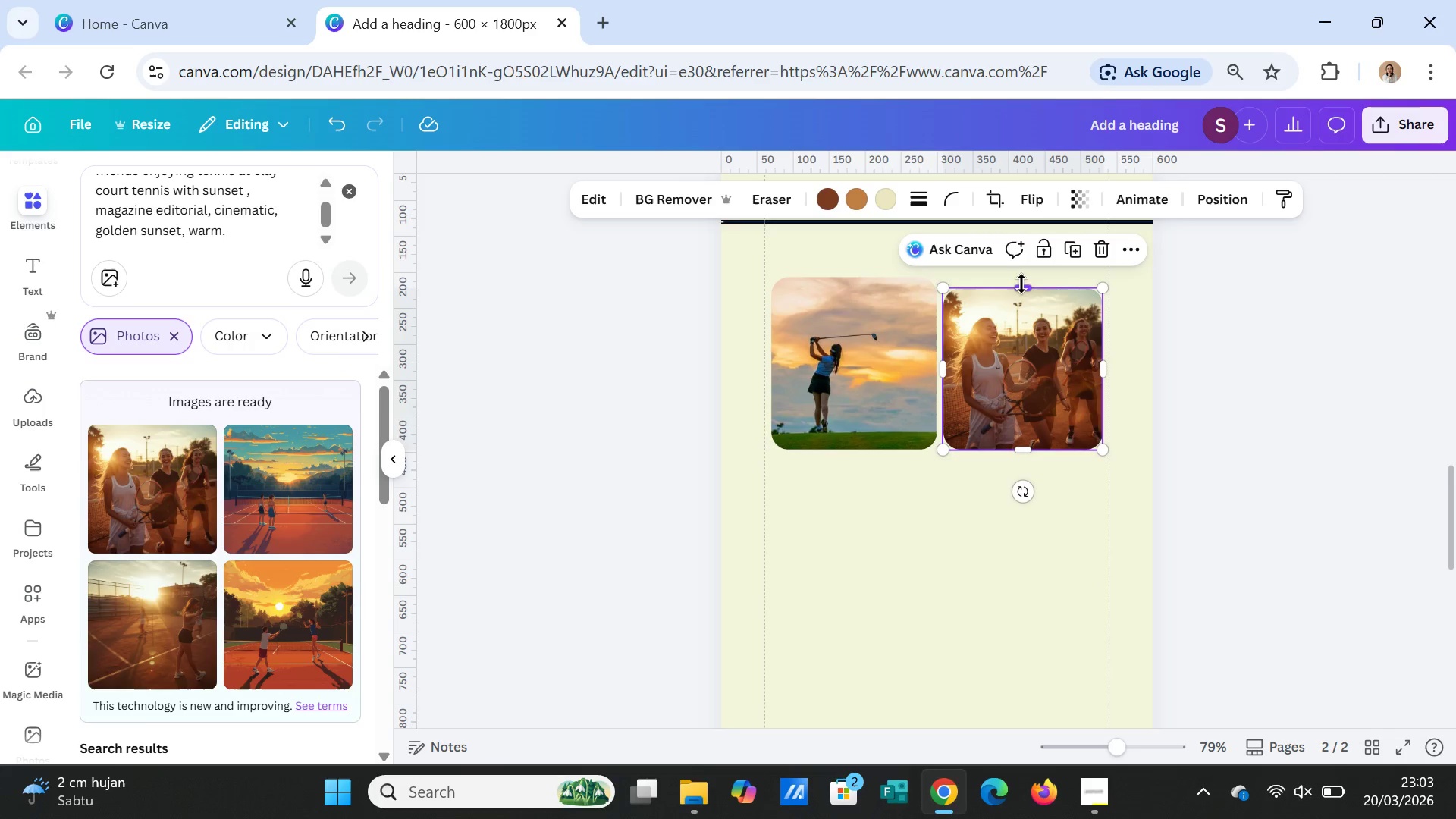 
left_click_drag(start_coordinate=[1029, 283], to_coordinate=[1030, 275])
 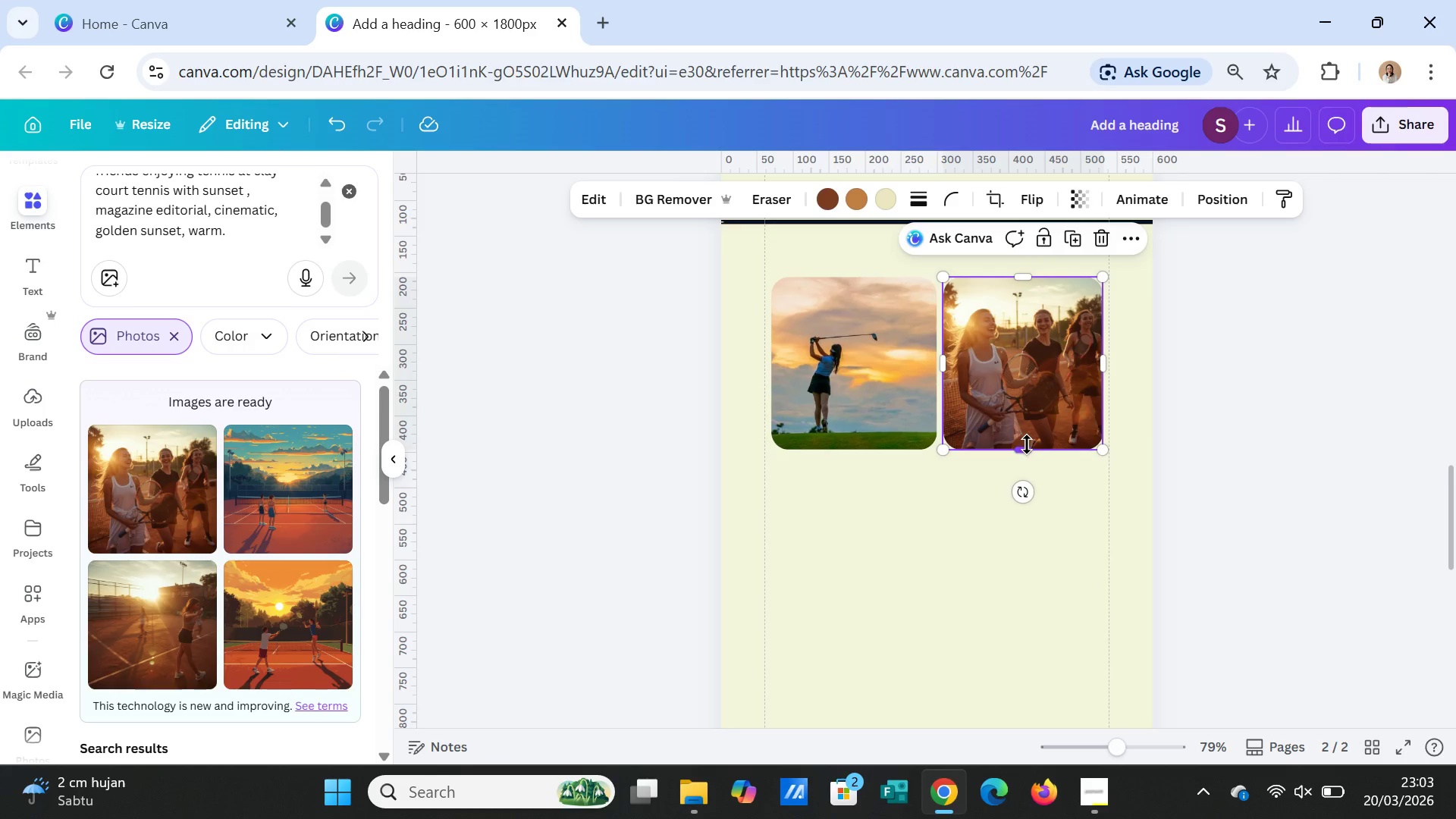 
left_click([1378, 378])
 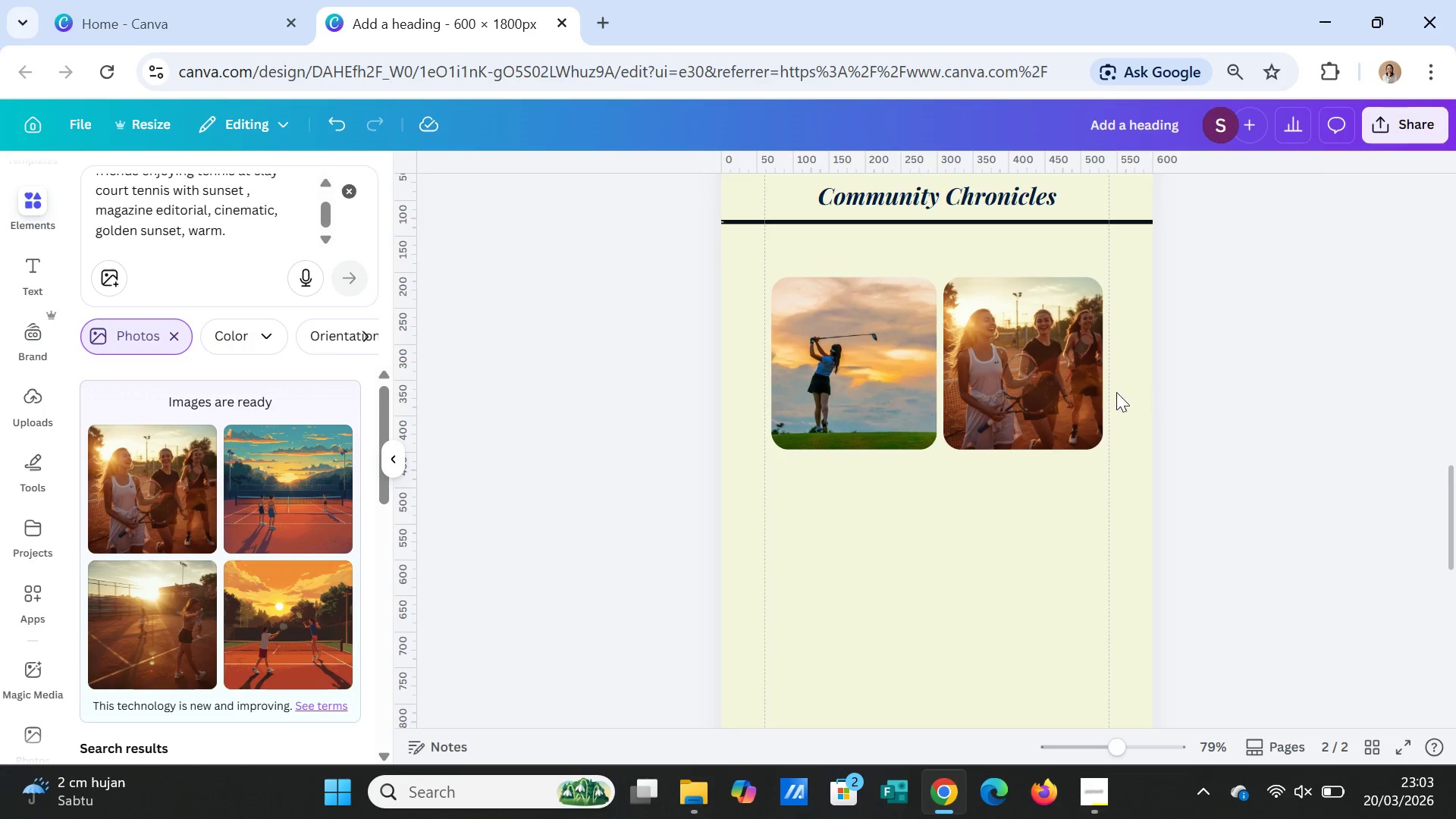 
mouse_move([1046, 384])
 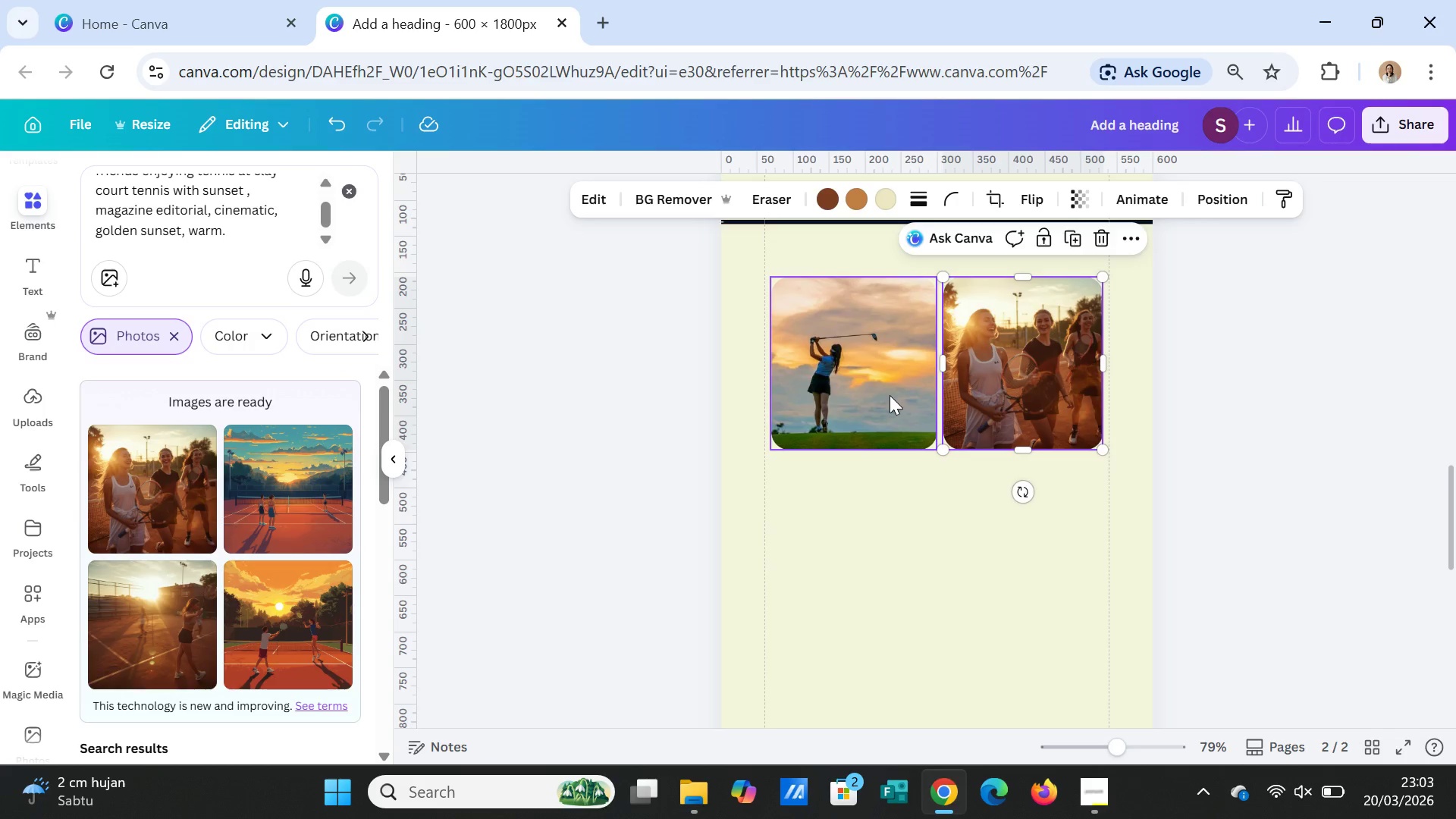 
left_click([890, 395])
 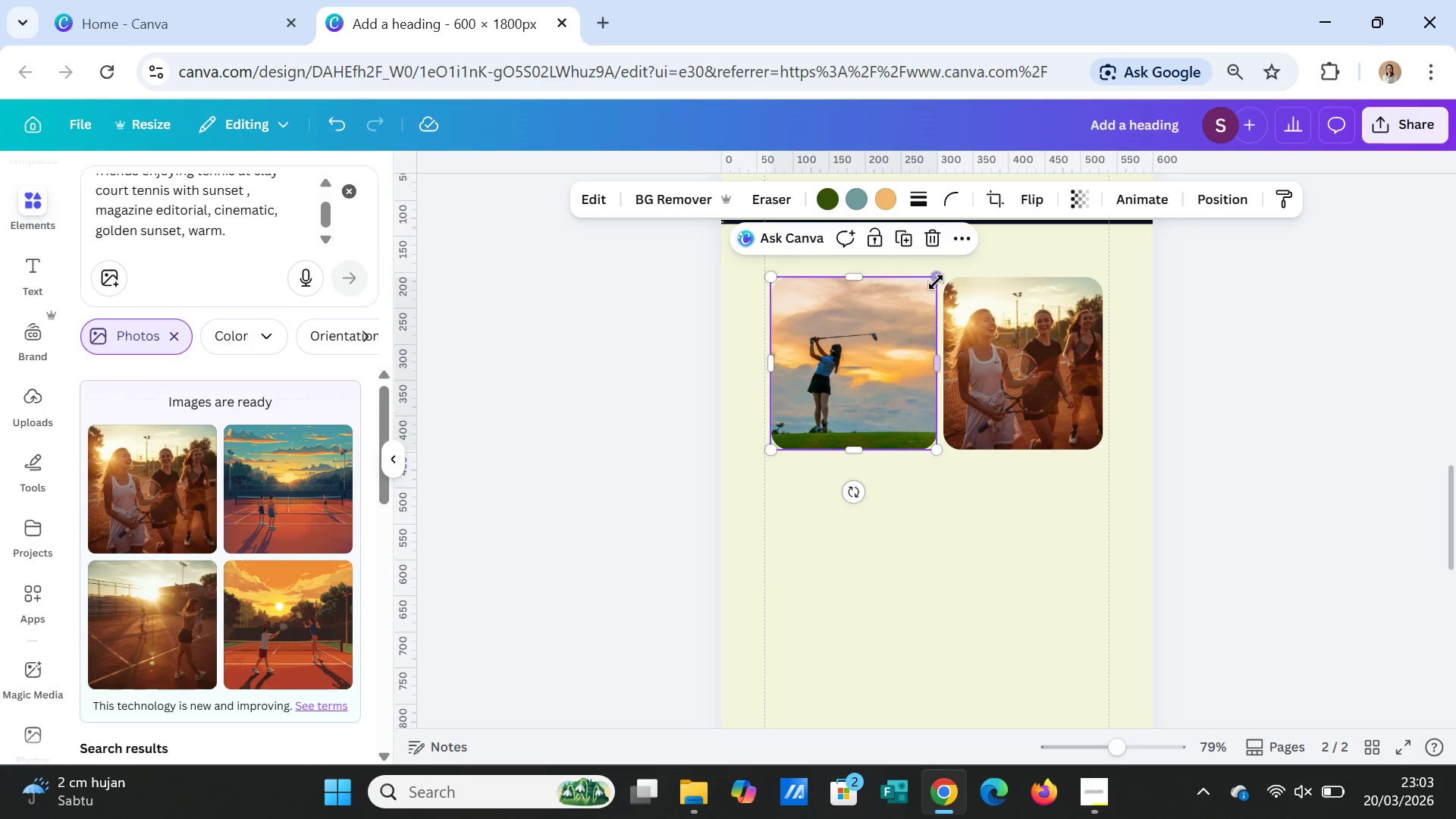 
left_click_drag(start_coordinate=[936, 280], to_coordinate=[922, 290])
 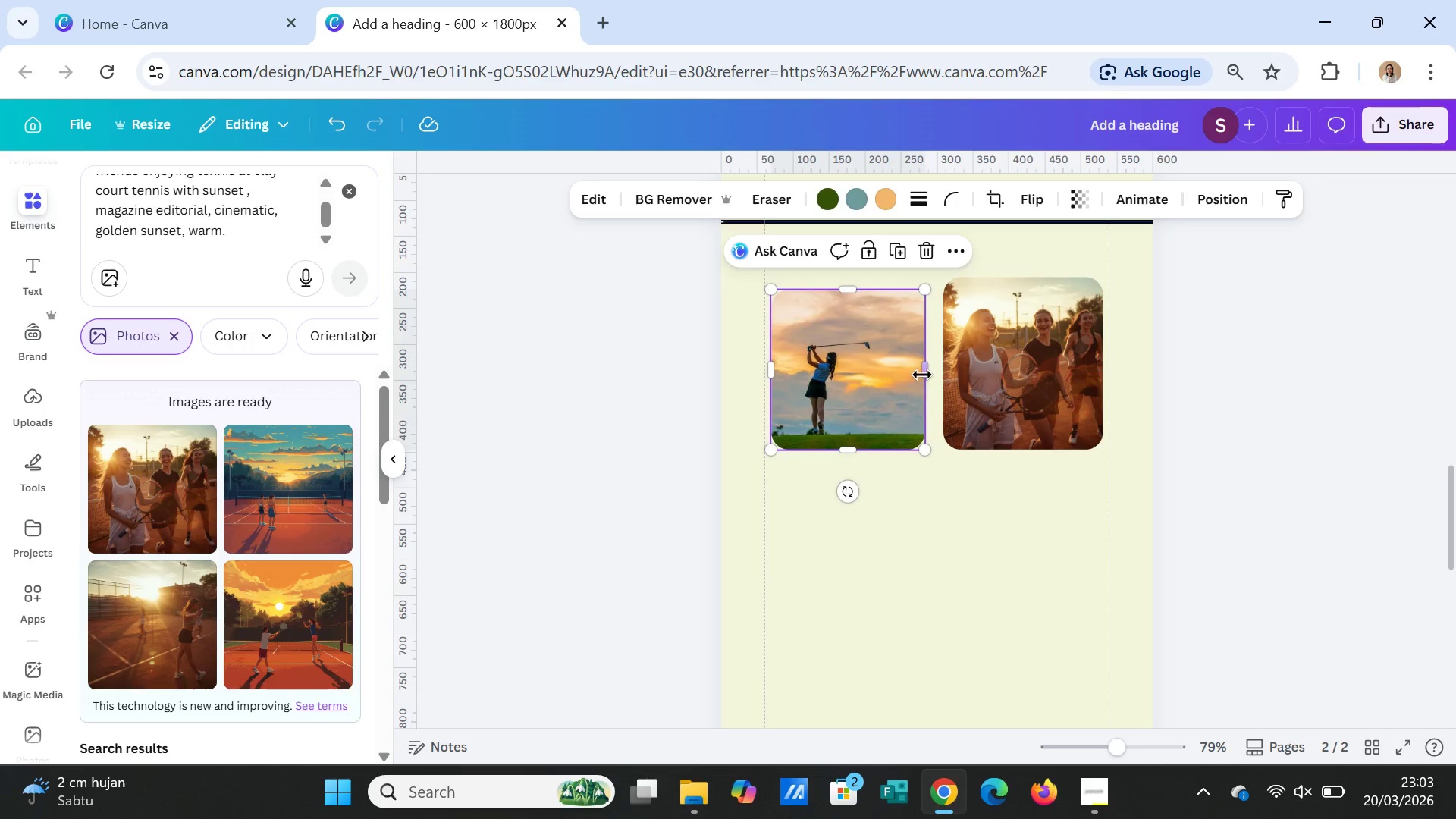 
left_click_drag(start_coordinate=[928, 367], to_coordinate=[932, 367])
 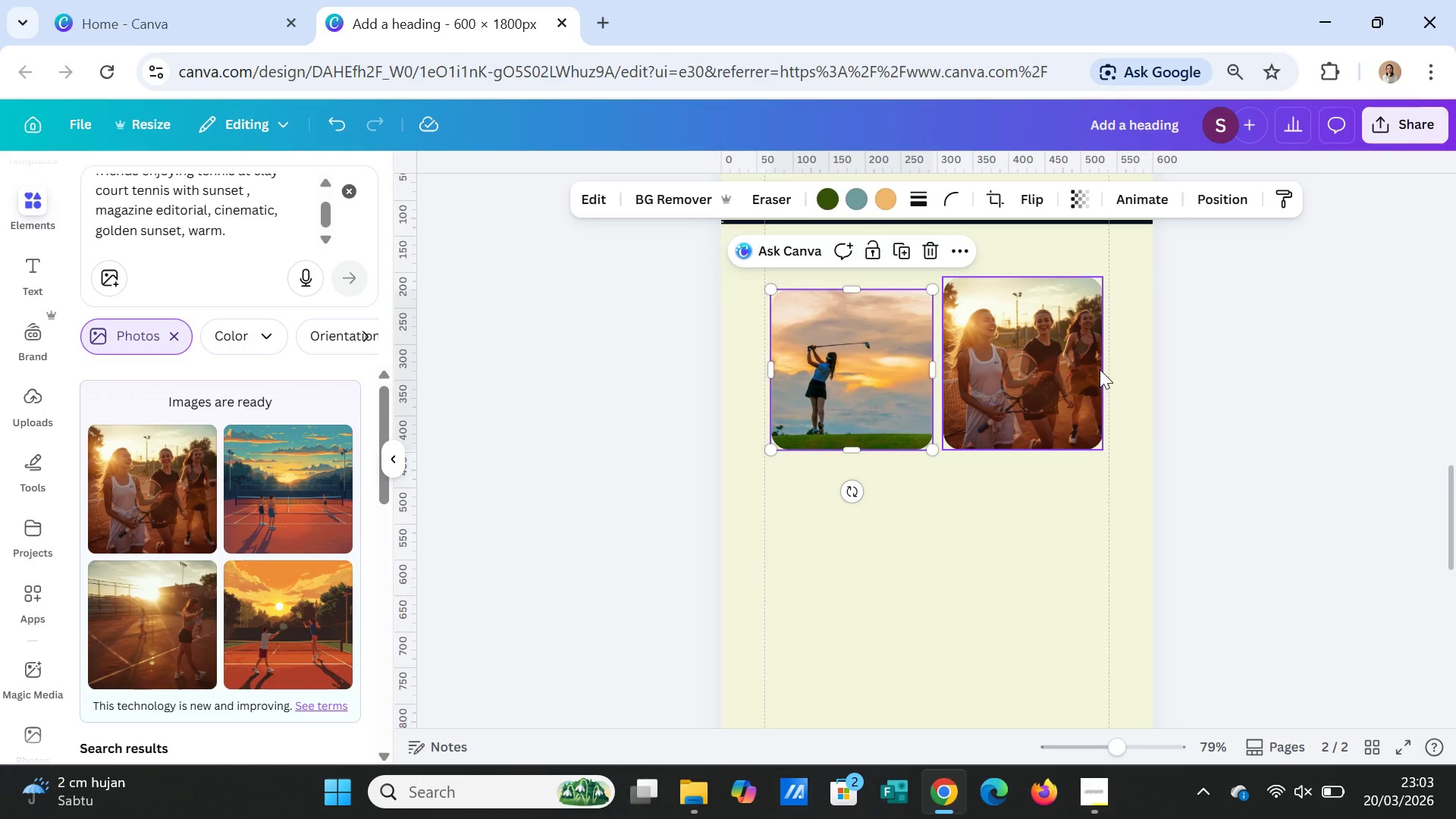 
left_click([1100, 369])
 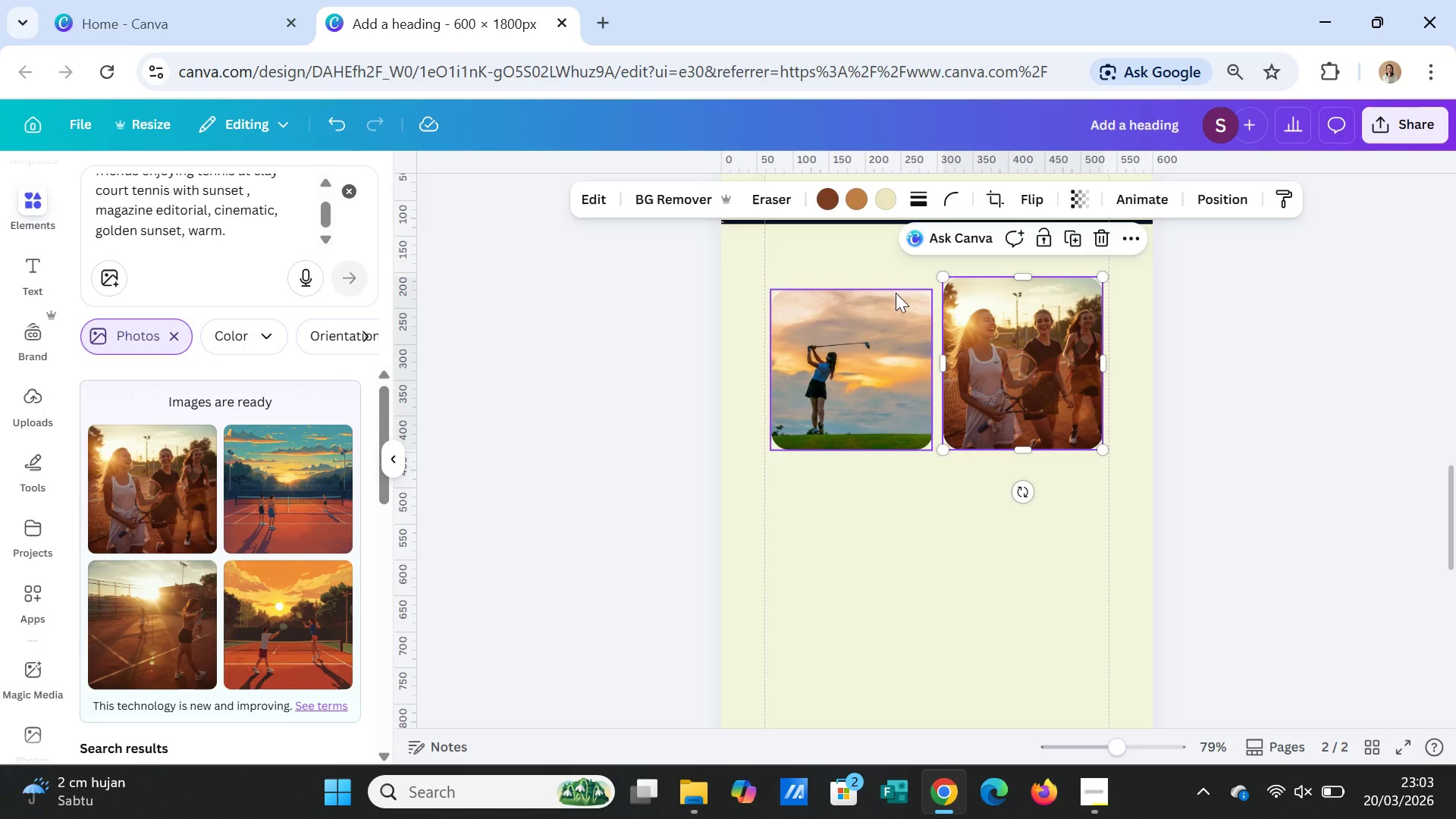 
left_click_drag(start_coordinate=[949, 278], to_coordinate=[956, 291])
 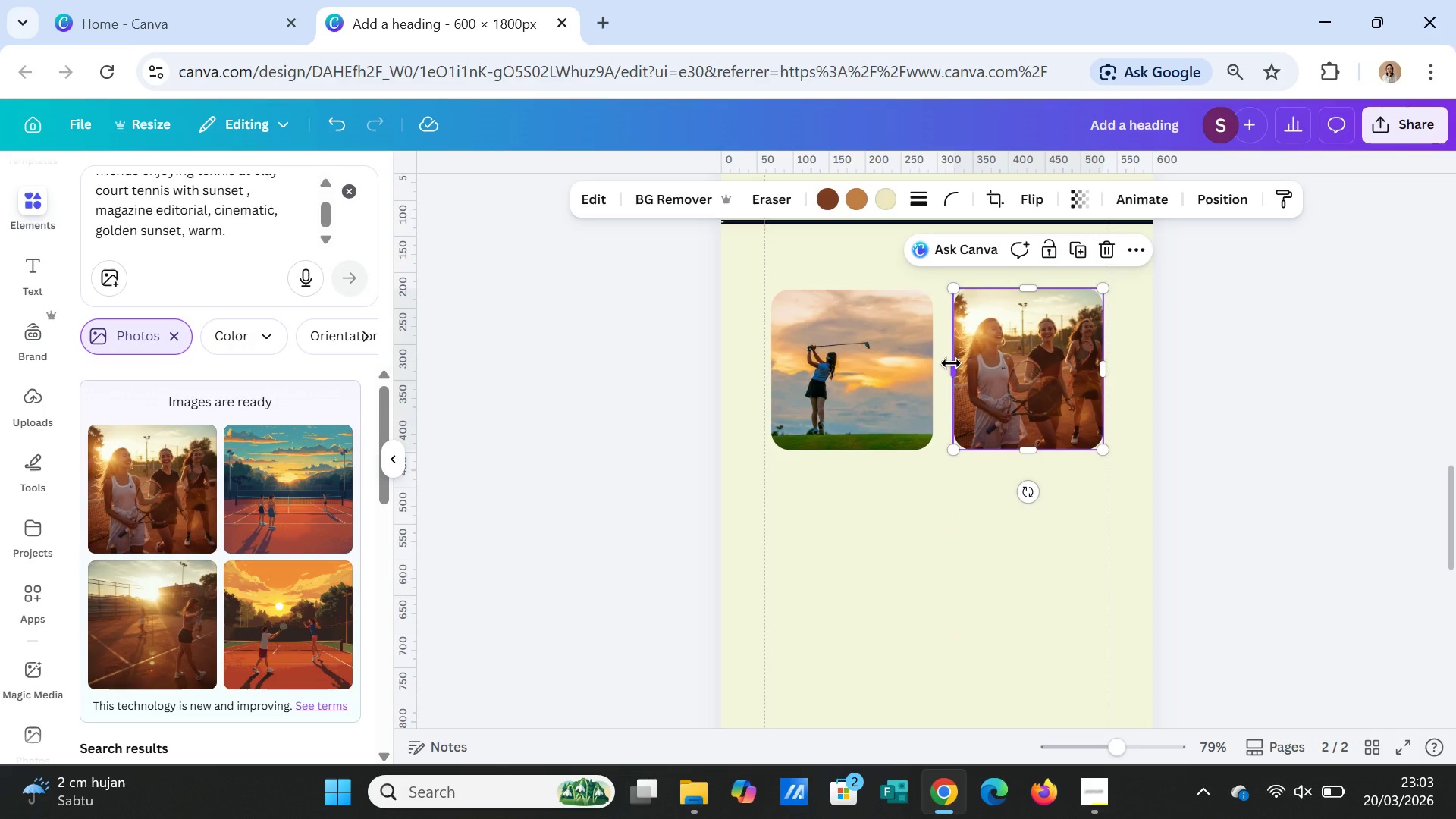 
left_click_drag(start_coordinate=[951, 363], to_coordinate=[937, 362])
 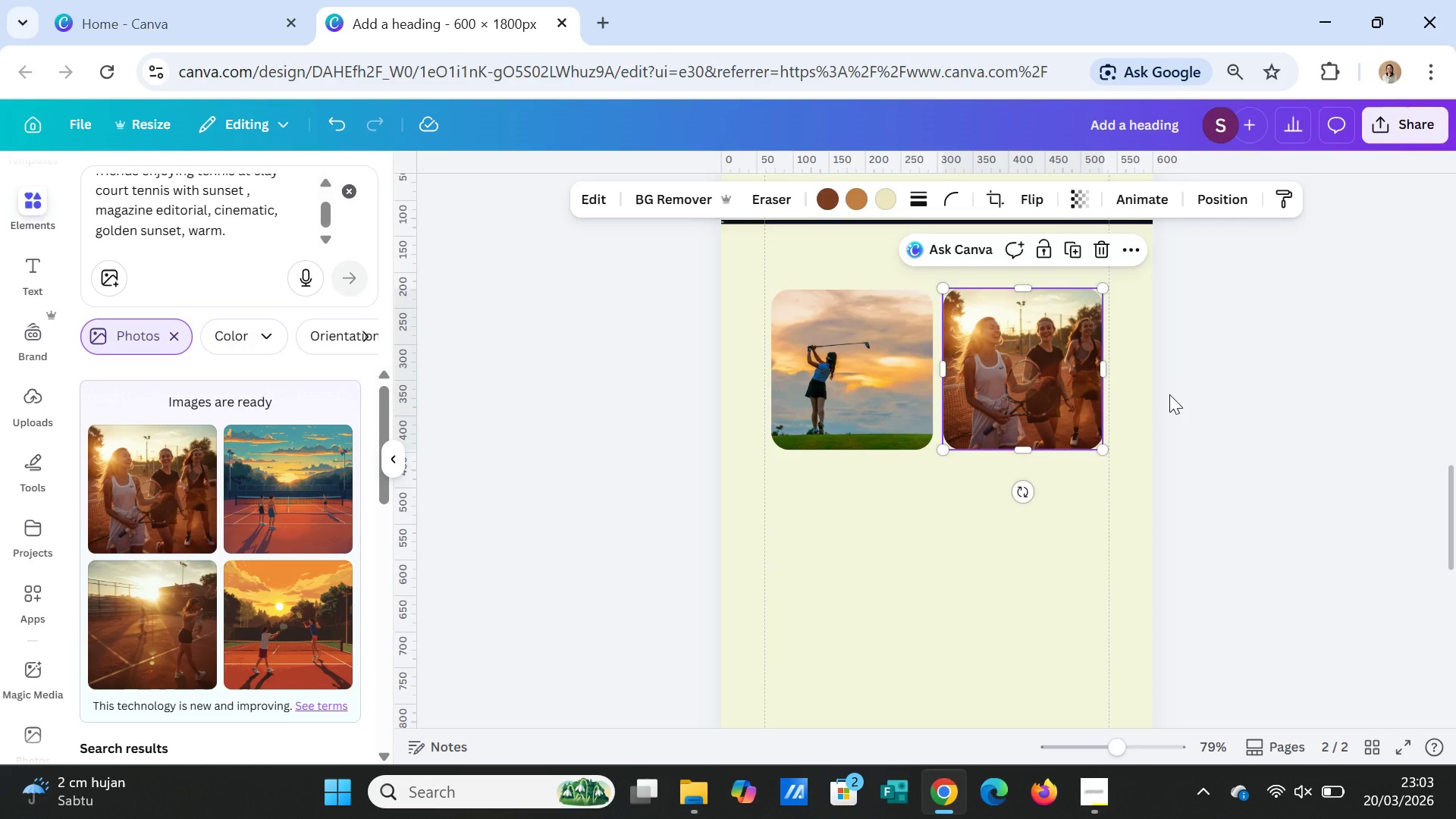 
left_click([1169, 394])
 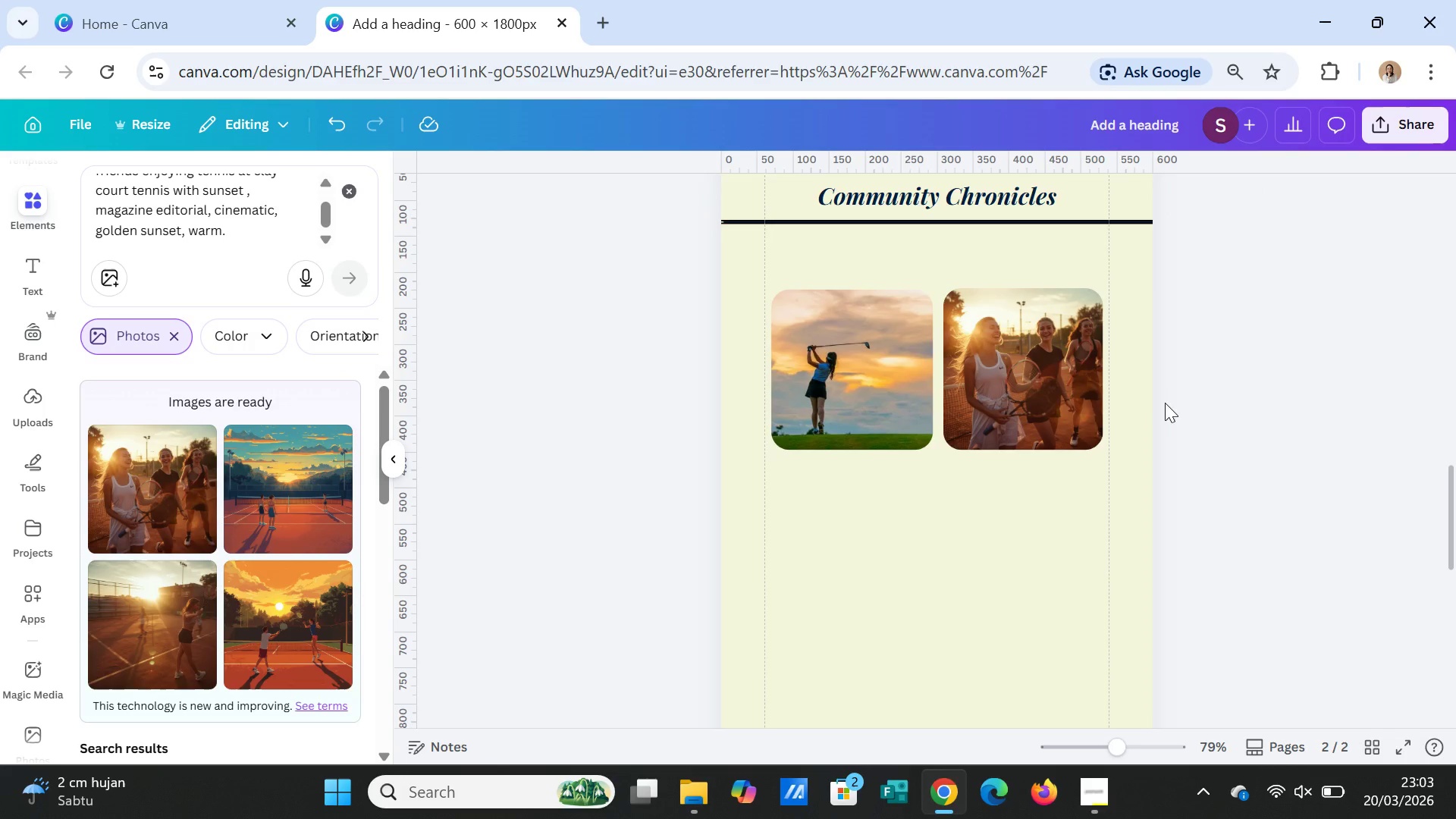 
left_click_drag(start_coordinate=[1025, 409], to_coordinate=[1025, 414])
 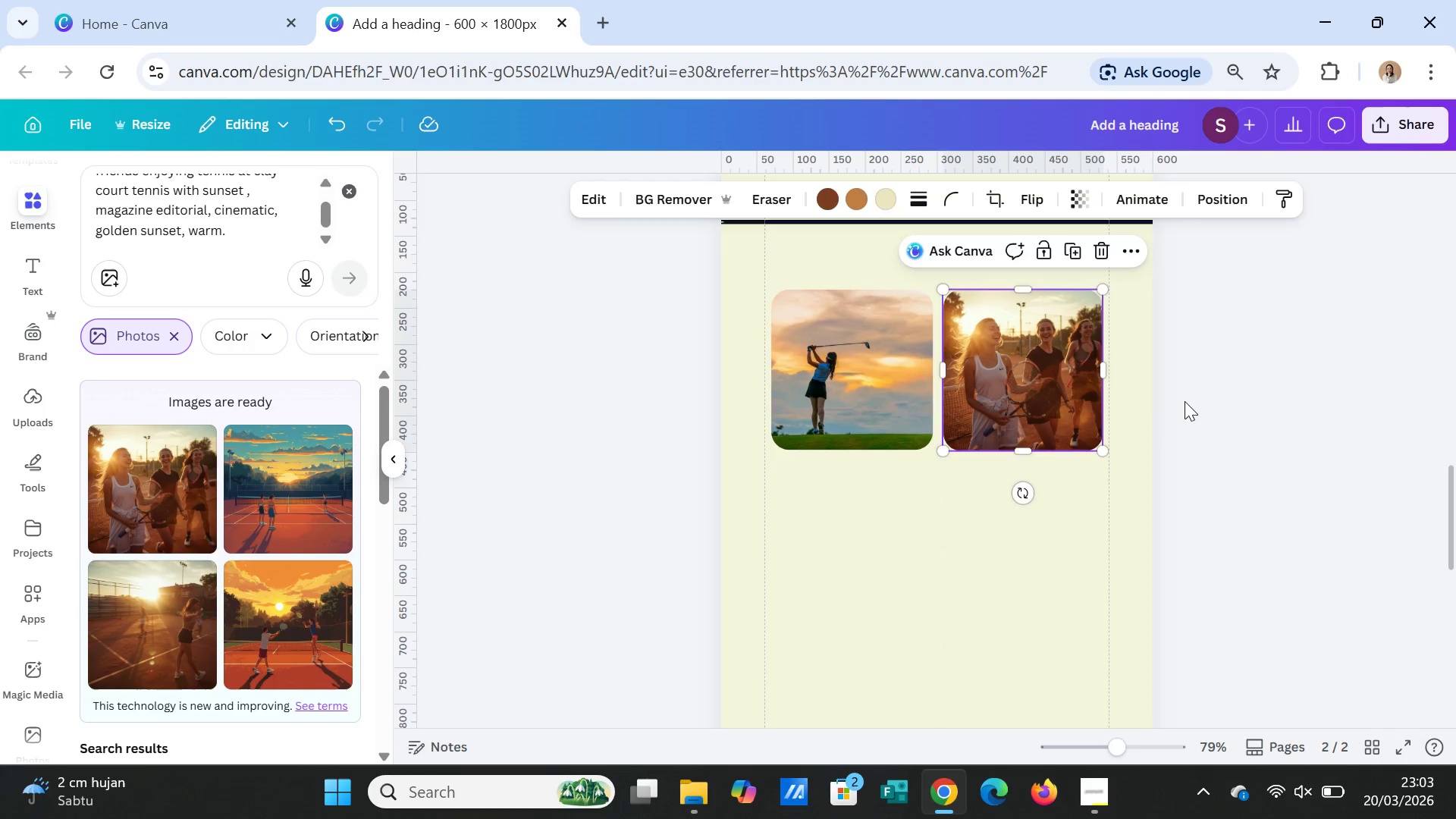 
left_click([1185, 401])
 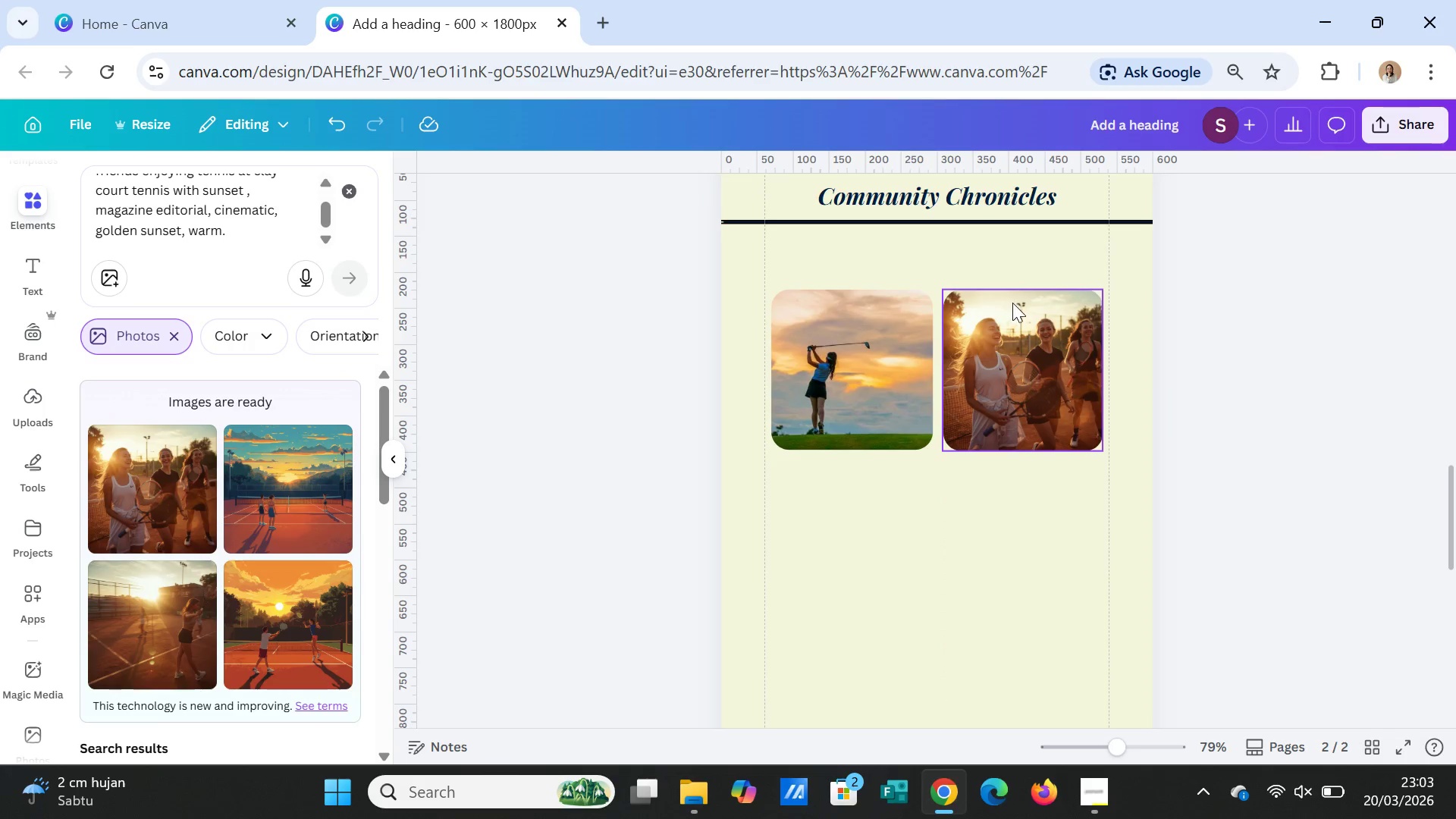 
left_click([1013, 303])
 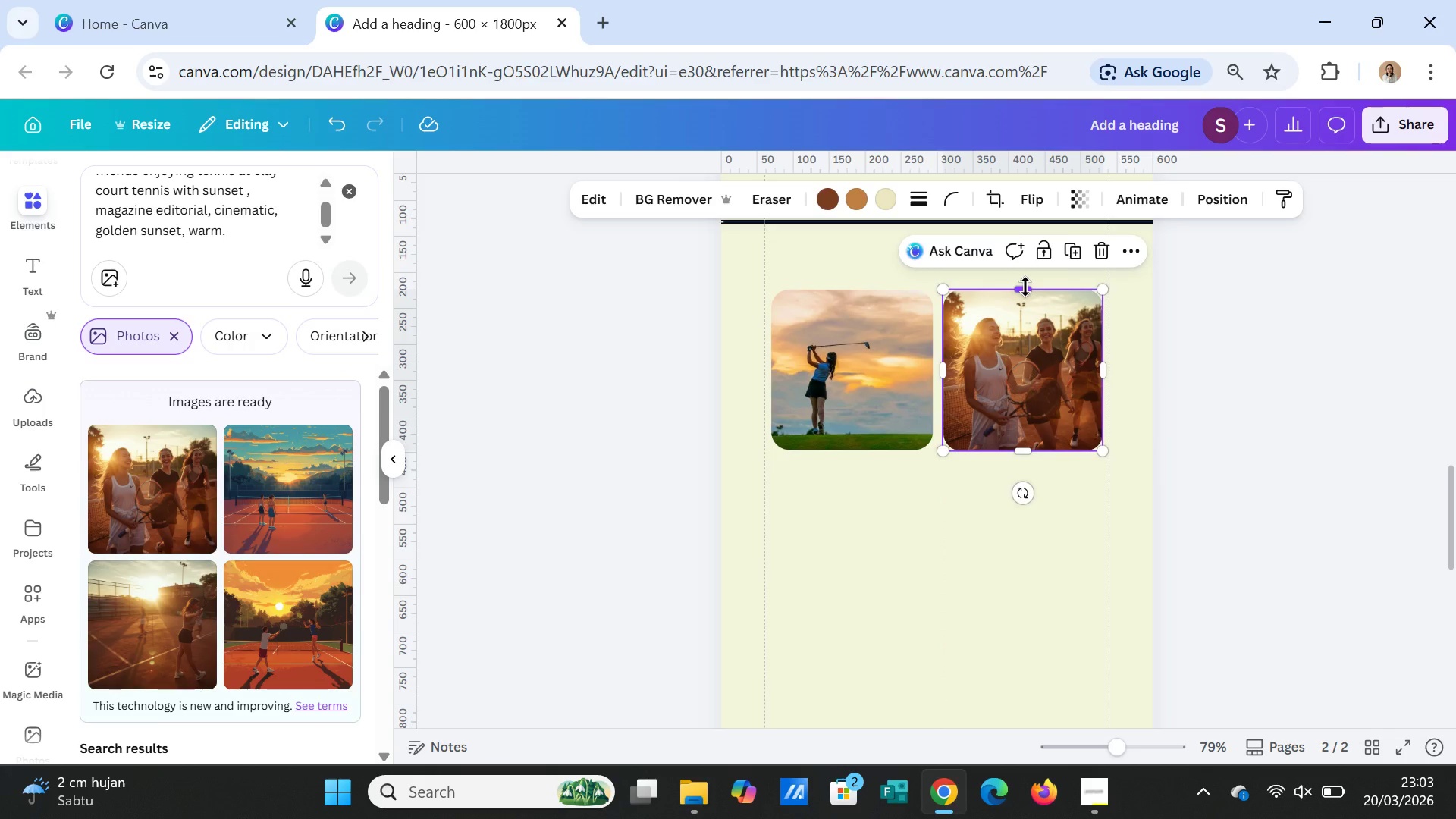 
left_click_drag(start_coordinate=[1025, 287], to_coordinate=[1025, 290])
 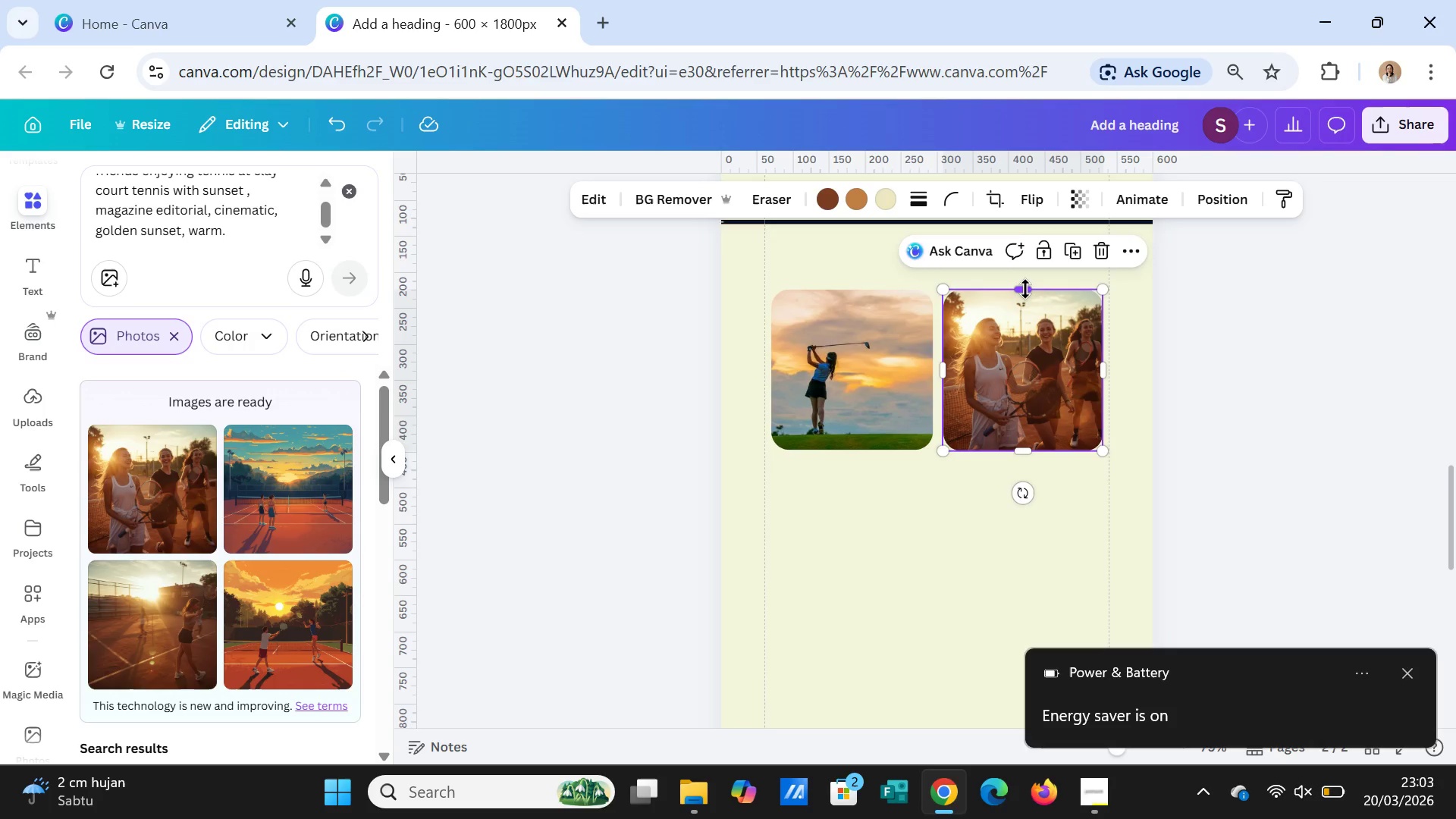 
wait(9.73)
 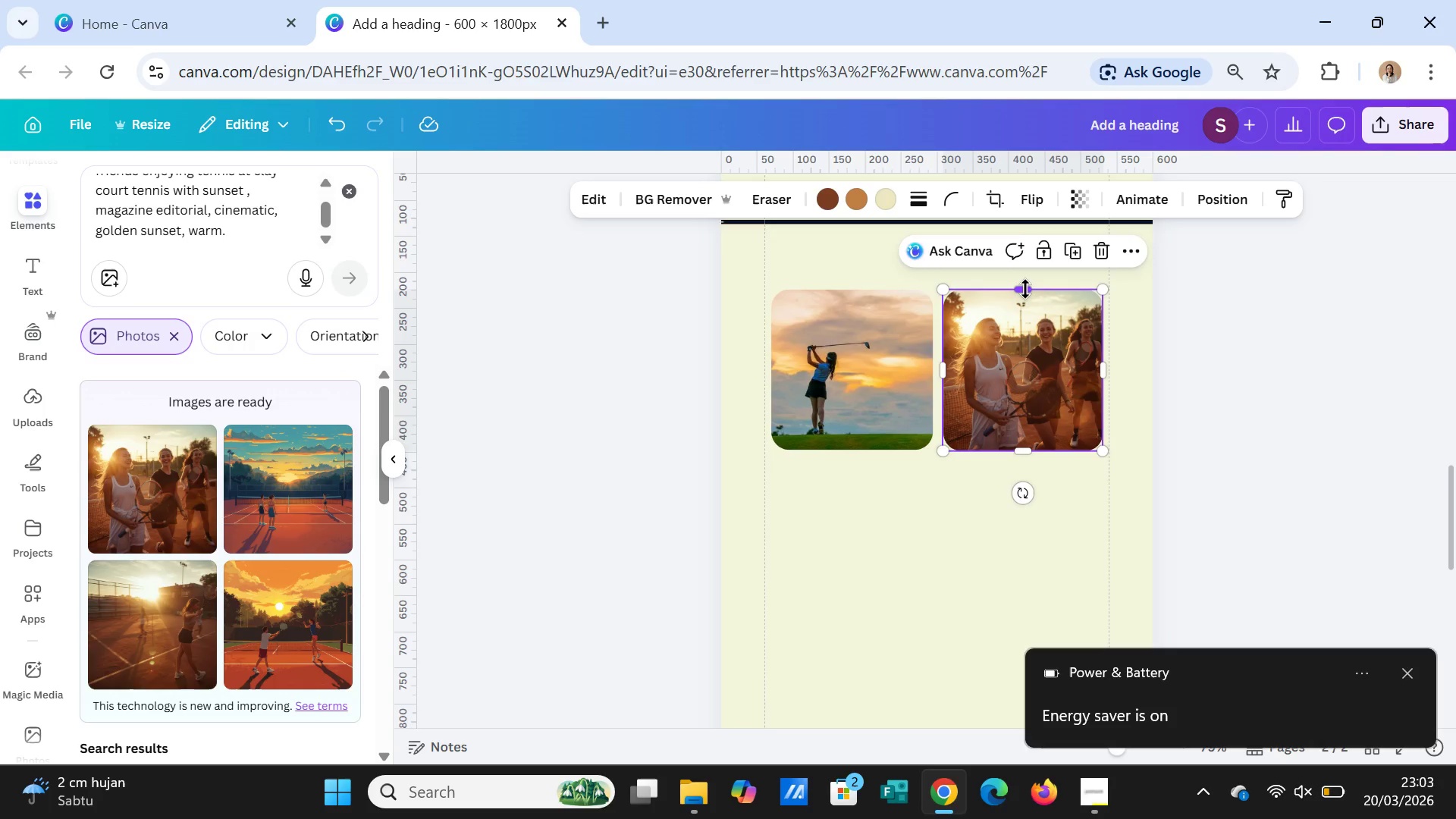 
left_click([1321, 499])
 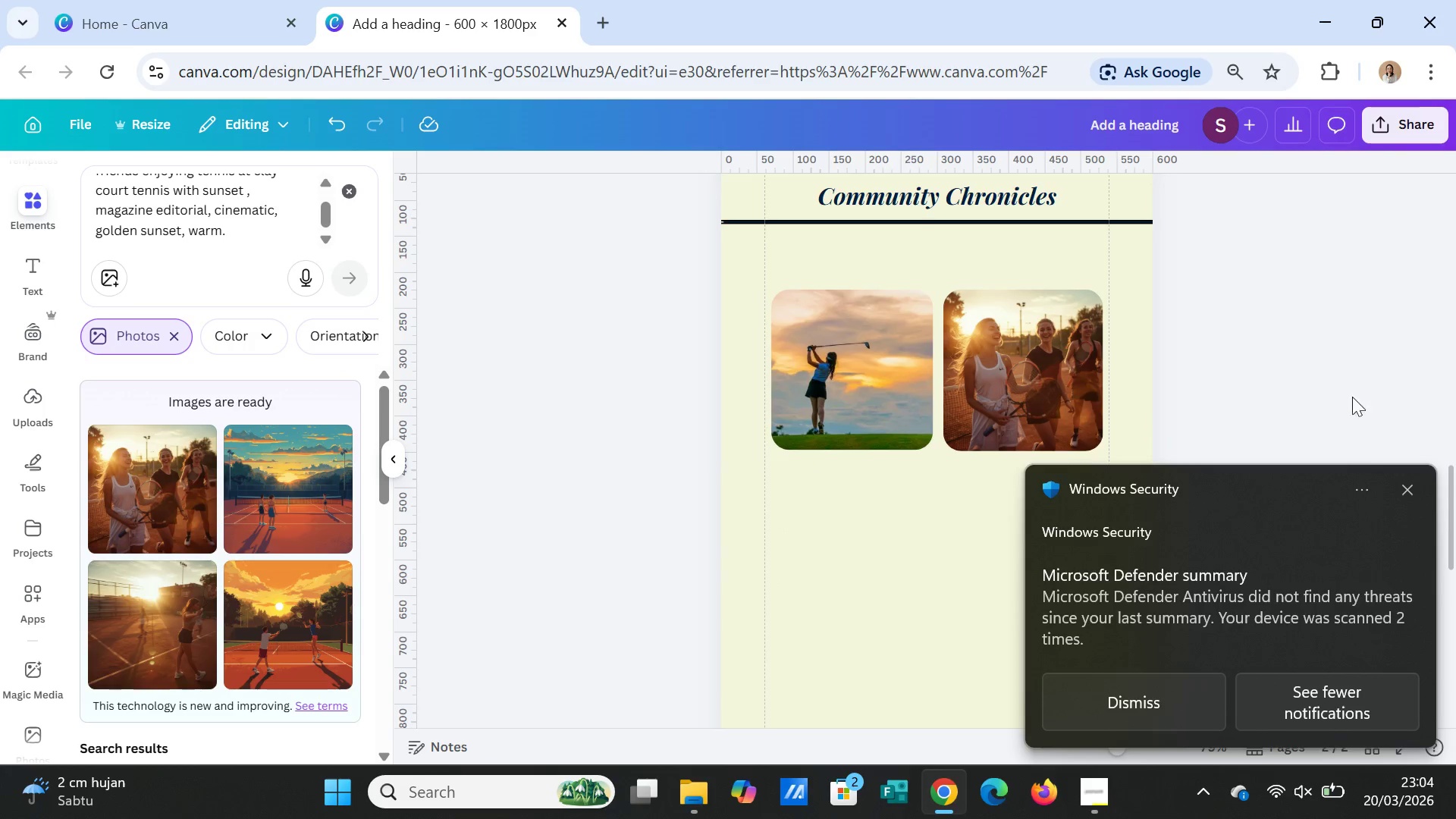 
left_click([1407, 488])
 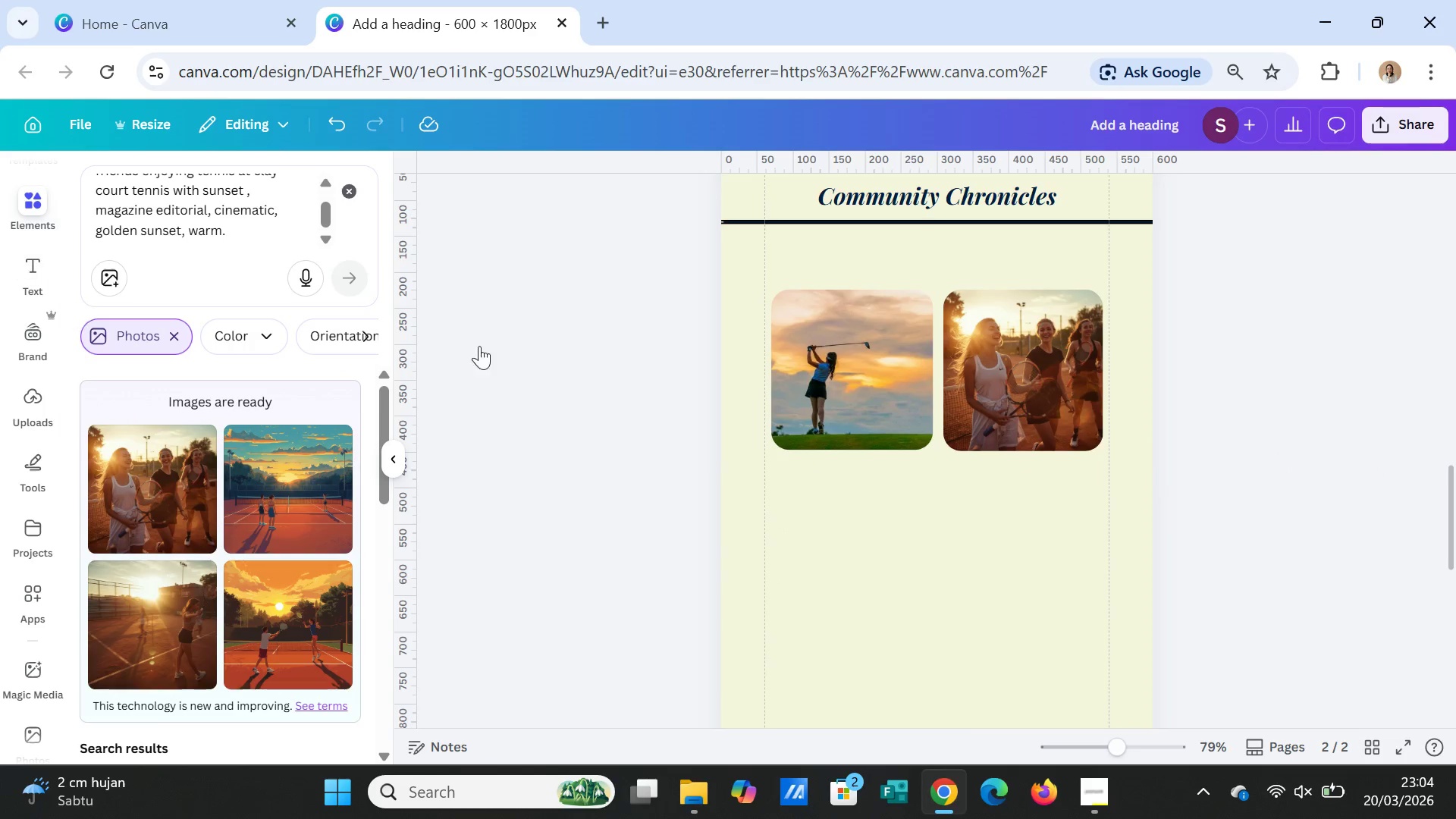 
left_click_drag(start_coordinate=[830, 404], to_coordinate=[830, 542])
 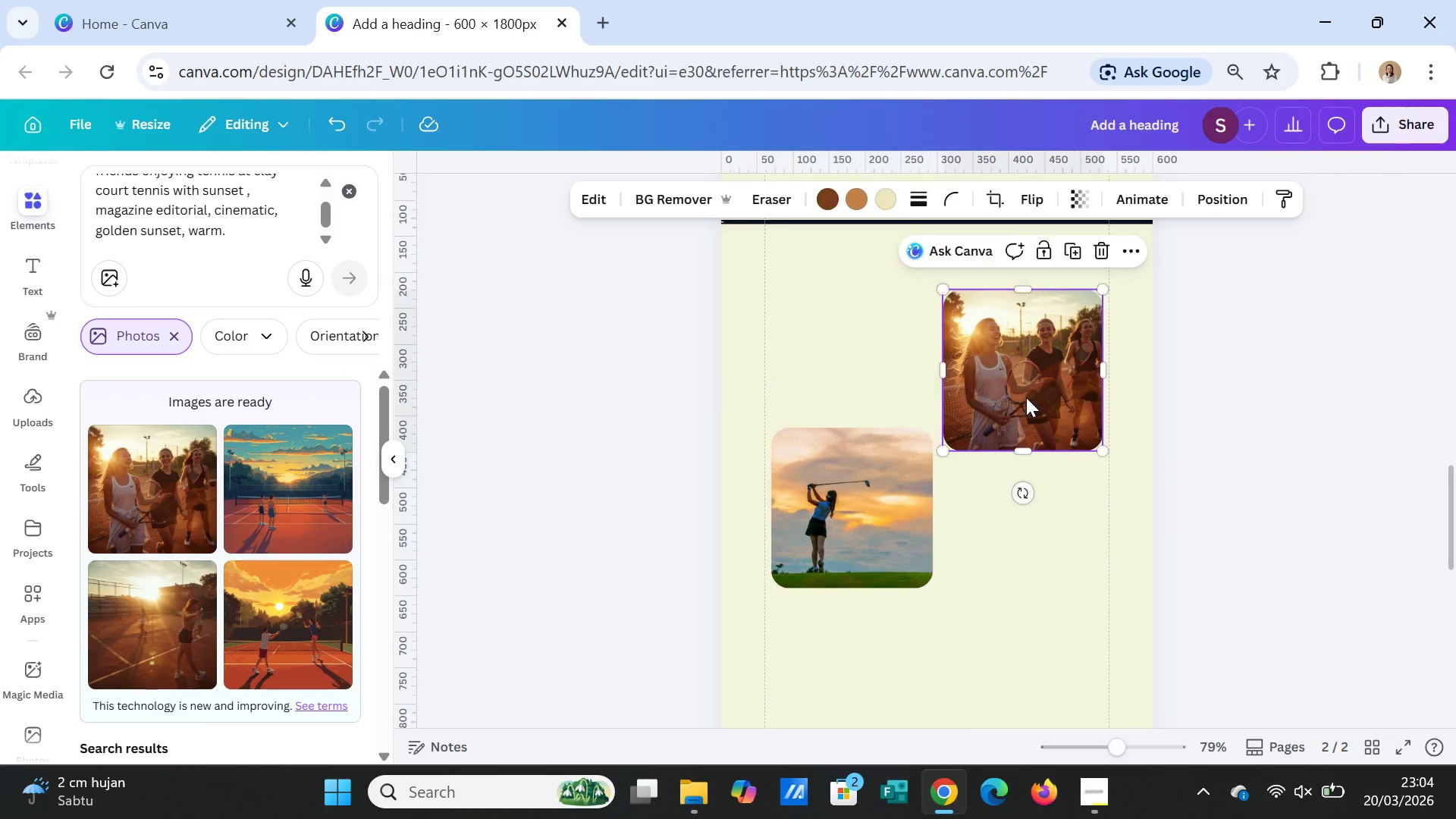 
left_click_drag(start_coordinate=[1026, 395], to_coordinate=[1019, 538])
 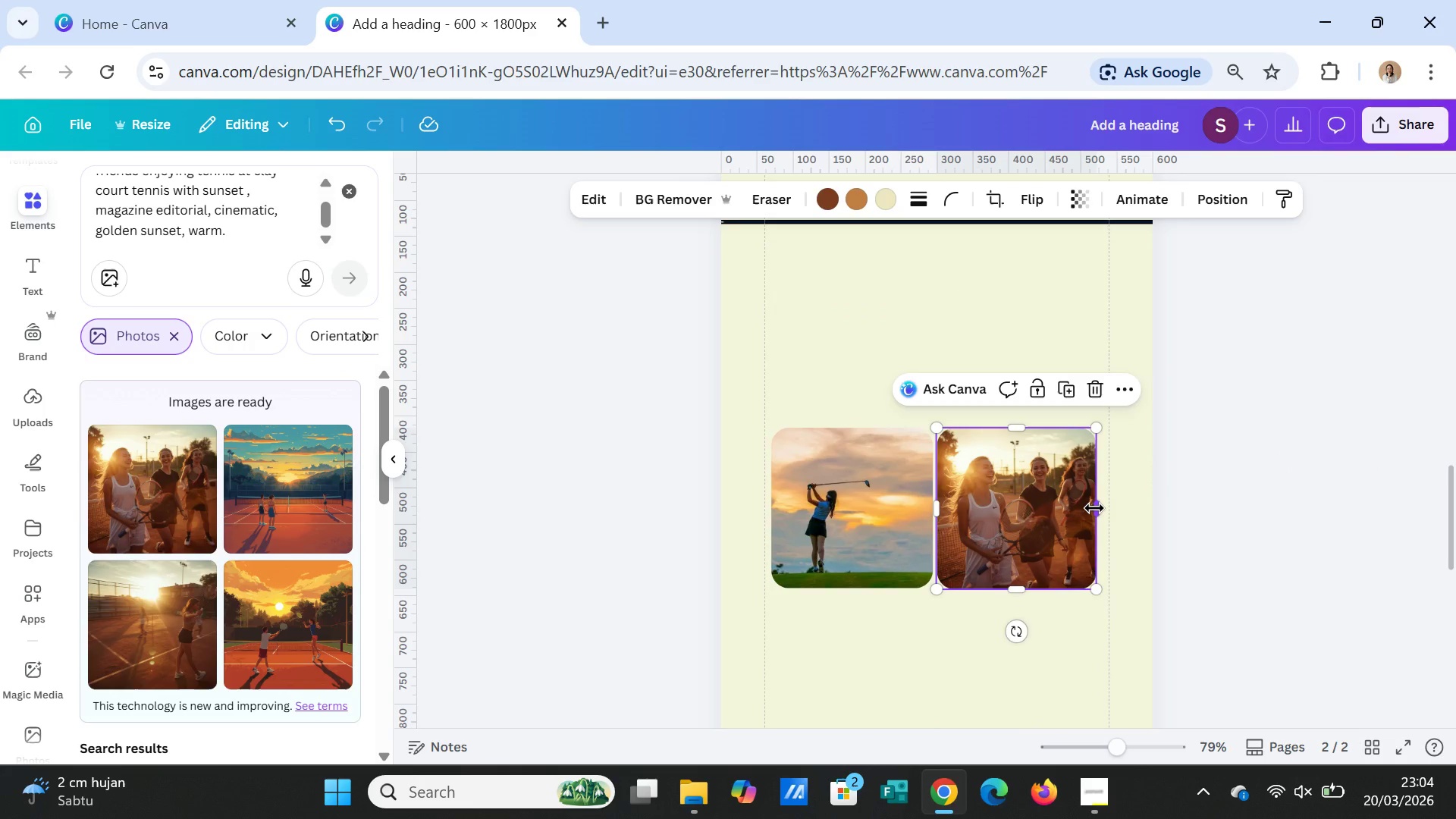 
left_click([1094, 508])
 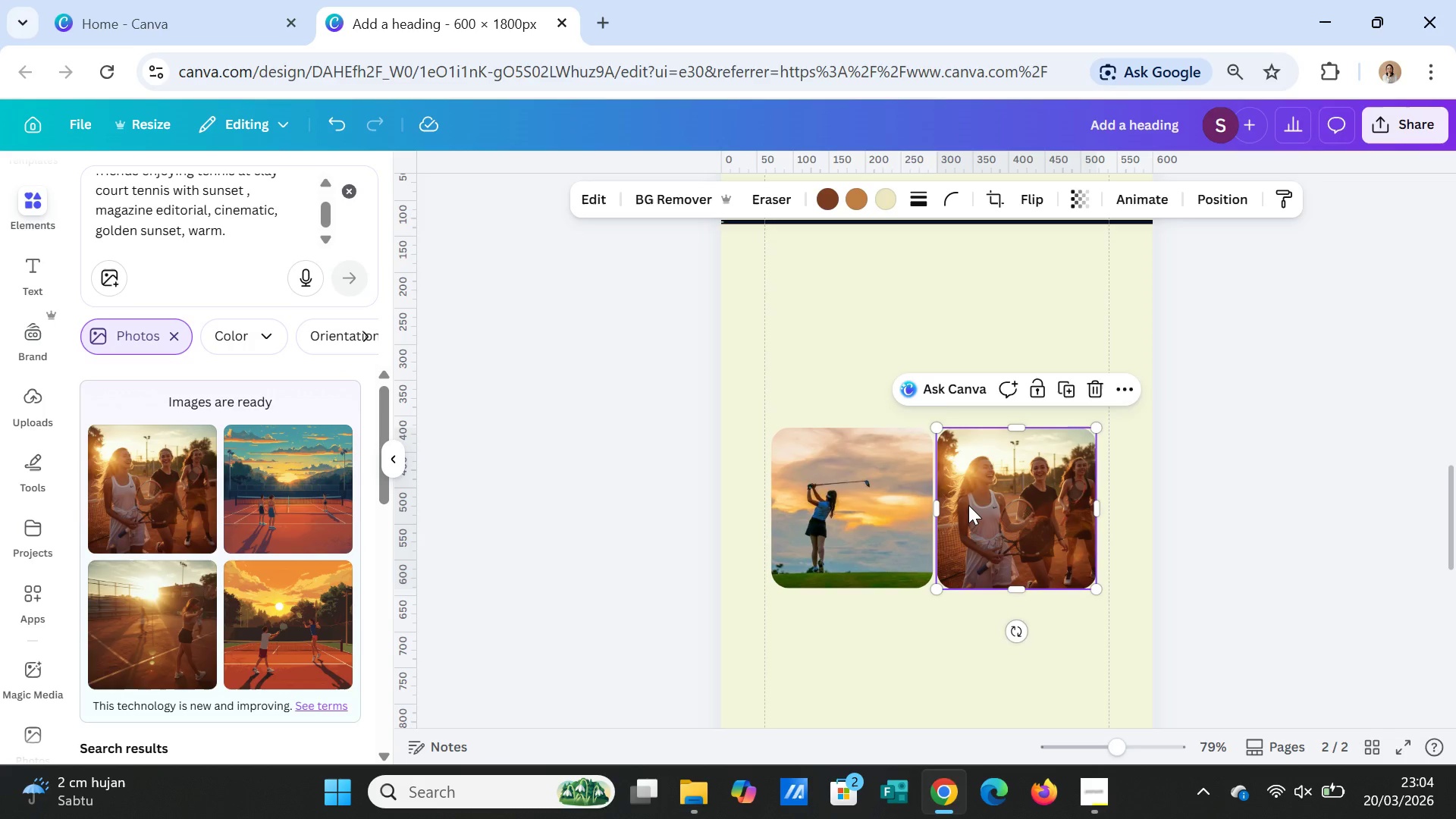 
left_click_drag(start_coordinate=[968, 505], to_coordinate=[972, 505])
 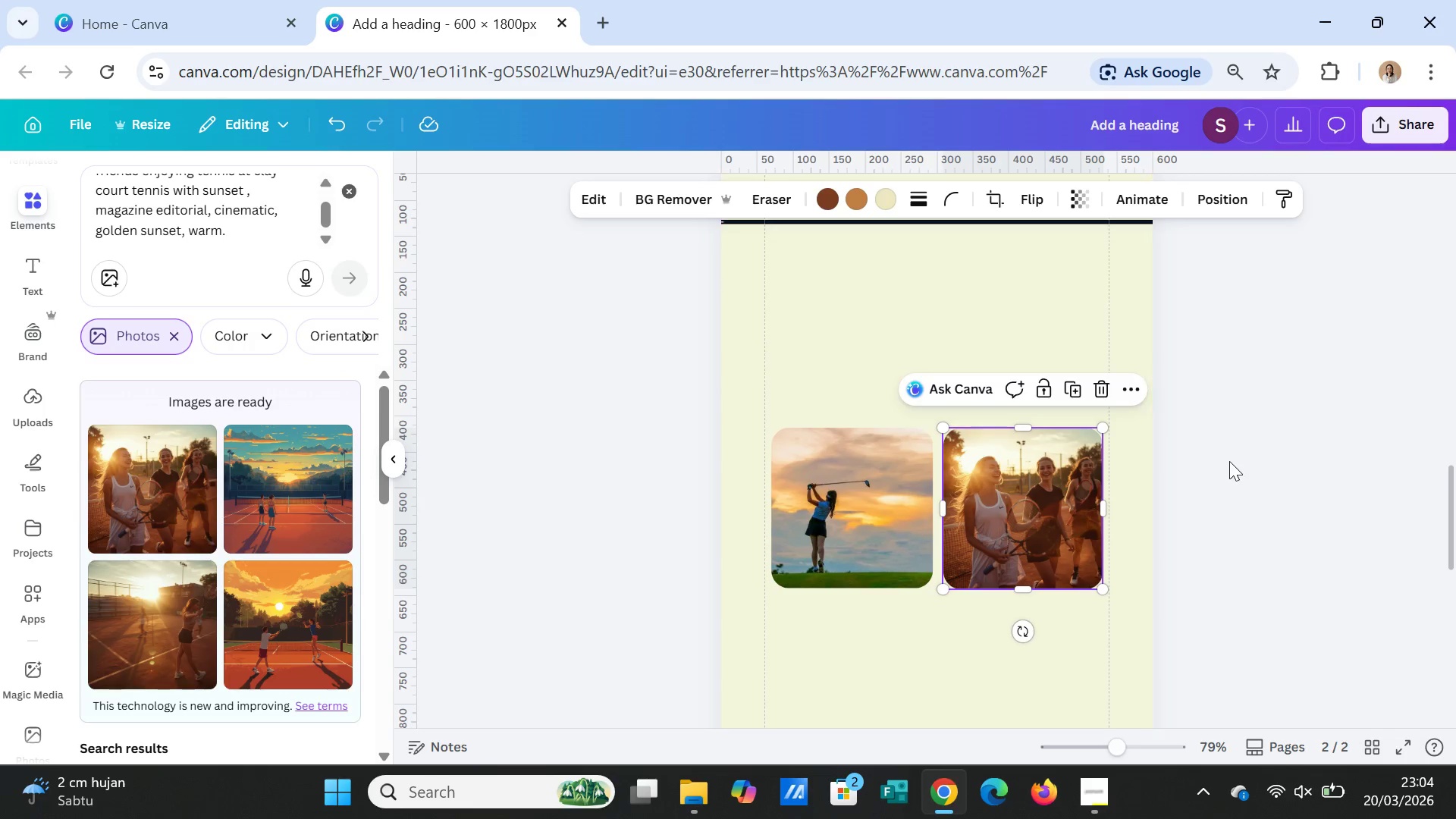 
left_click([1229, 461])
 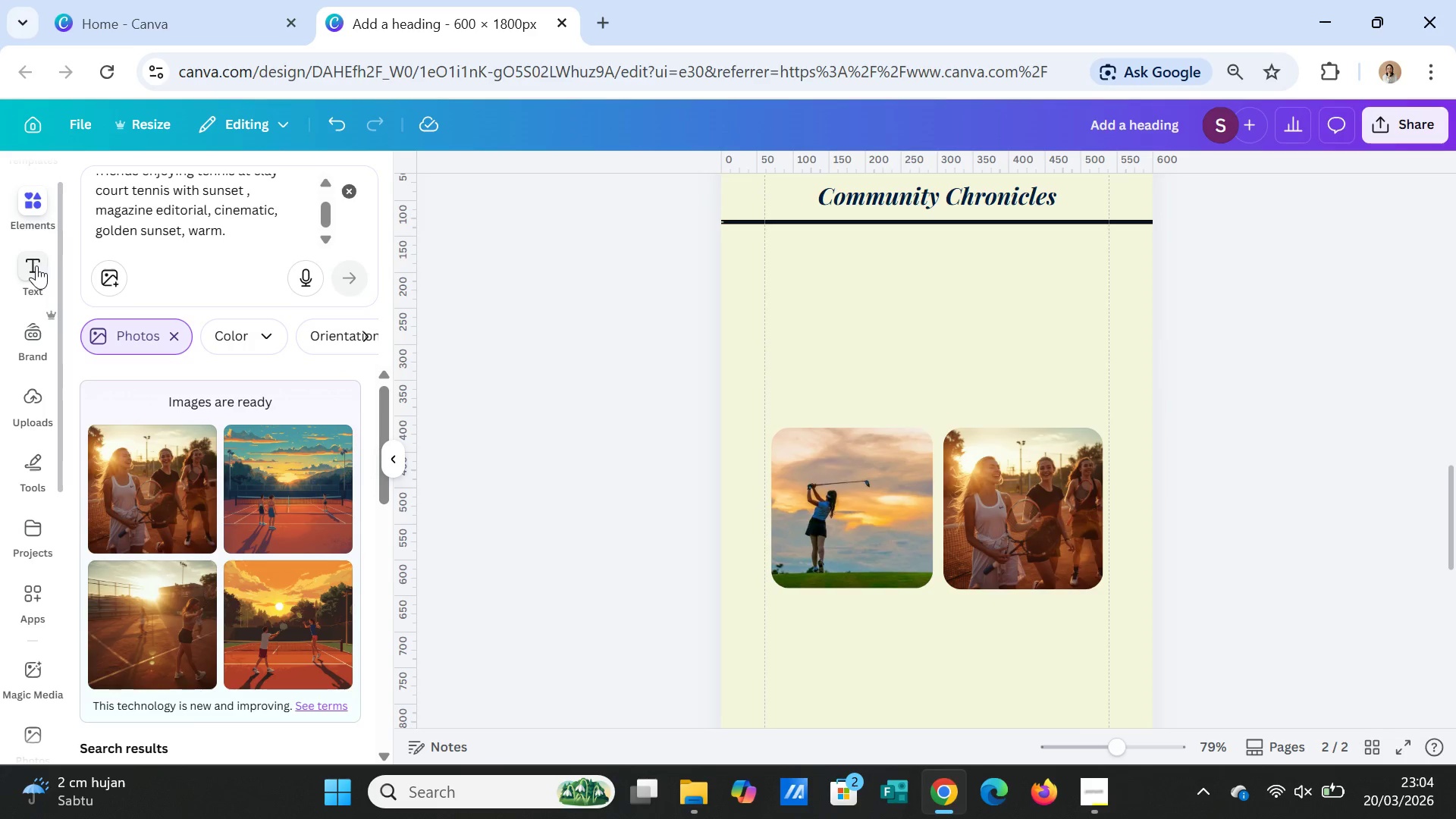 
left_click([36, 209])
 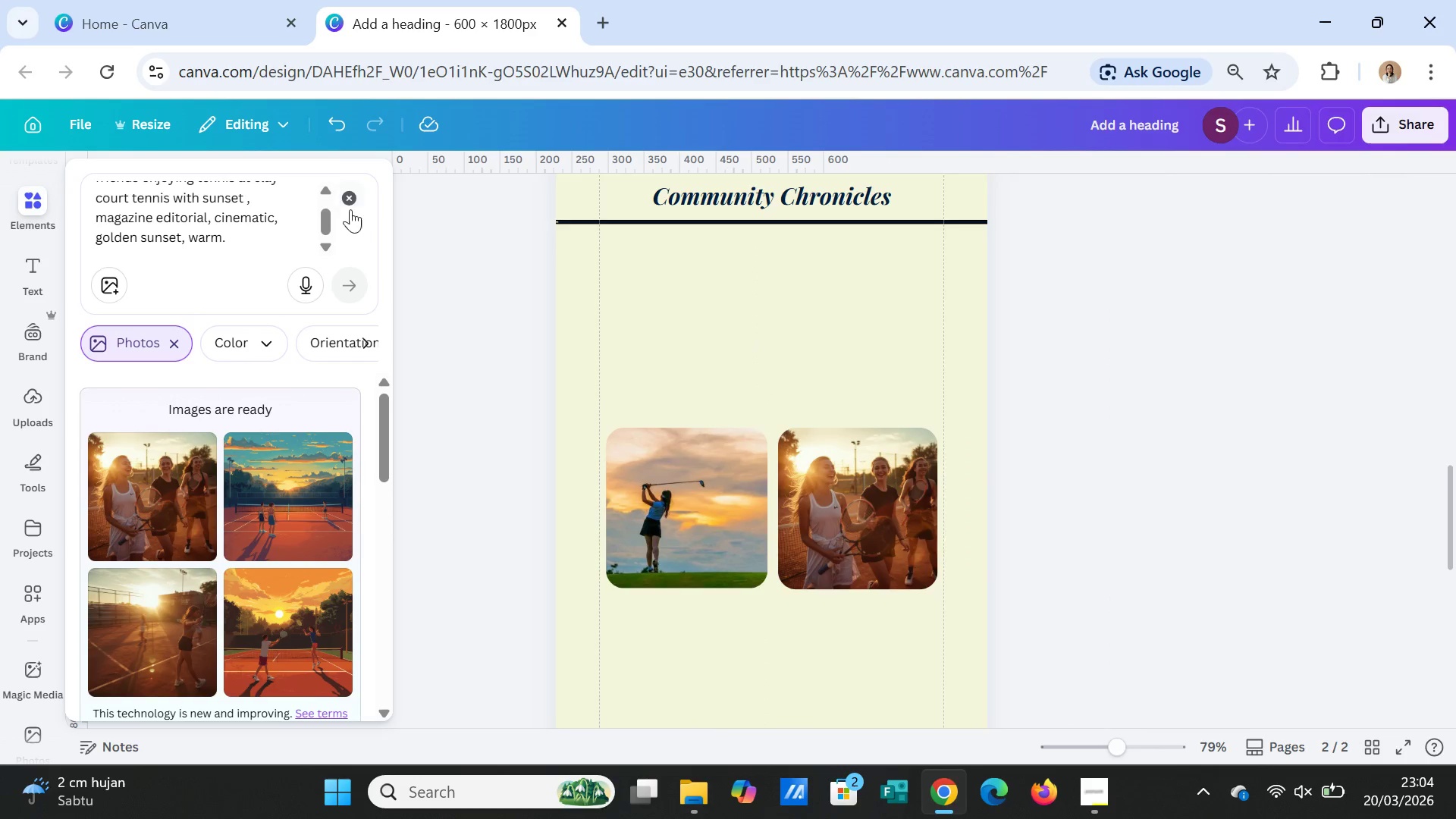 
left_click([350, 199])
 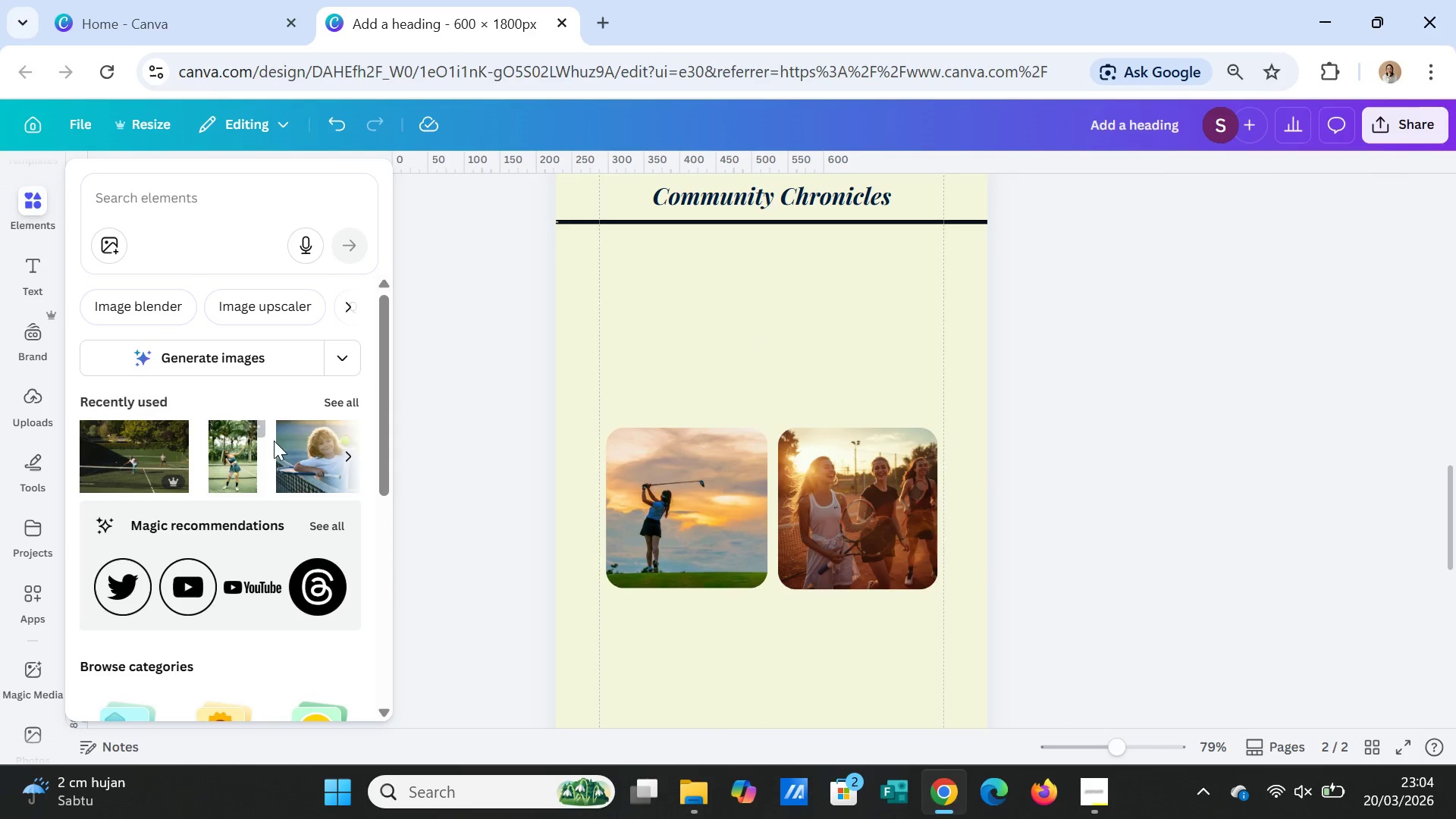 
left_click([332, 400])
 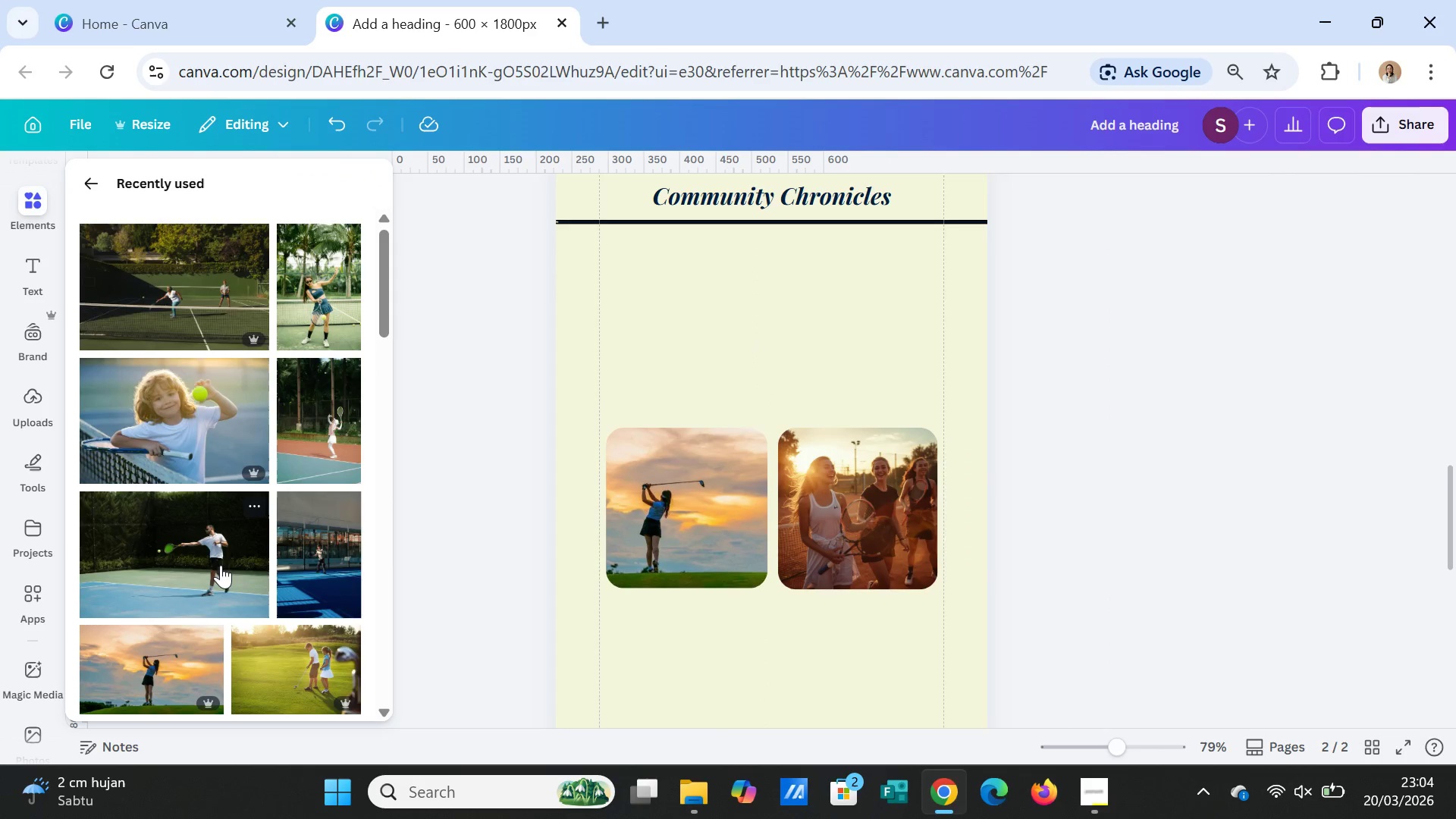 
scroll: coordinate [286, 499], scroll_direction: up, amount: 2.0
 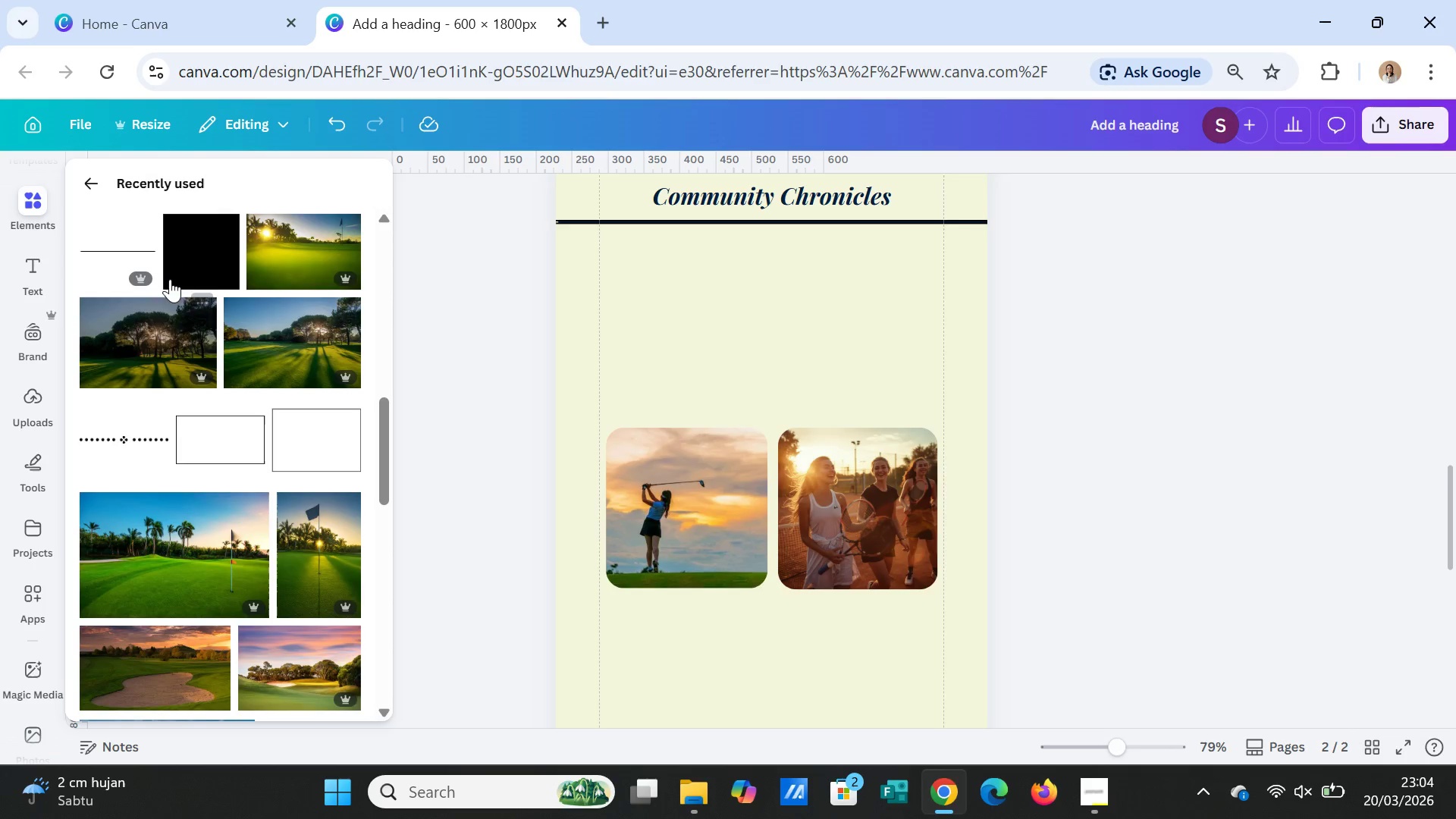 
left_click([212, 260])
 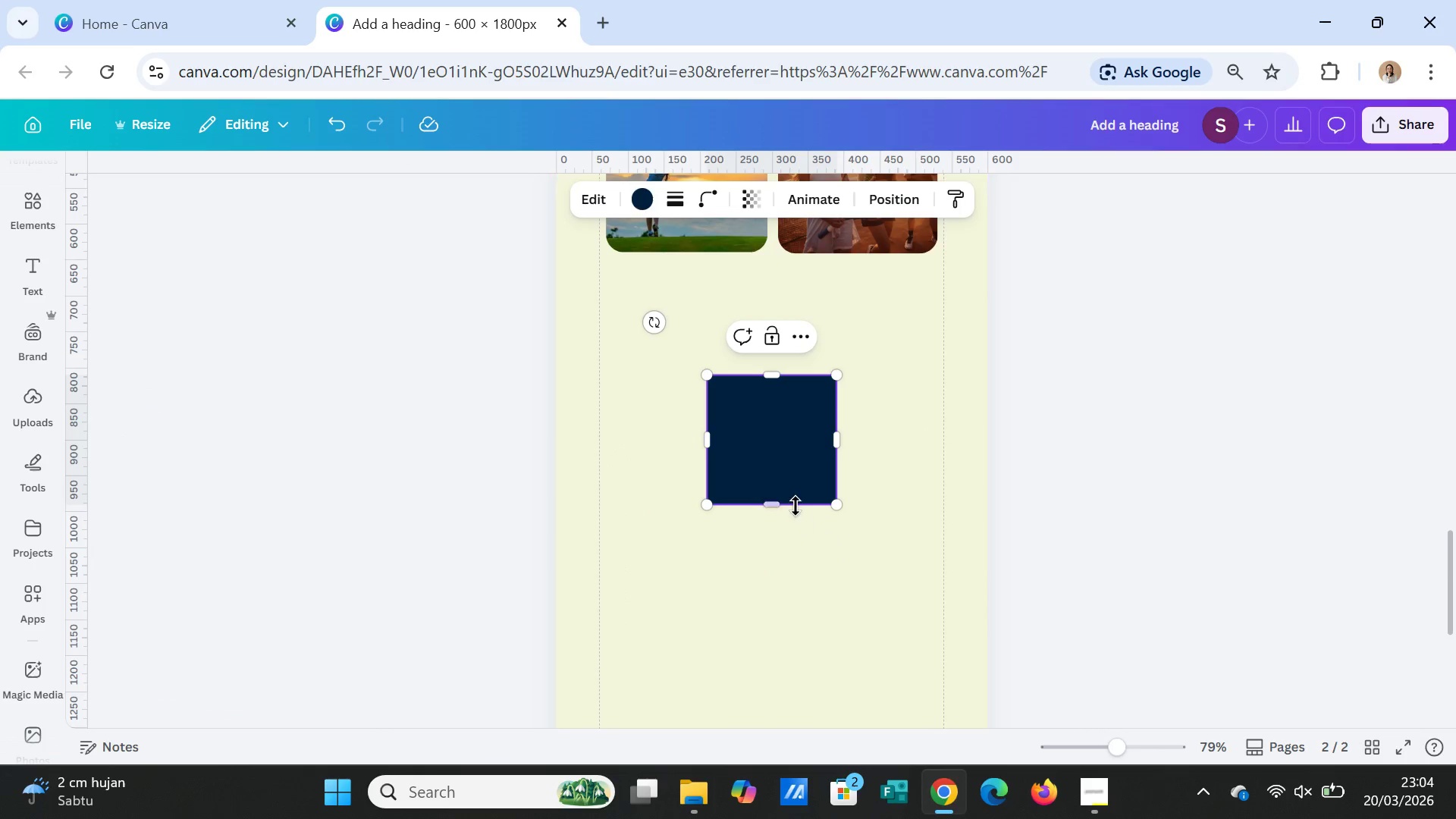 
scroll: coordinate [805, 522], scroll_direction: up, amount: 2.0
 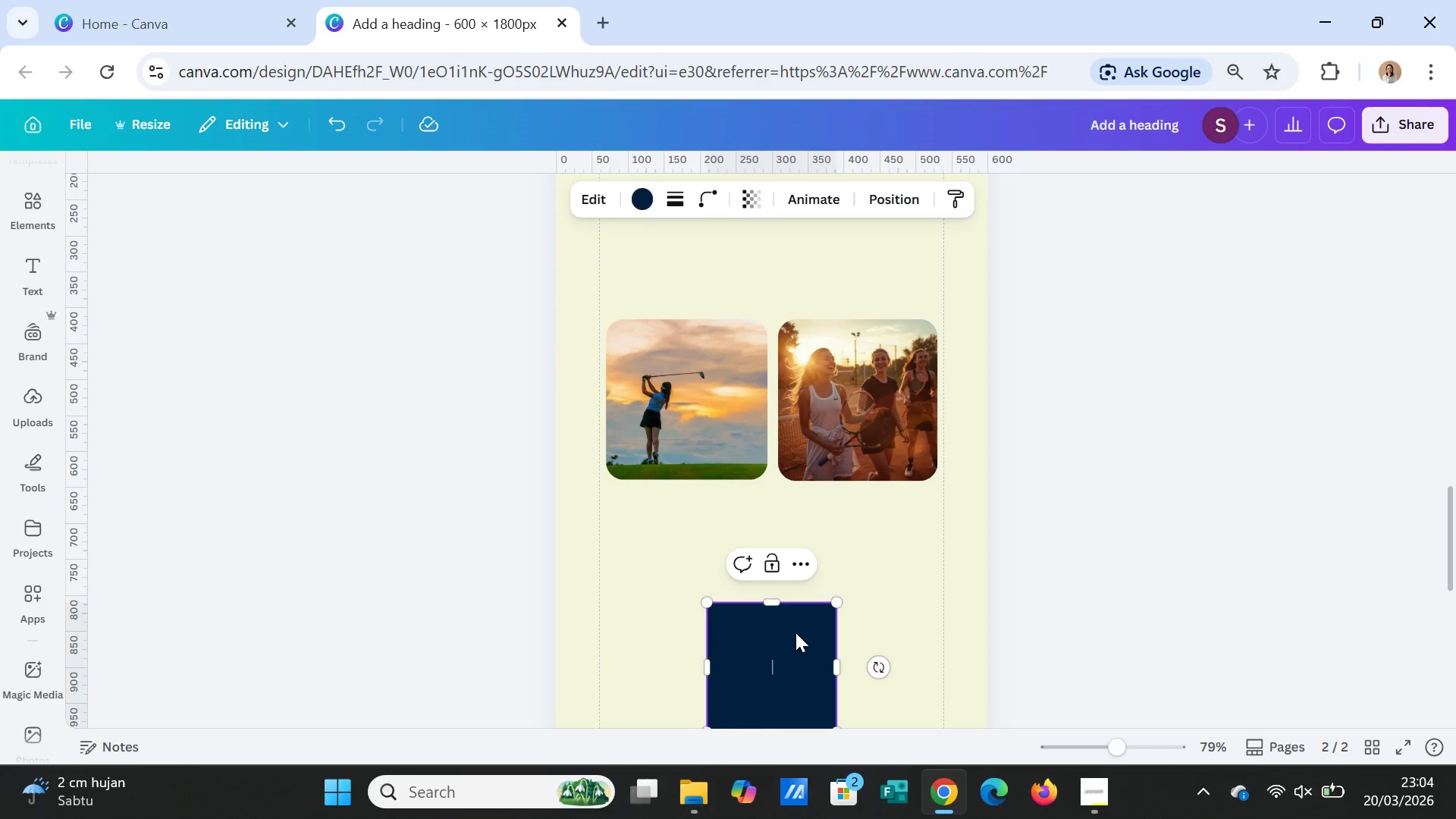 
left_click_drag(start_coordinate=[795, 632], to_coordinate=[738, 241])
 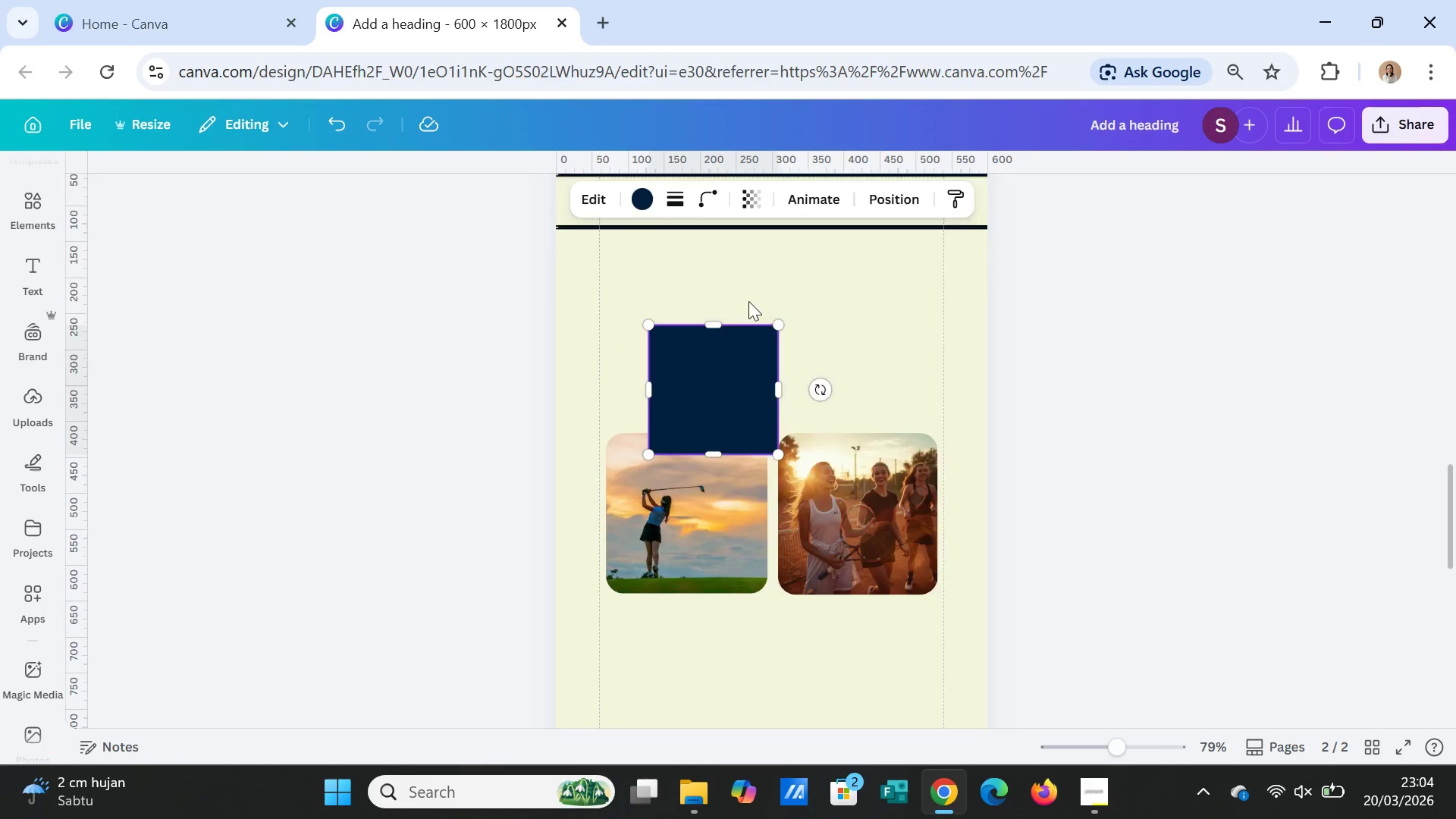 
scroll: coordinate [748, 298], scroll_direction: up, amount: 2.0
 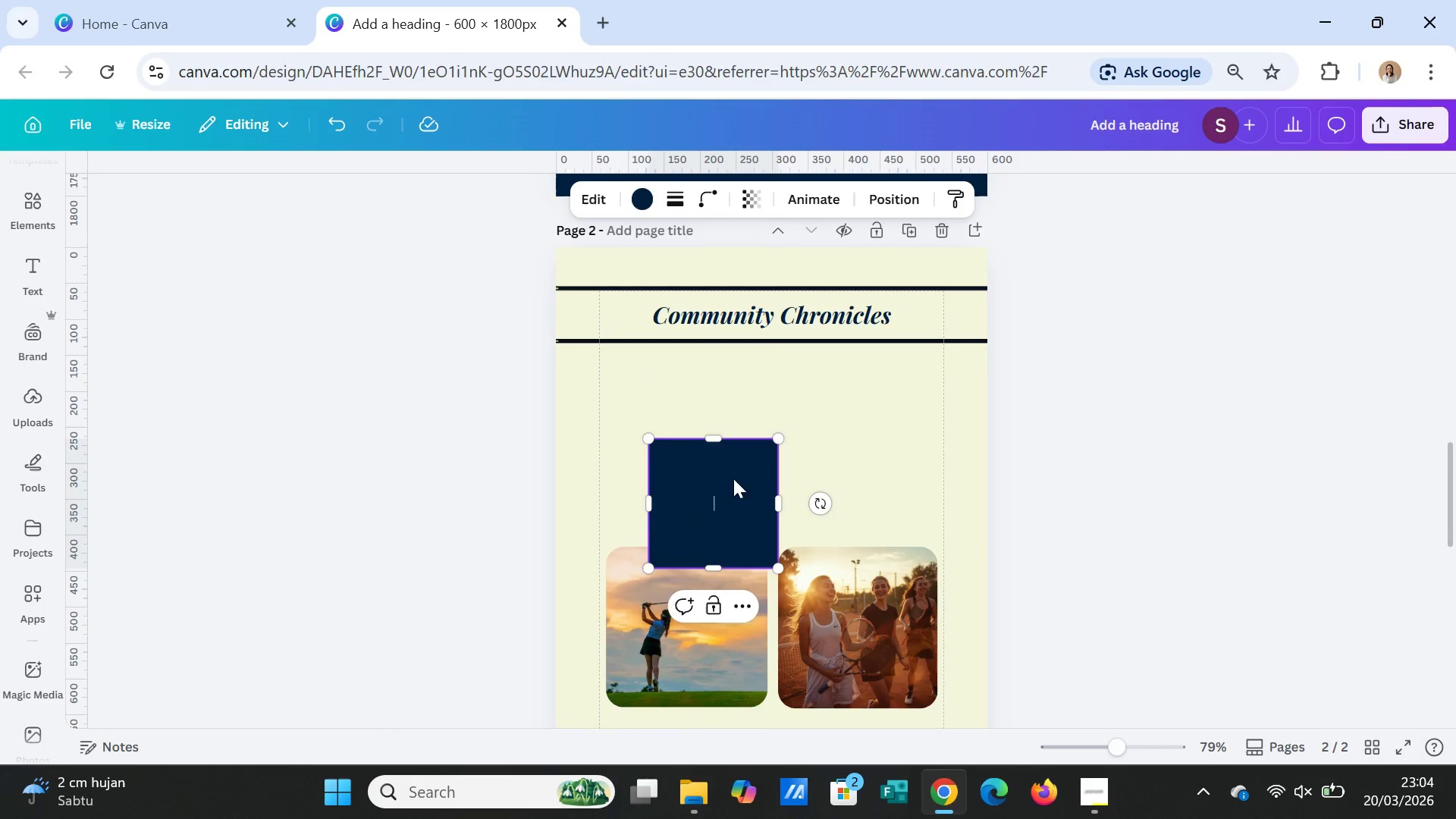 
left_click_drag(start_coordinate=[733, 479], to_coordinate=[707, 429])
 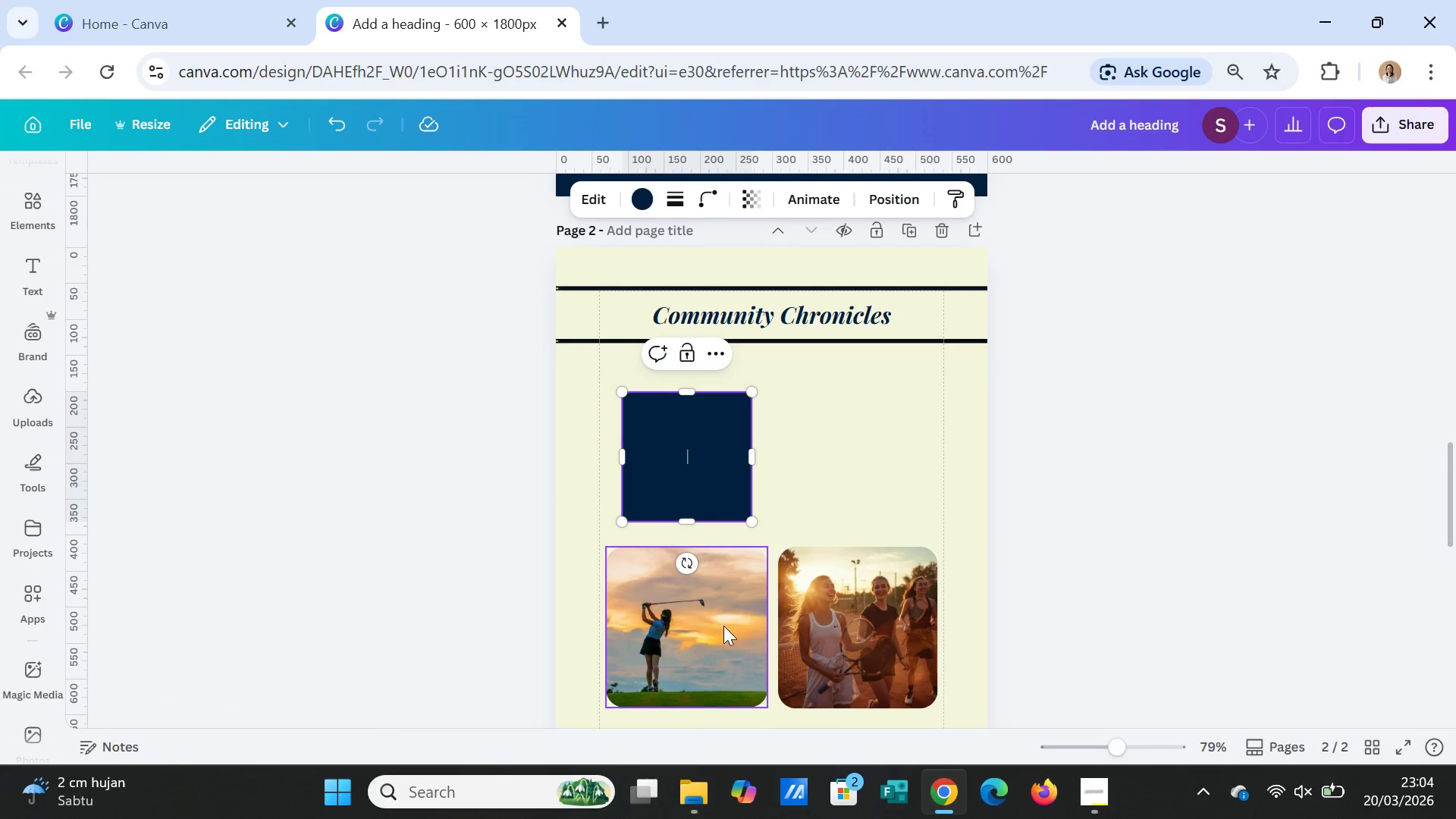 
left_click_drag(start_coordinate=[717, 628], to_coordinate=[715, 731])
 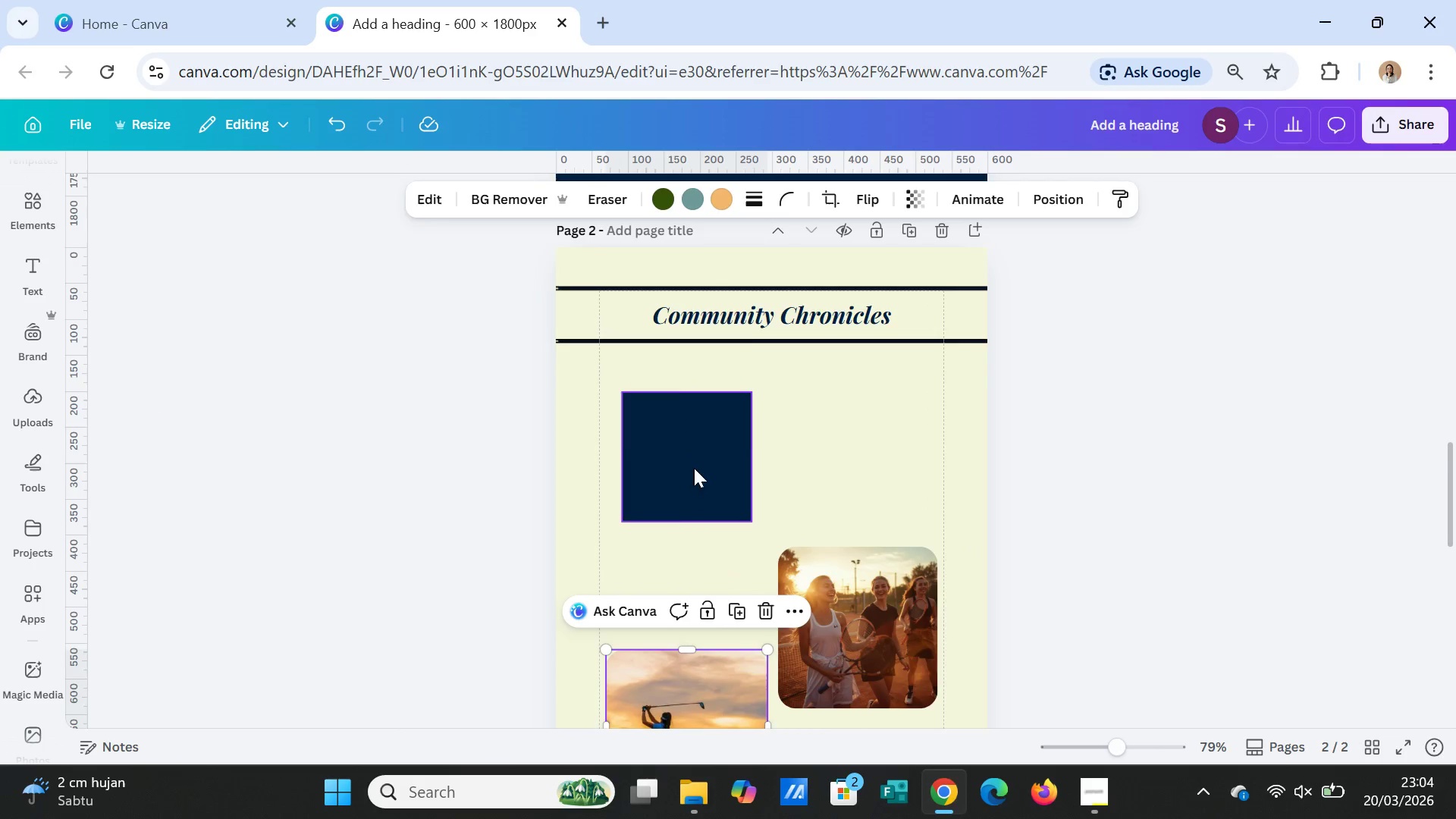 
left_click([694, 468])
 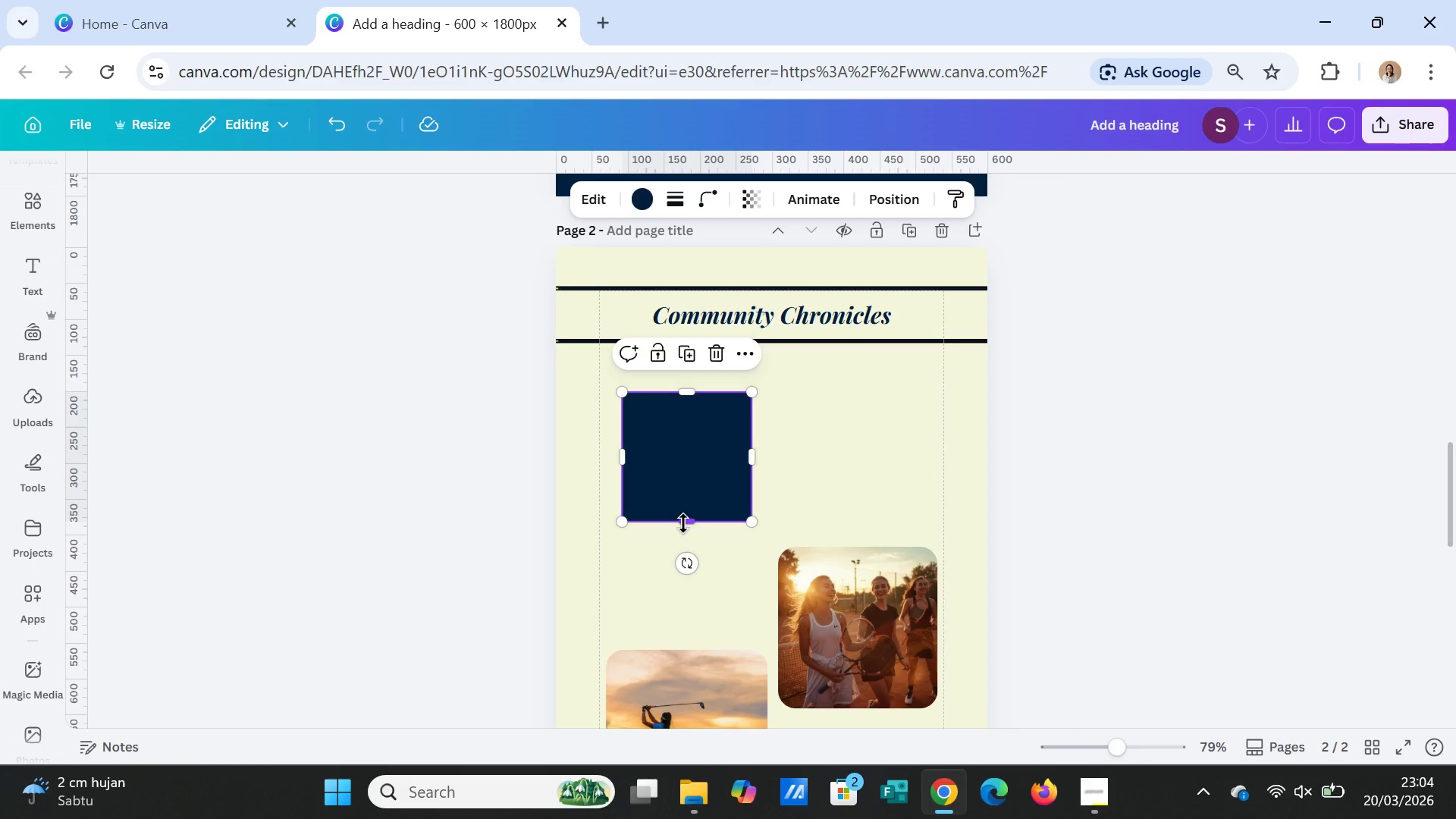 
left_click_drag(start_coordinate=[683, 522], to_coordinate=[688, 560])
 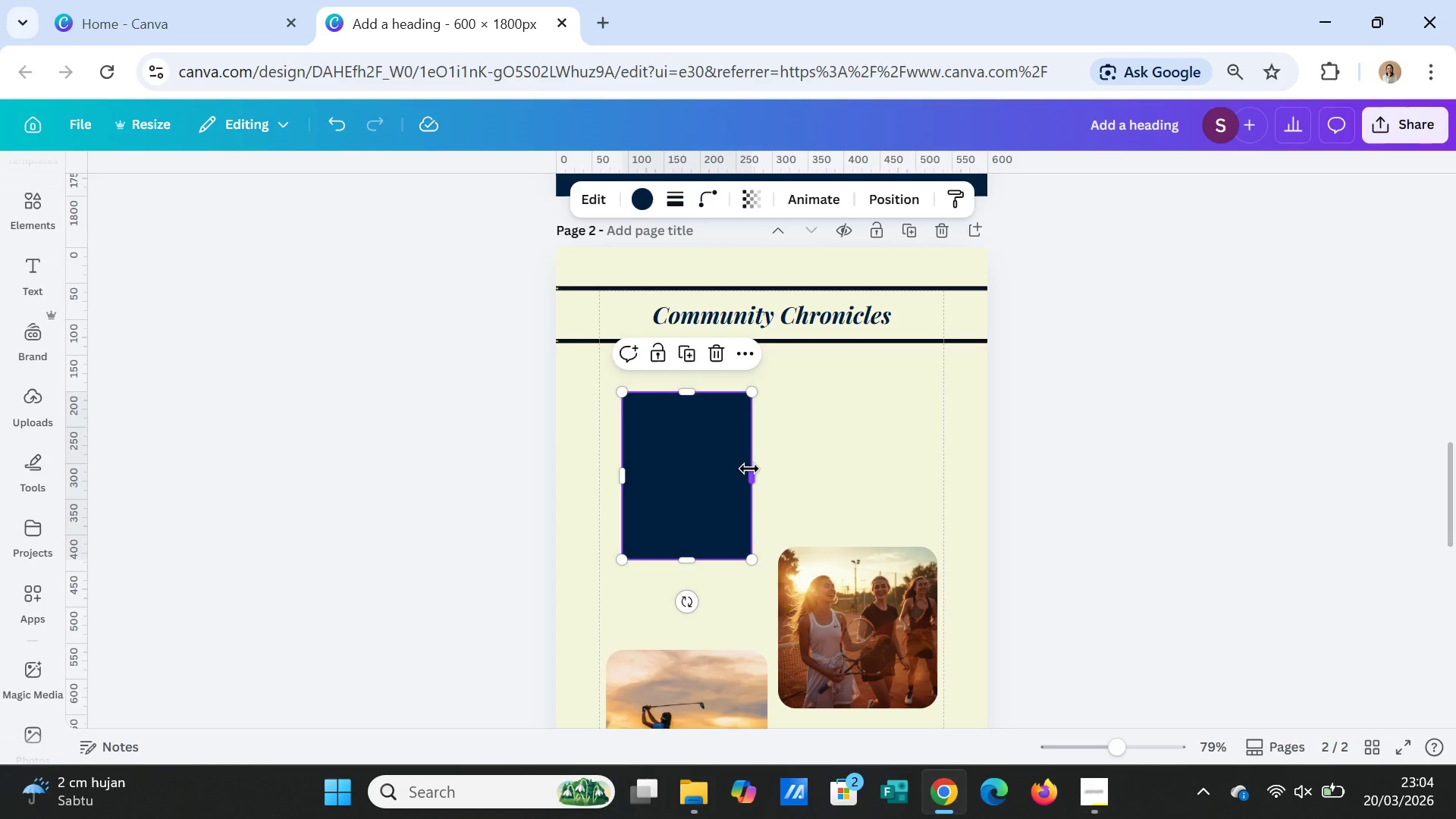 
left_click_drag(start_coordinate=[751, 474], to_coordinate=[769, 472])
 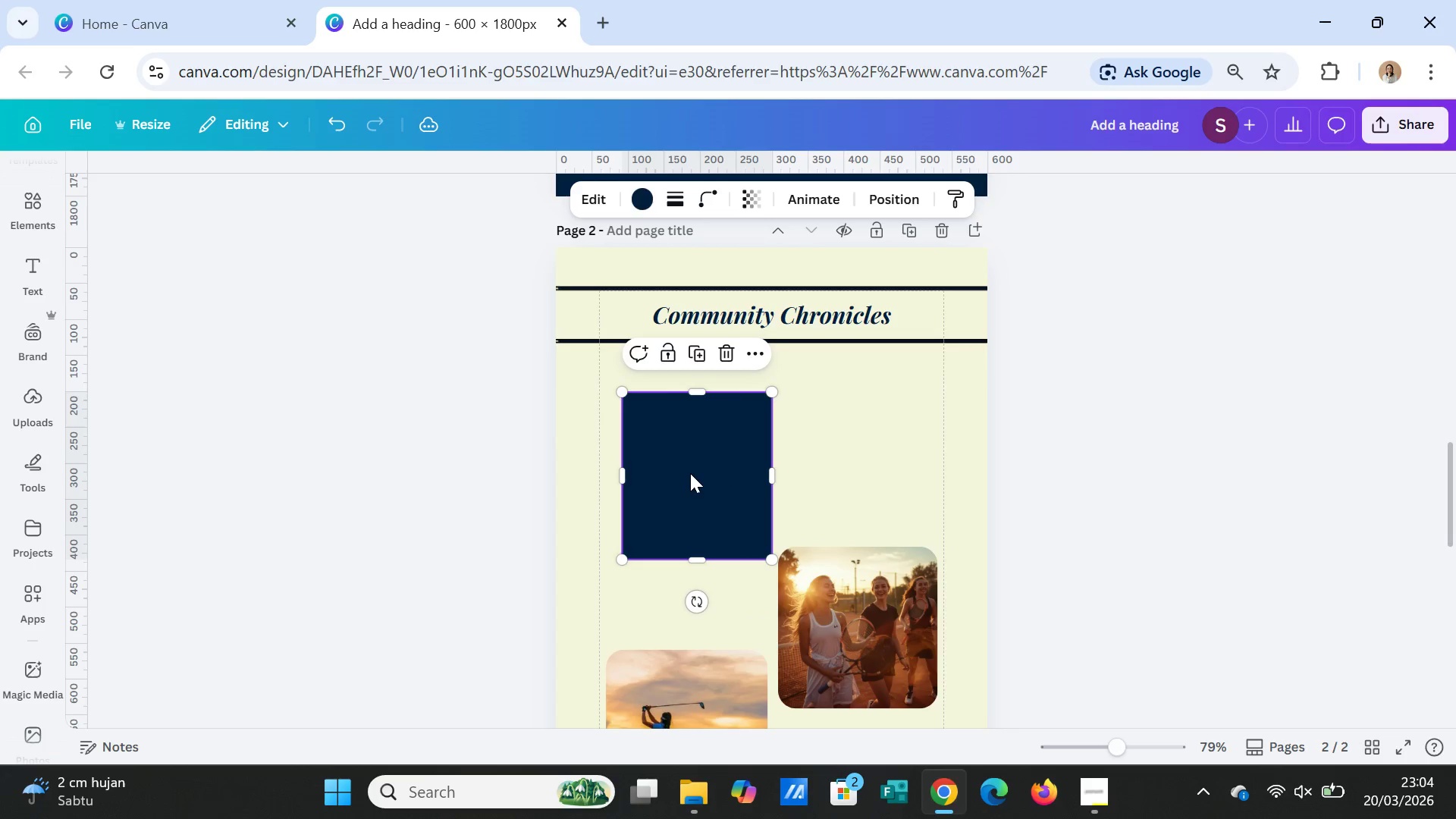 
left_click_drag(start_coordinate=[690, 473], to_coordinate=[684, 473])
 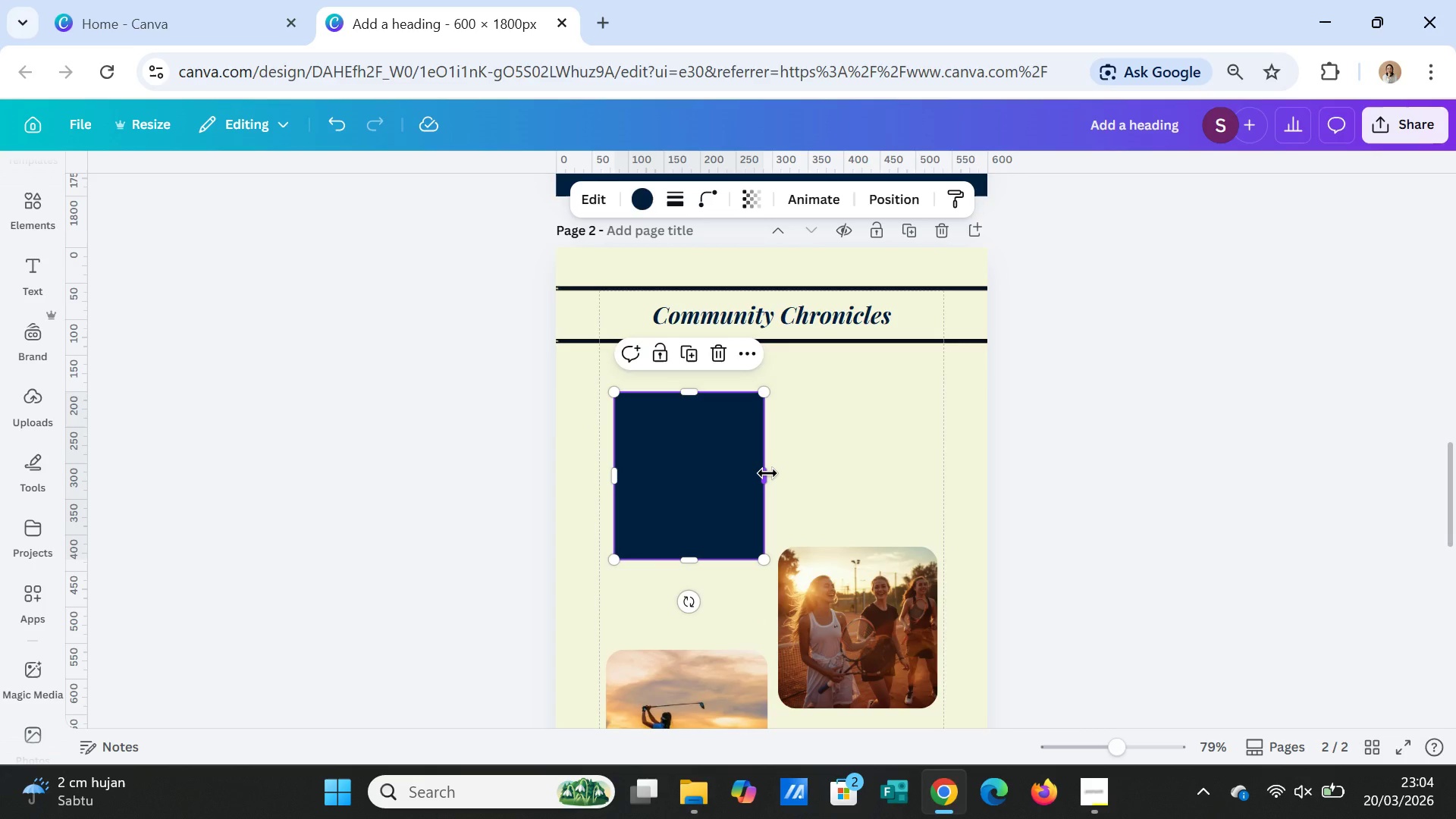 
left_click_drag(start_coordinate=[767, 473], to_coordinate=[772, 473])
 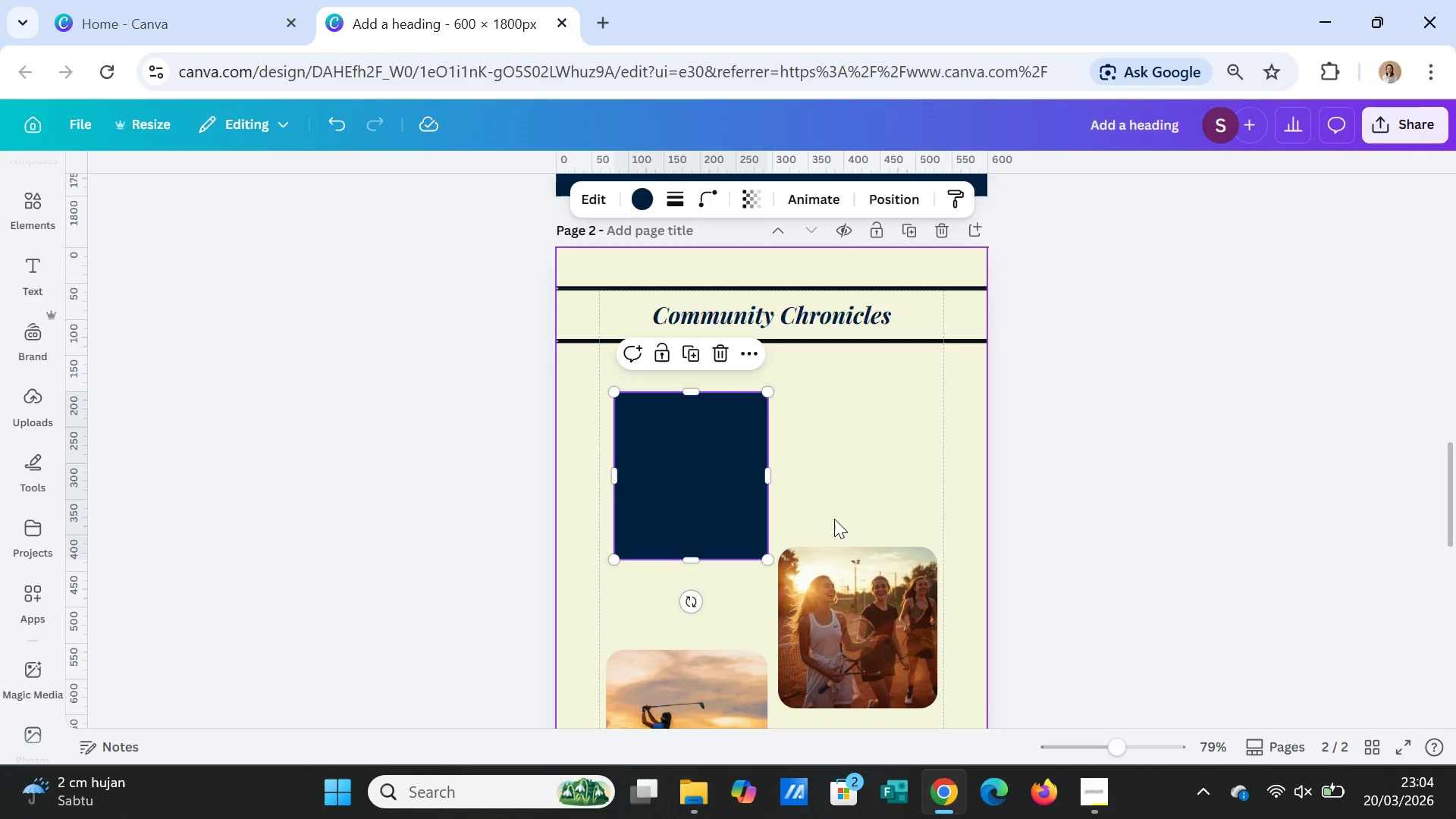 
scroll: coordinate [833, 519], scroll_direction: down, amount: 1.0
 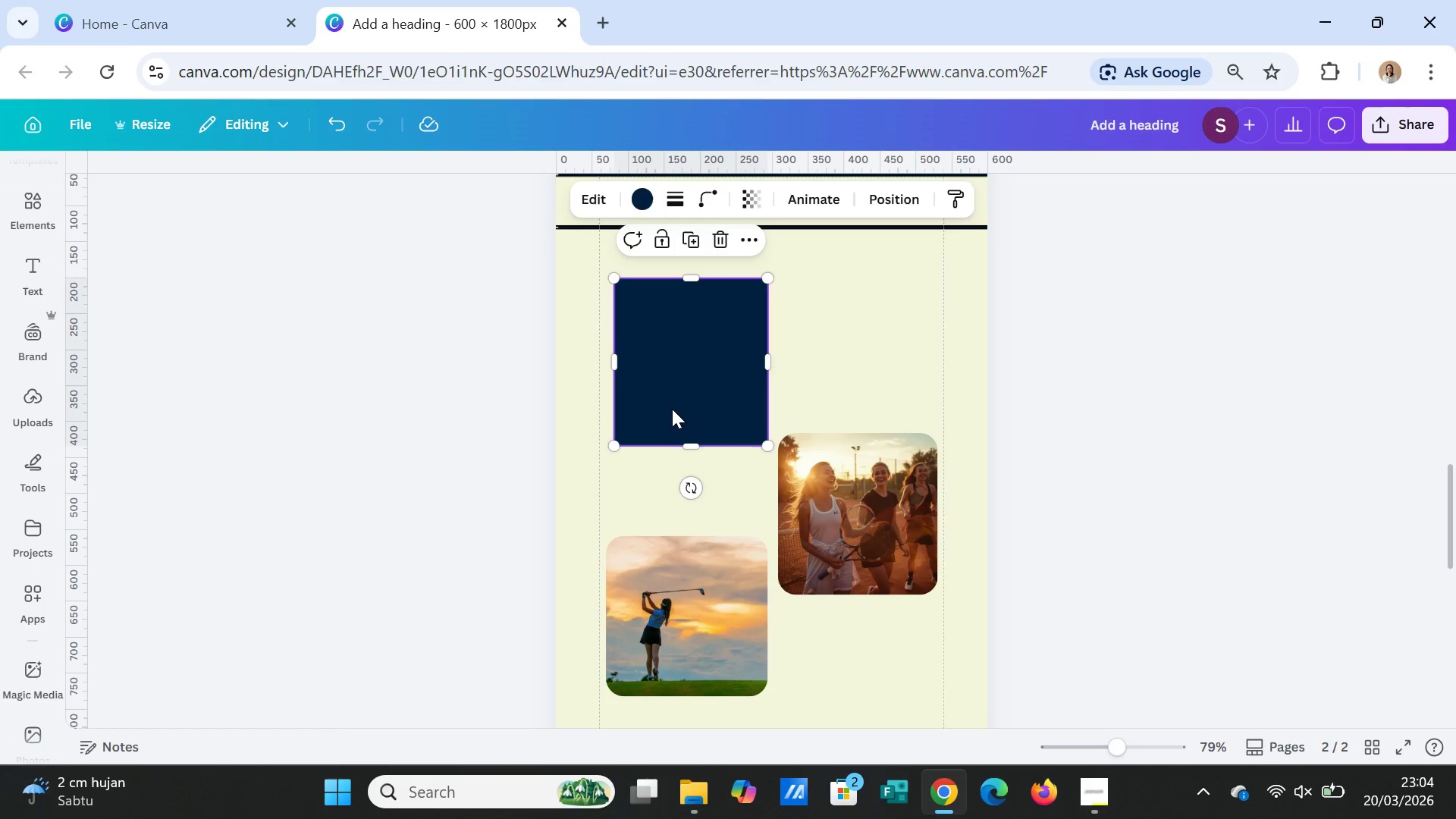 
left_click([672, 409])
 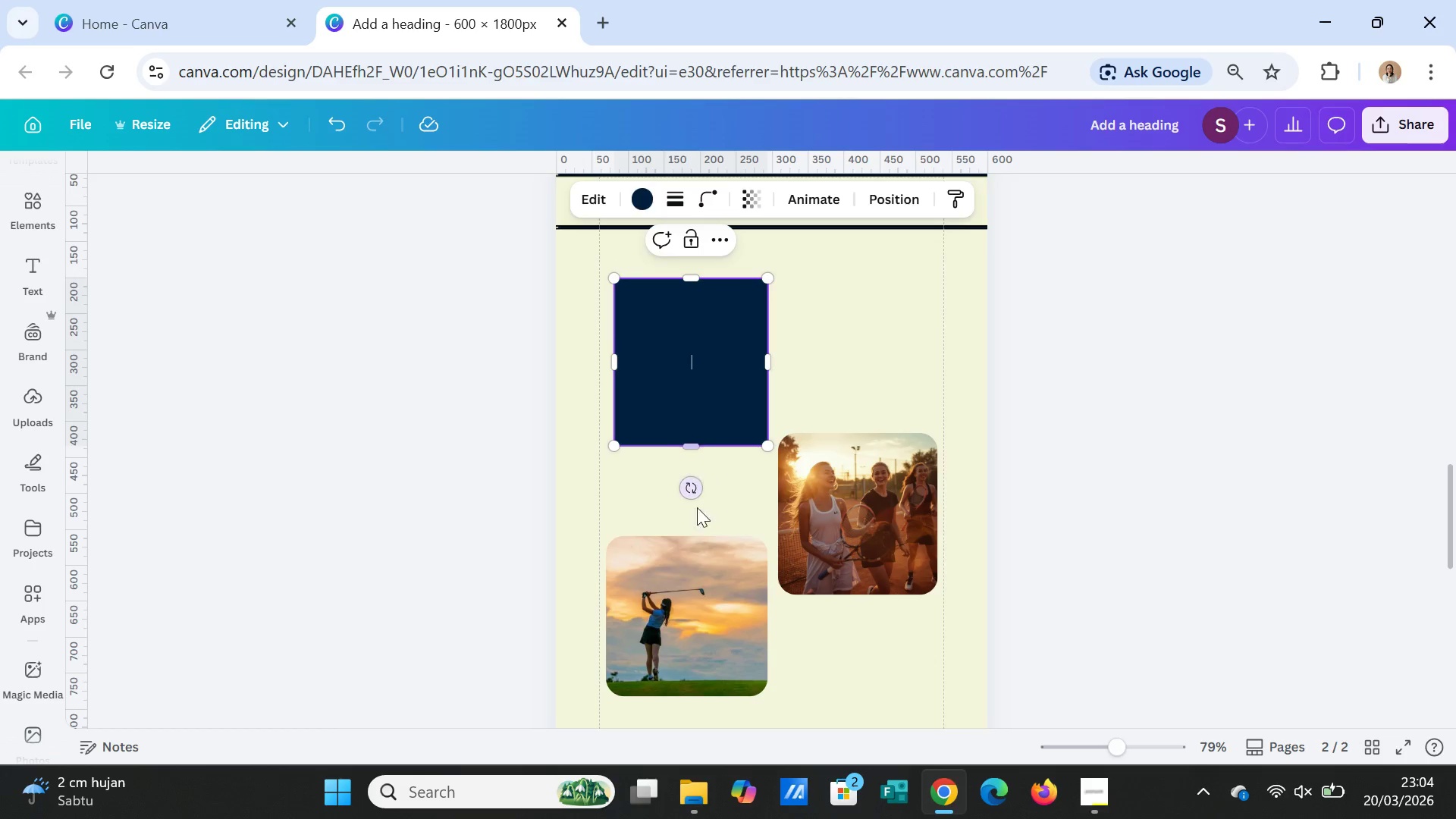 
left_click_drag(start_coordinate=[697, 595], to_coordinate=[699, 333])
 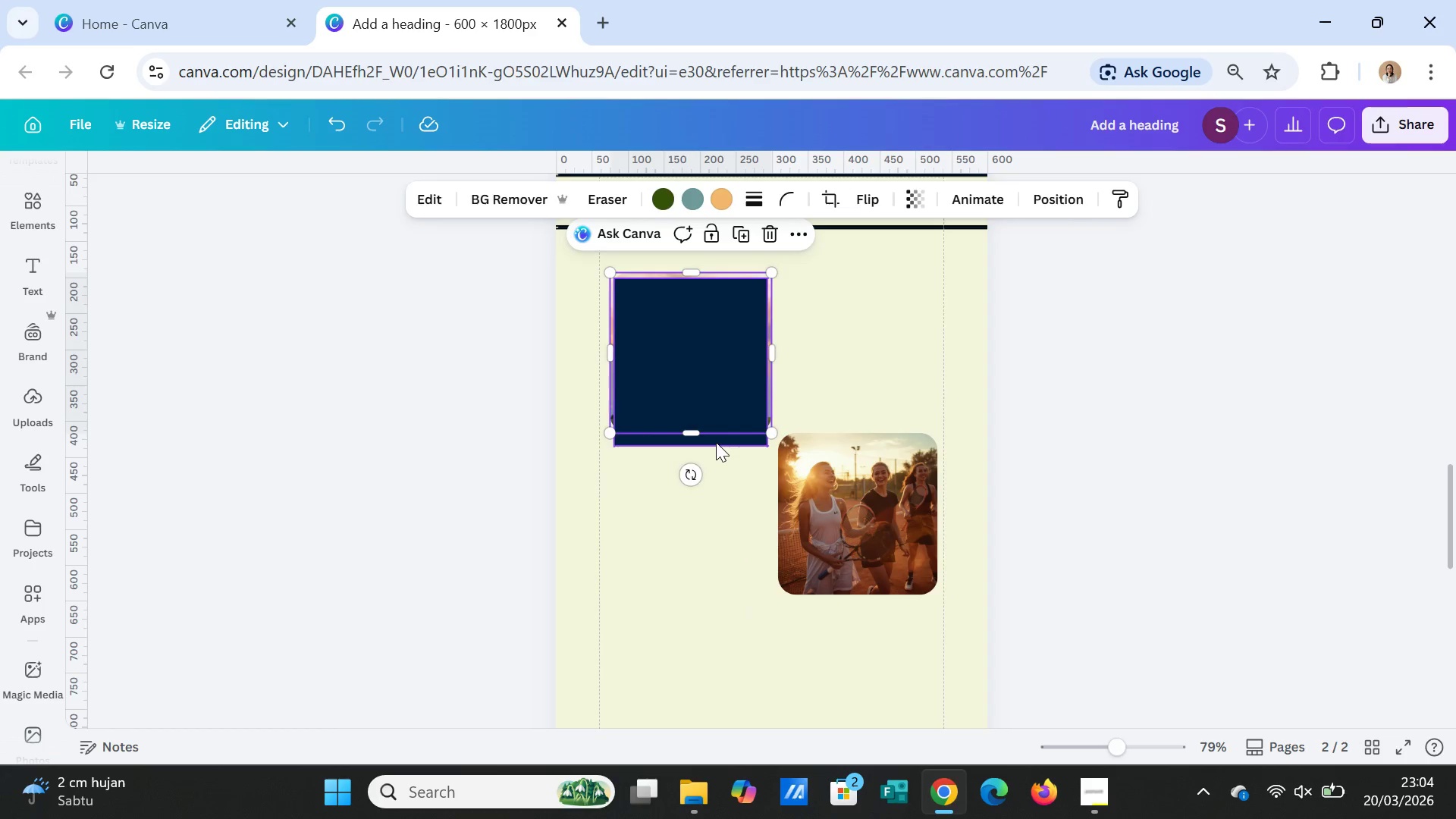 
left_click([716, 442])
 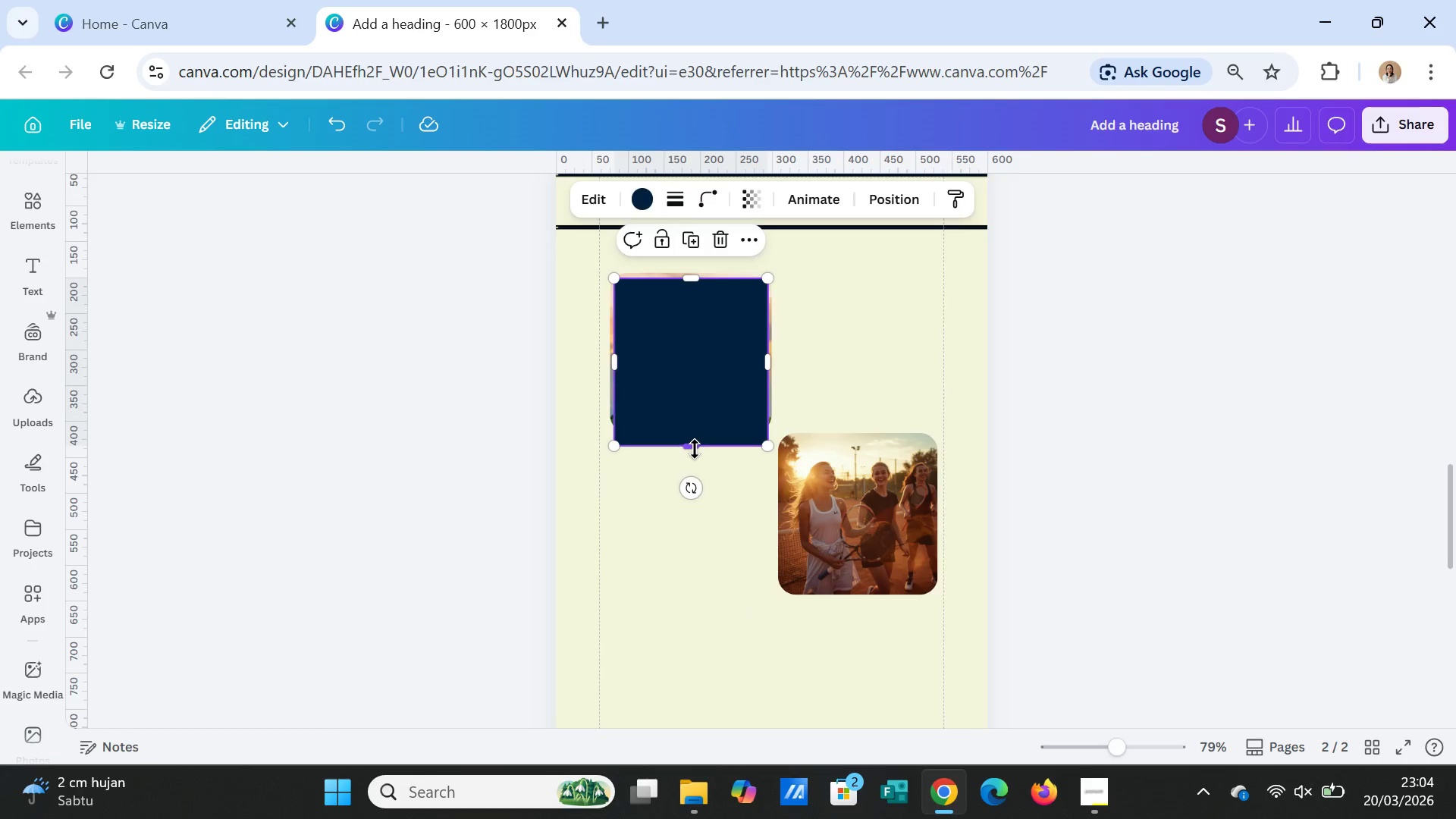 
left_click_drag(start_coordinate=[695, 448], to_coordinate=[689, 475])
 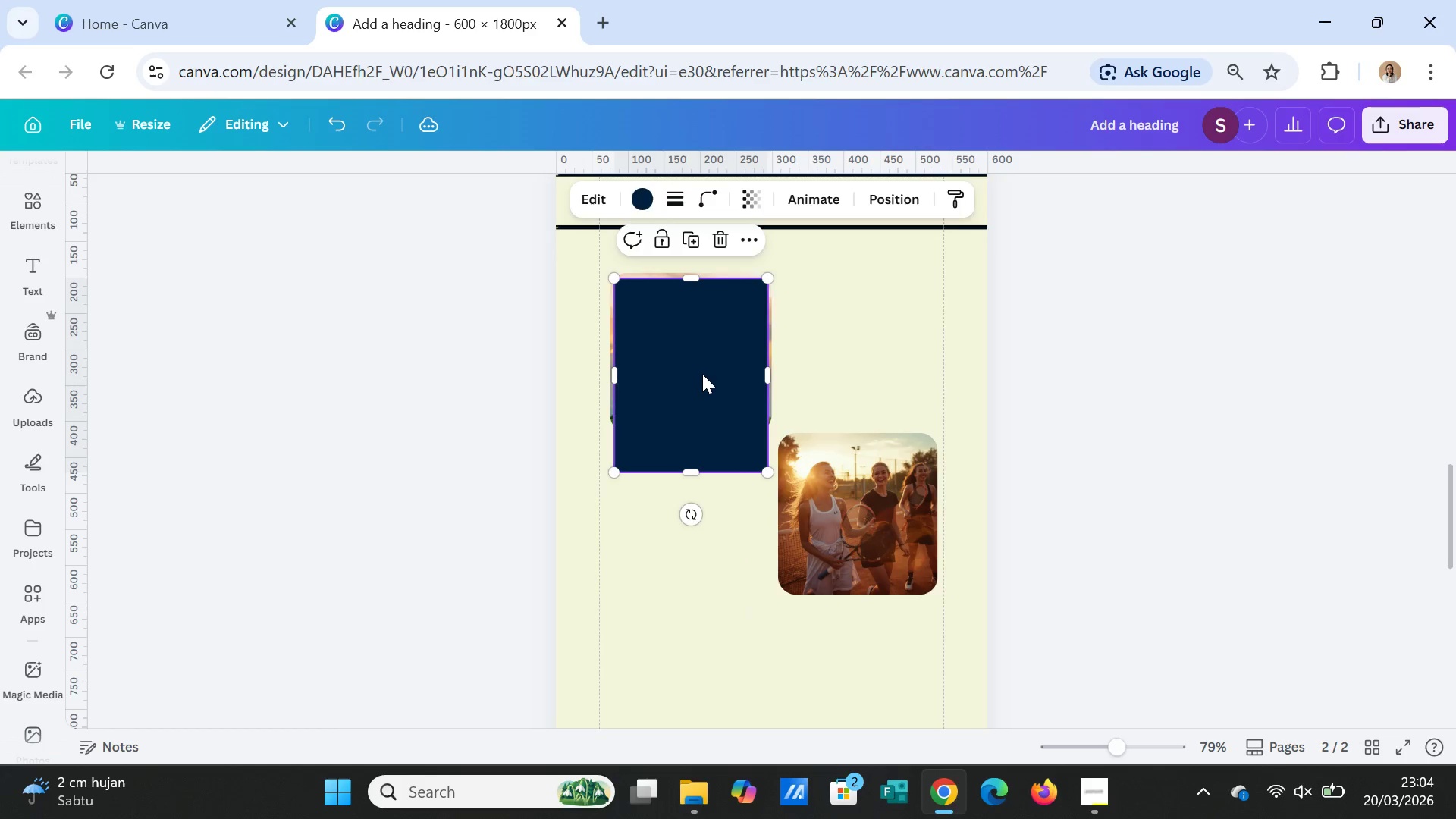 
left_click([702, 374])
 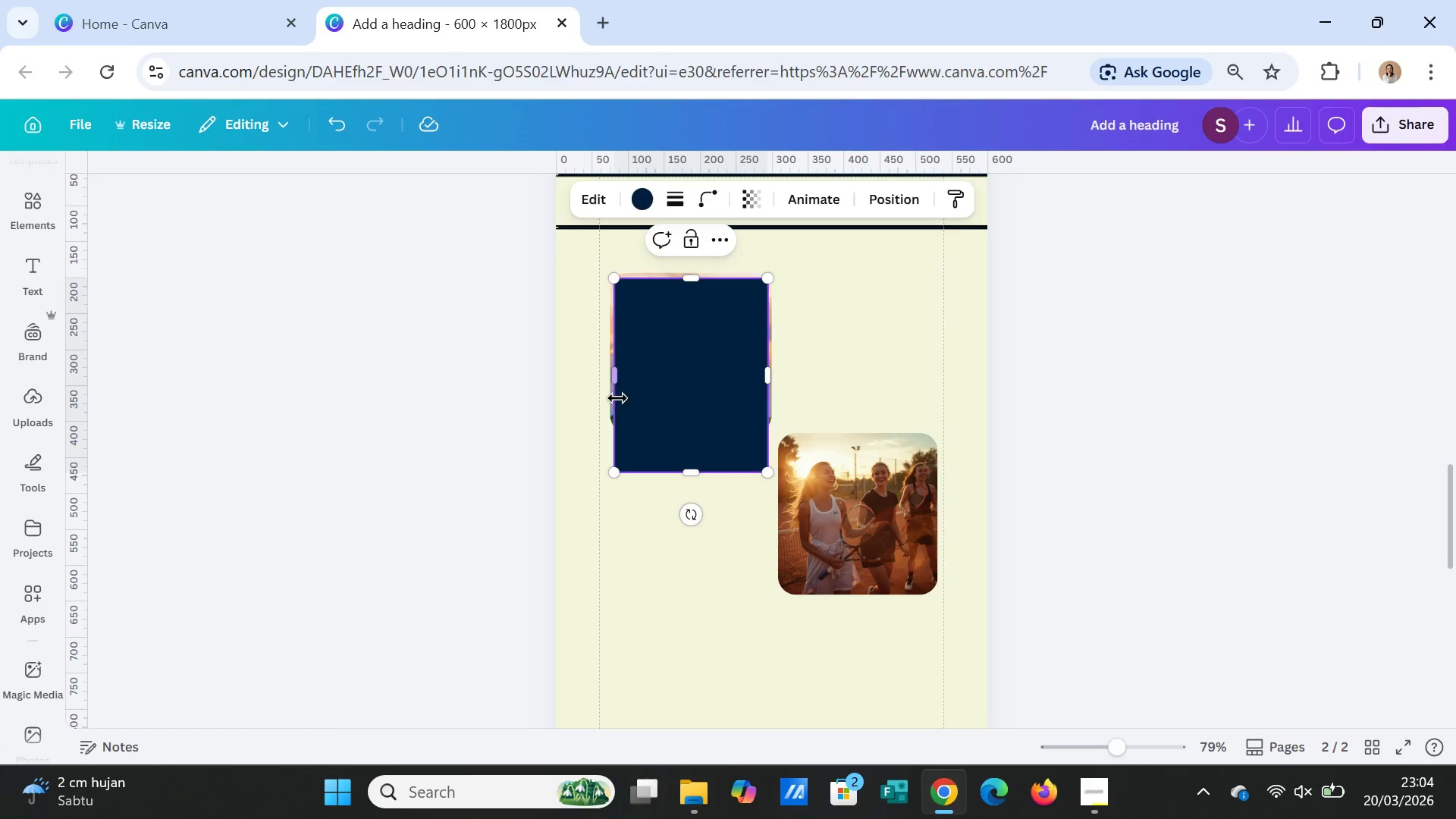 
left_click_drag(start_coordinate=[610, 374], to_coordinate=[601, 369])
 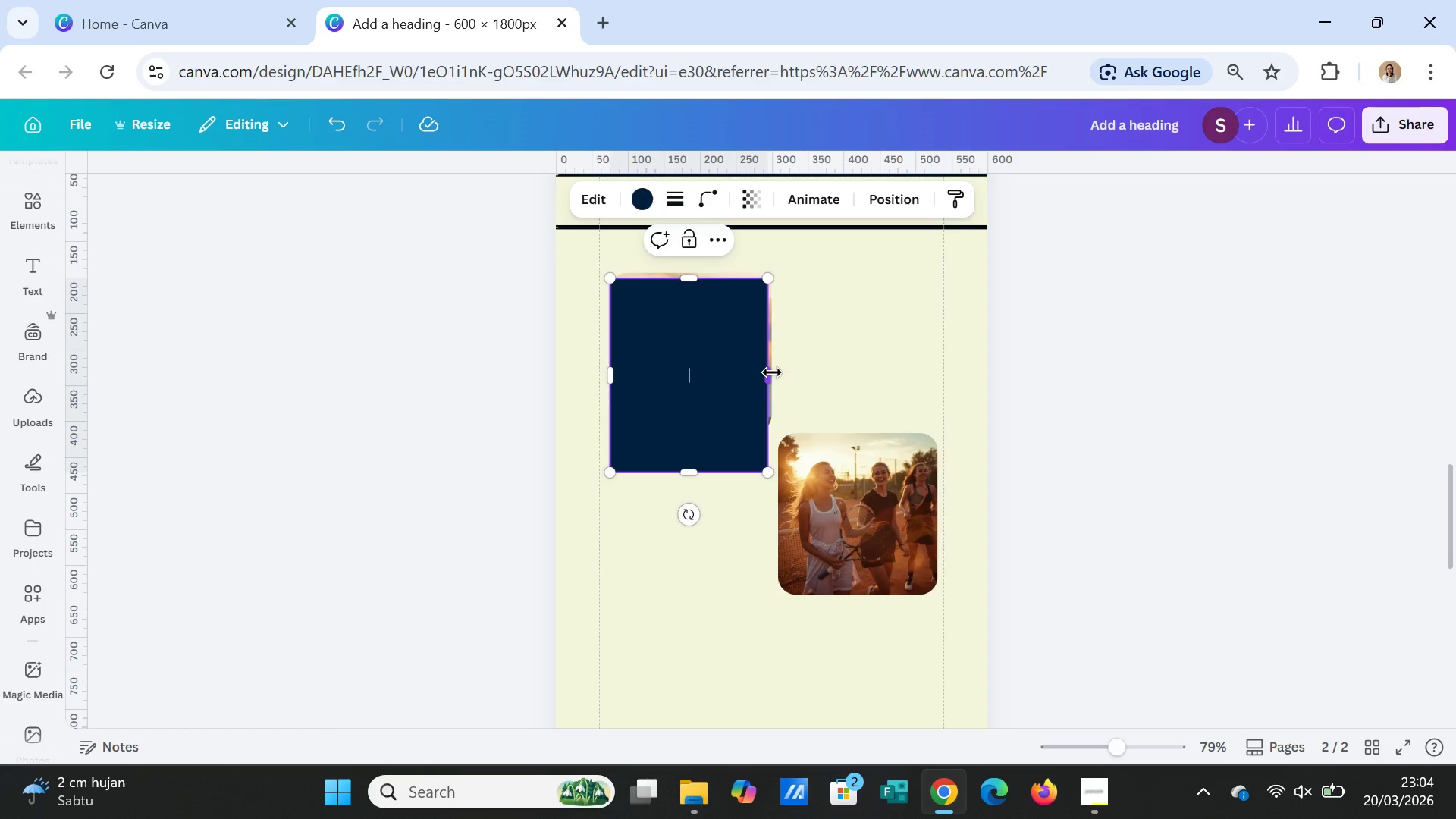 
left_click_drag(start_coordinate=[772, 372], to_coordinate=[777, 372])
 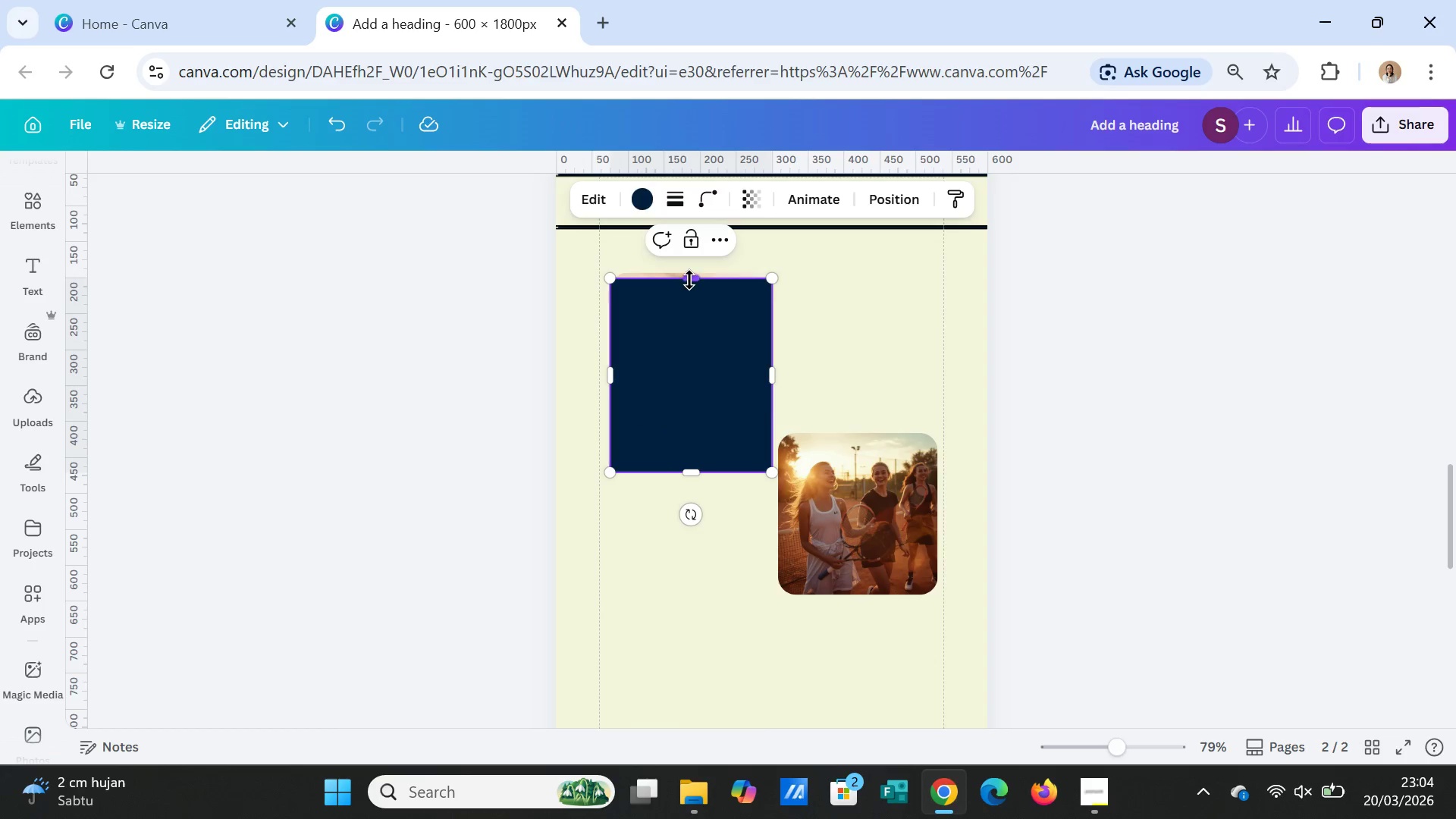 
left_click_drag(start_coordinate=[689, 280], to_coordinate=[689, 272])
 